 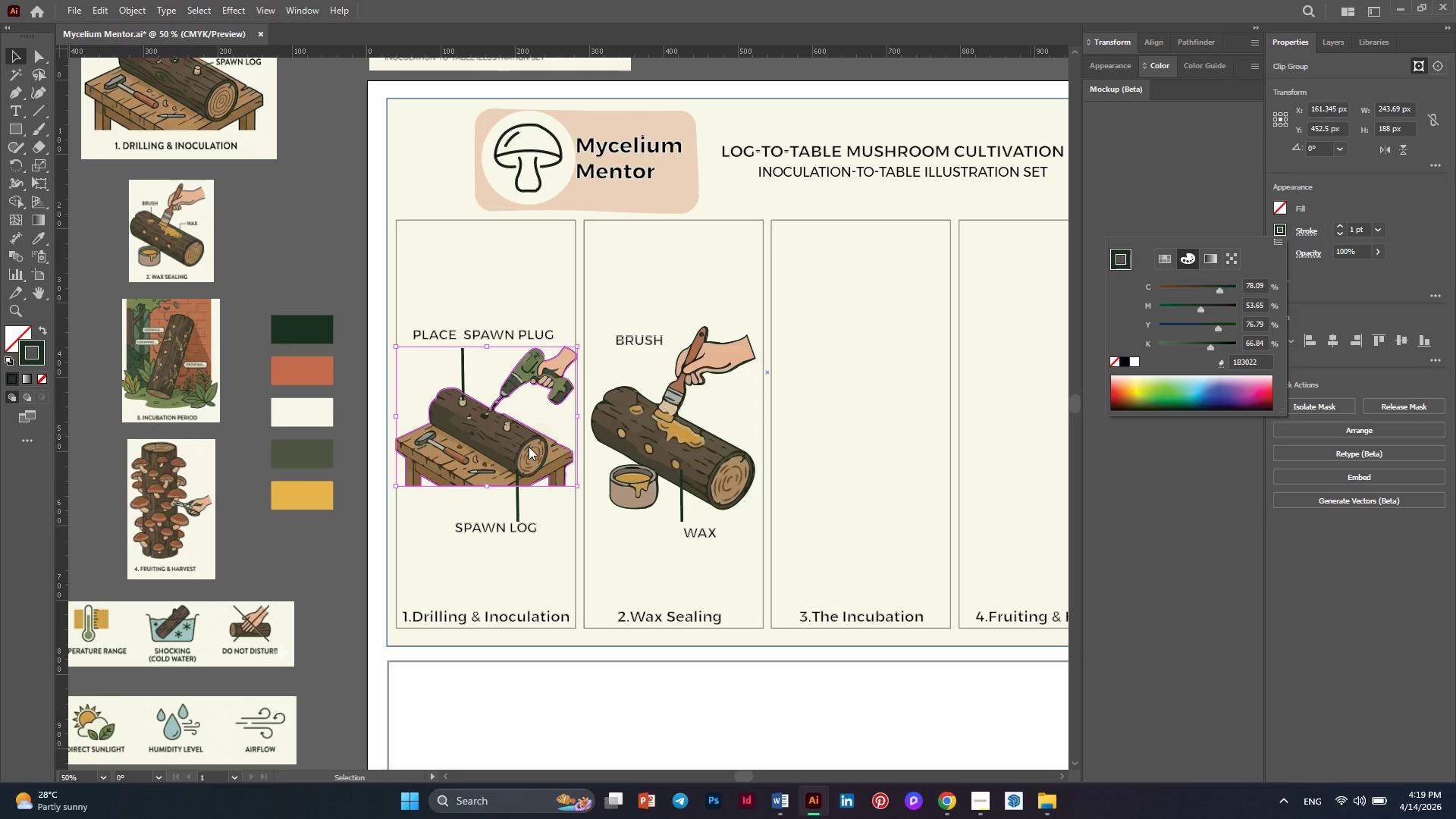 
left_click([658, 307])
 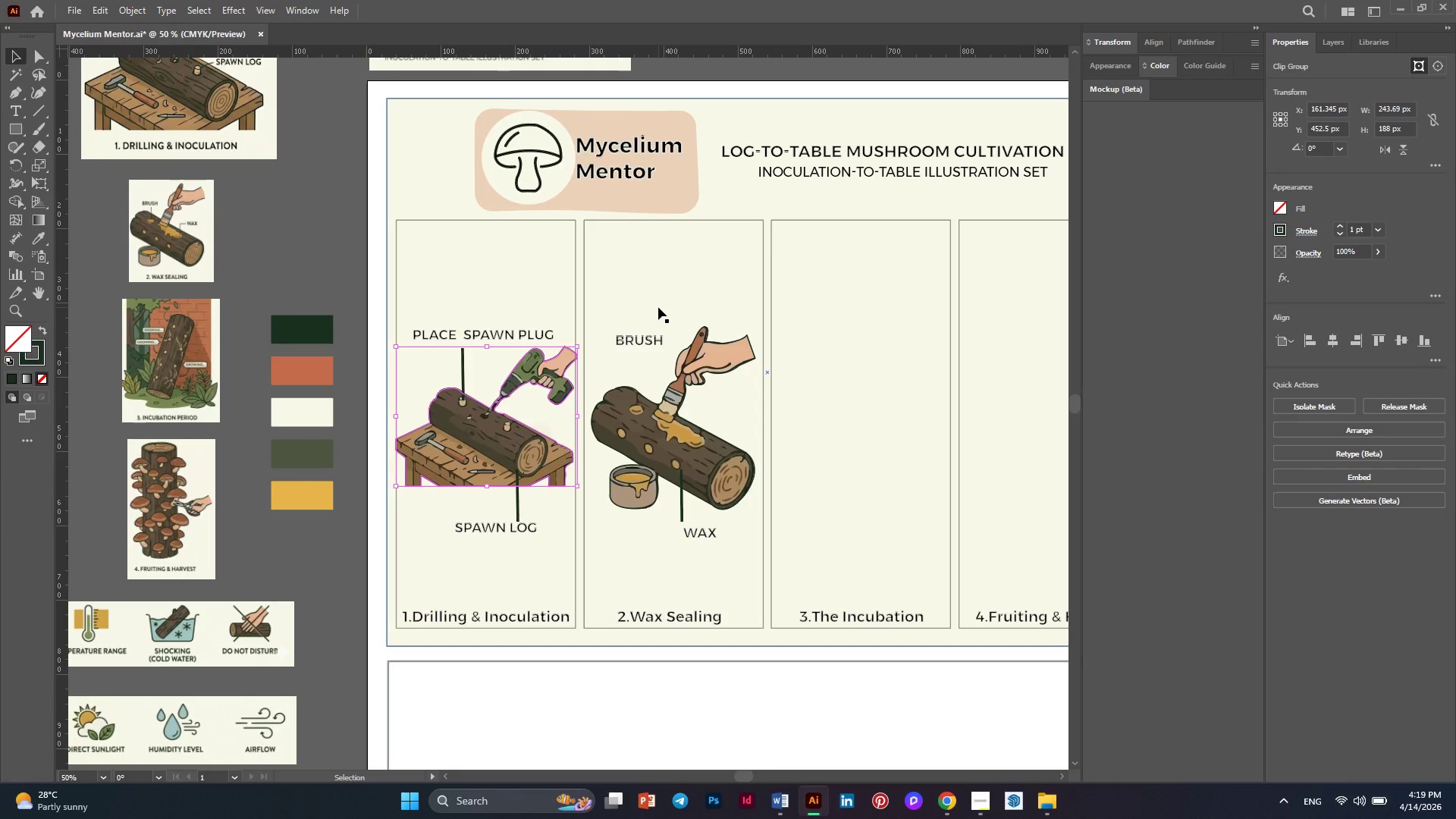 
left_click([658, 307])
 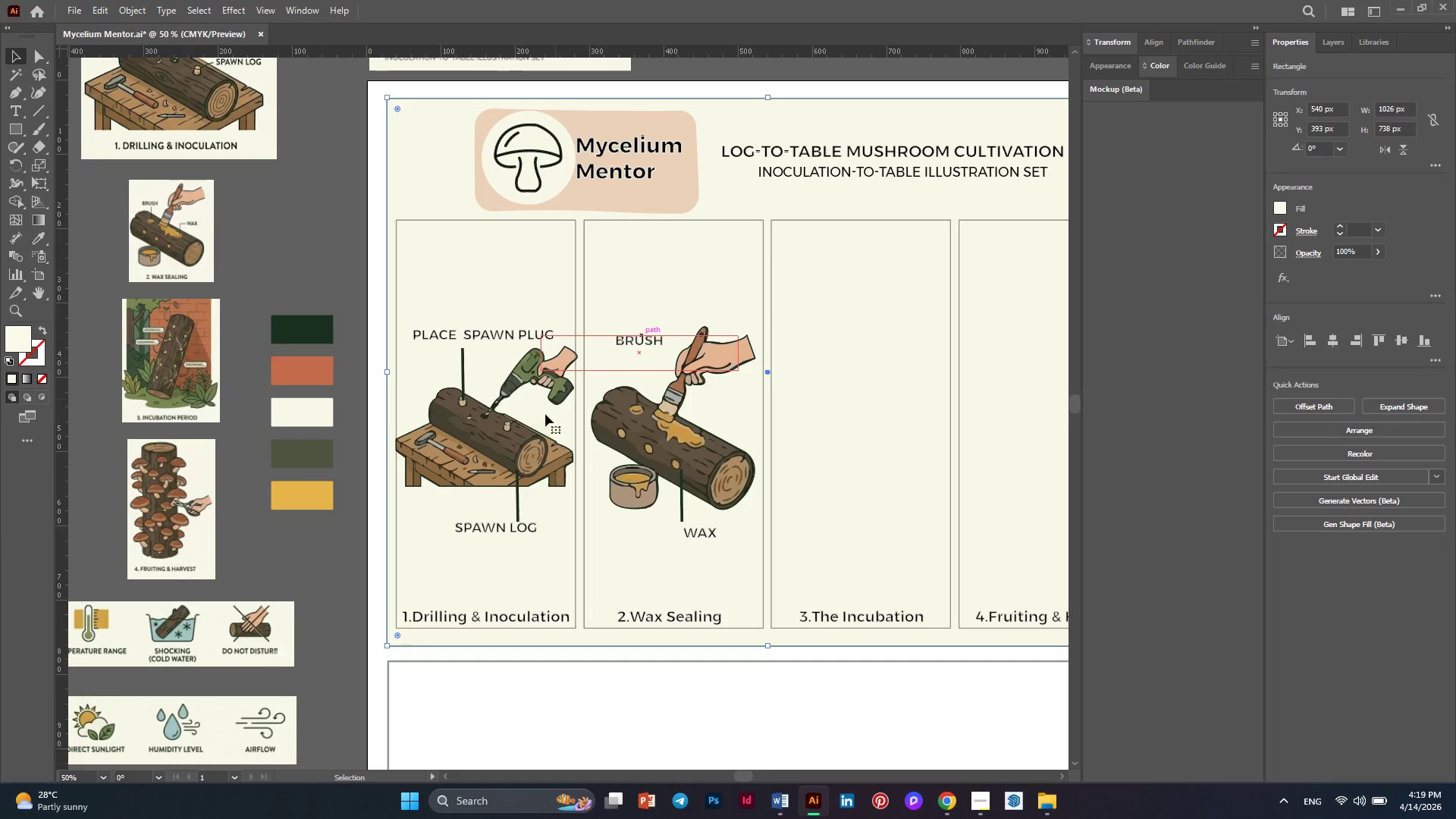 
hold_key(key=AltLeft, duration=0.48)
scroll: coordinate [535, 465], scroll_direction: up, amount: 3.0
 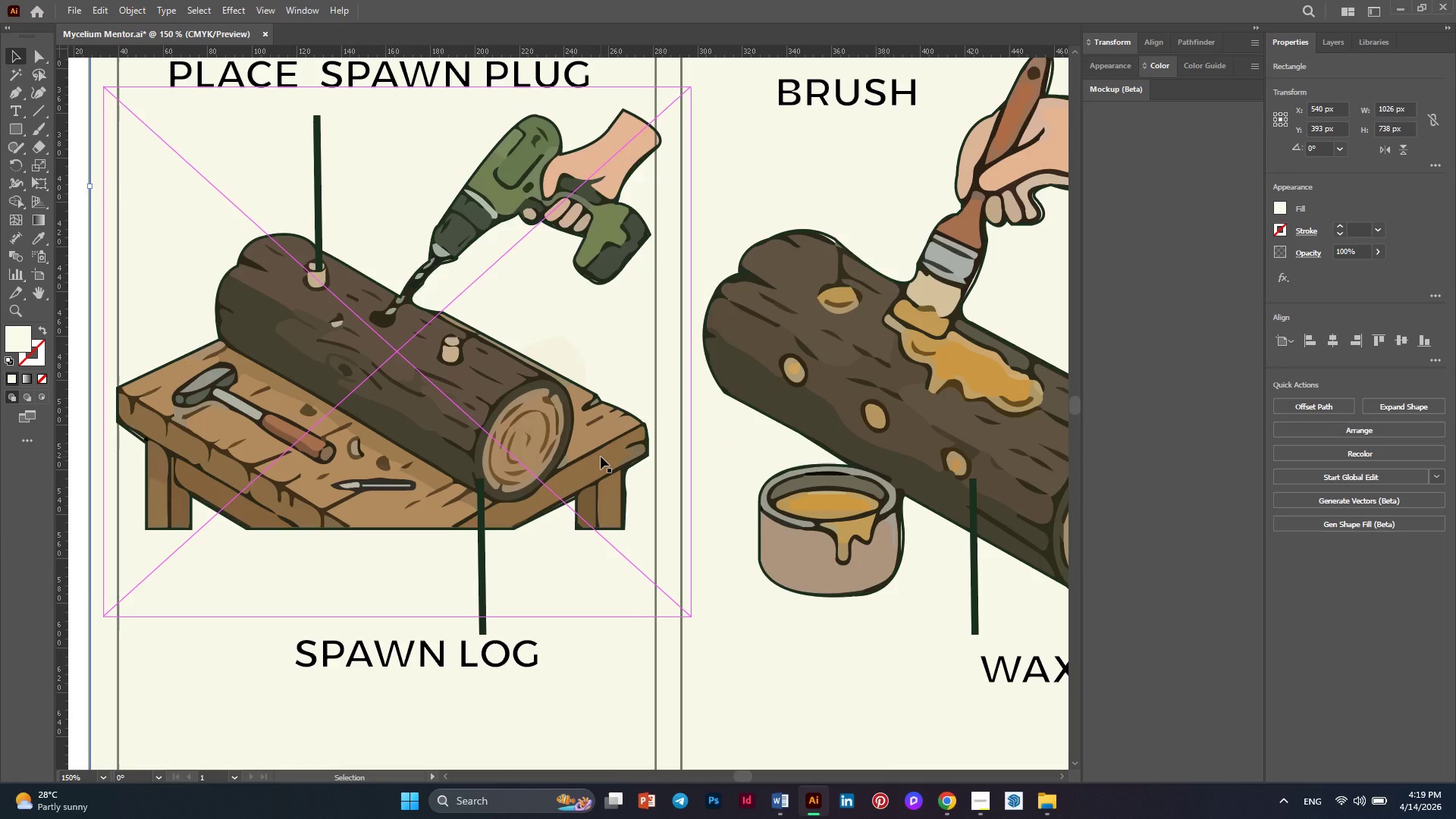 
left_click([601, 457])
 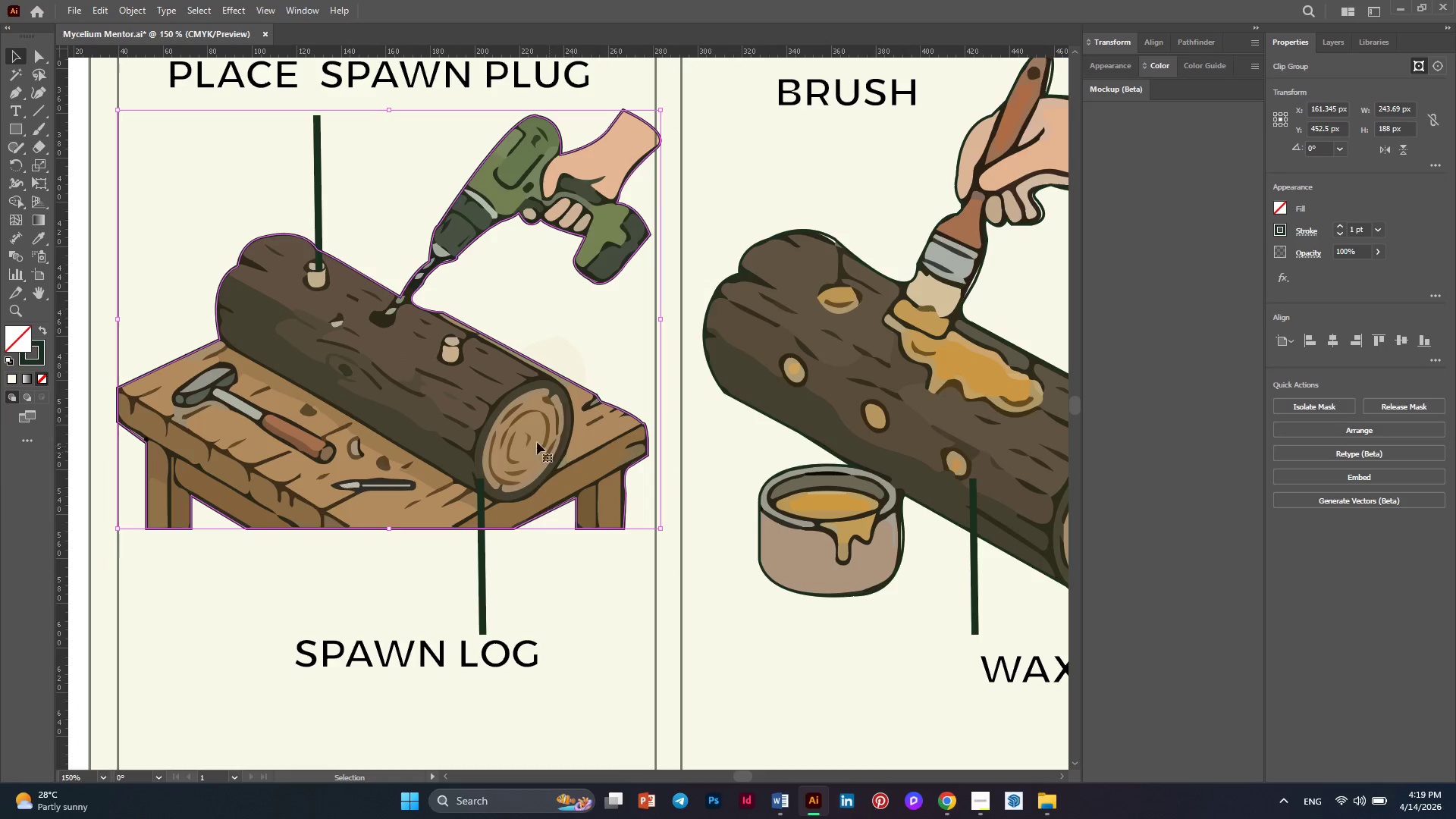 
hold_key(key=AltLeft, duration=0.59)
scroll: coordinate [526, 438], scroll_direction: down, amount: 2.0
 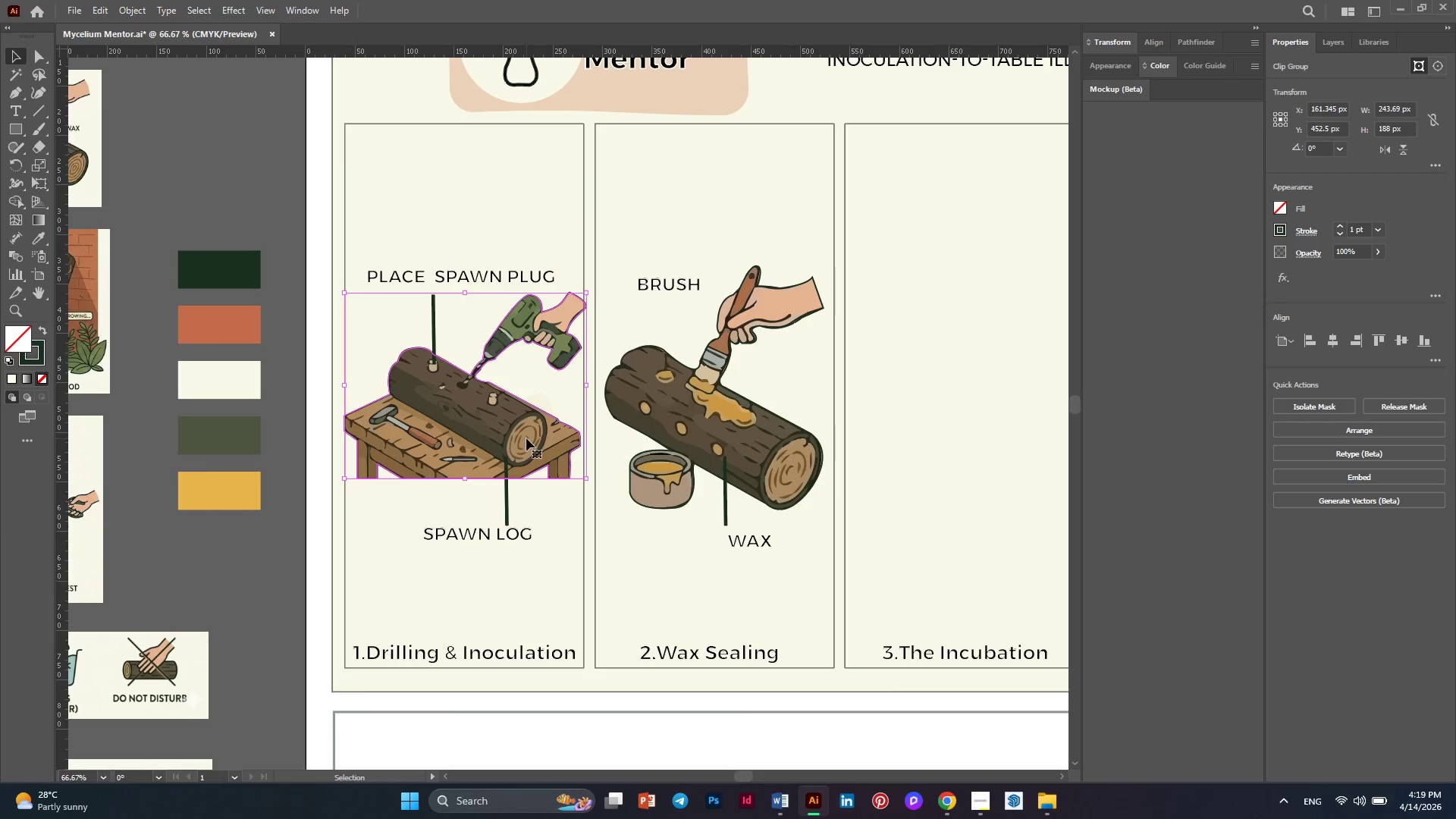 
hold_key(key=AltLeft, duration=0.47)
scroll: coordinate [526, 438], scroll_direction: up, amount: 3.0
 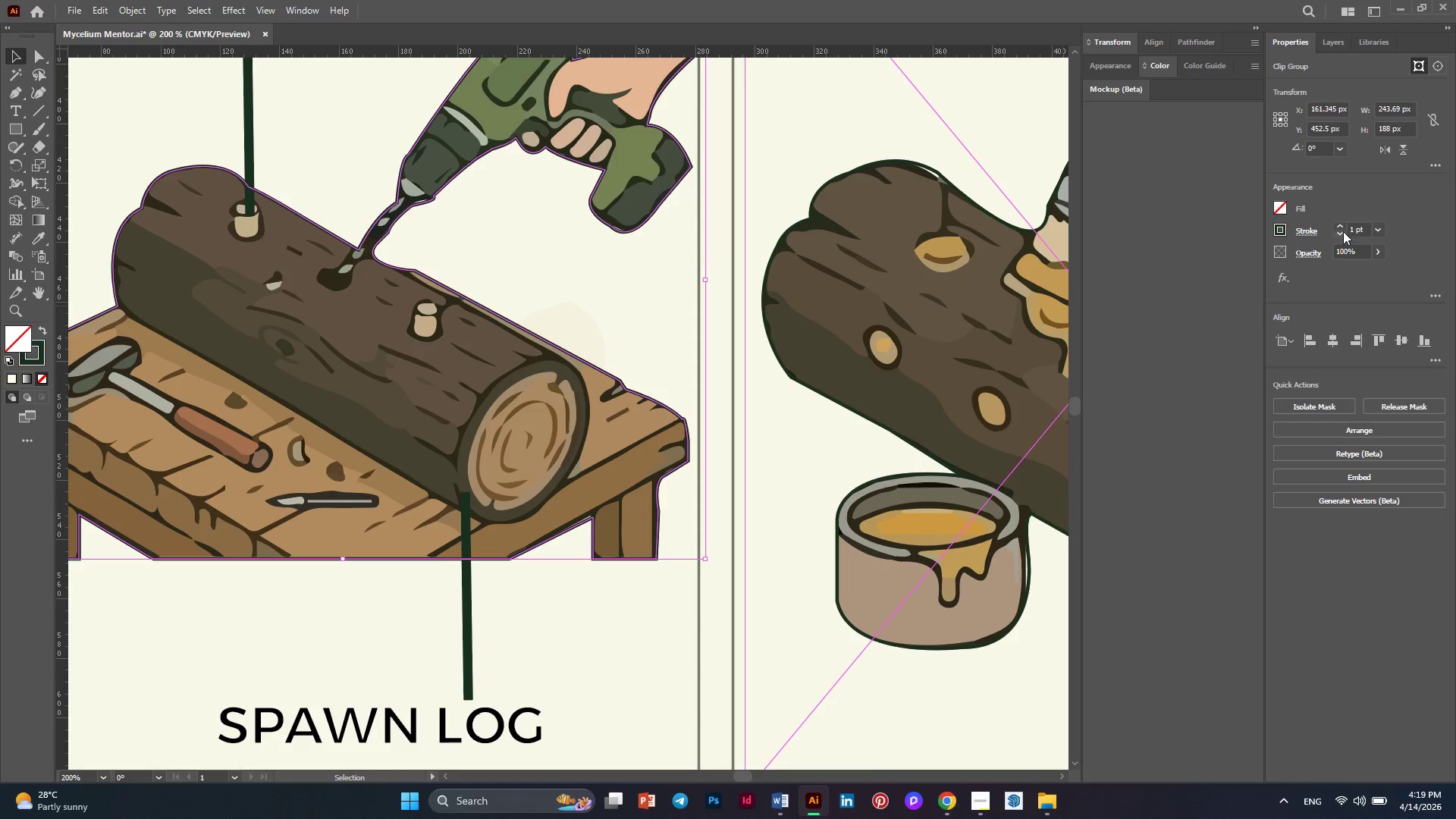 
left_click([1341, 228])
 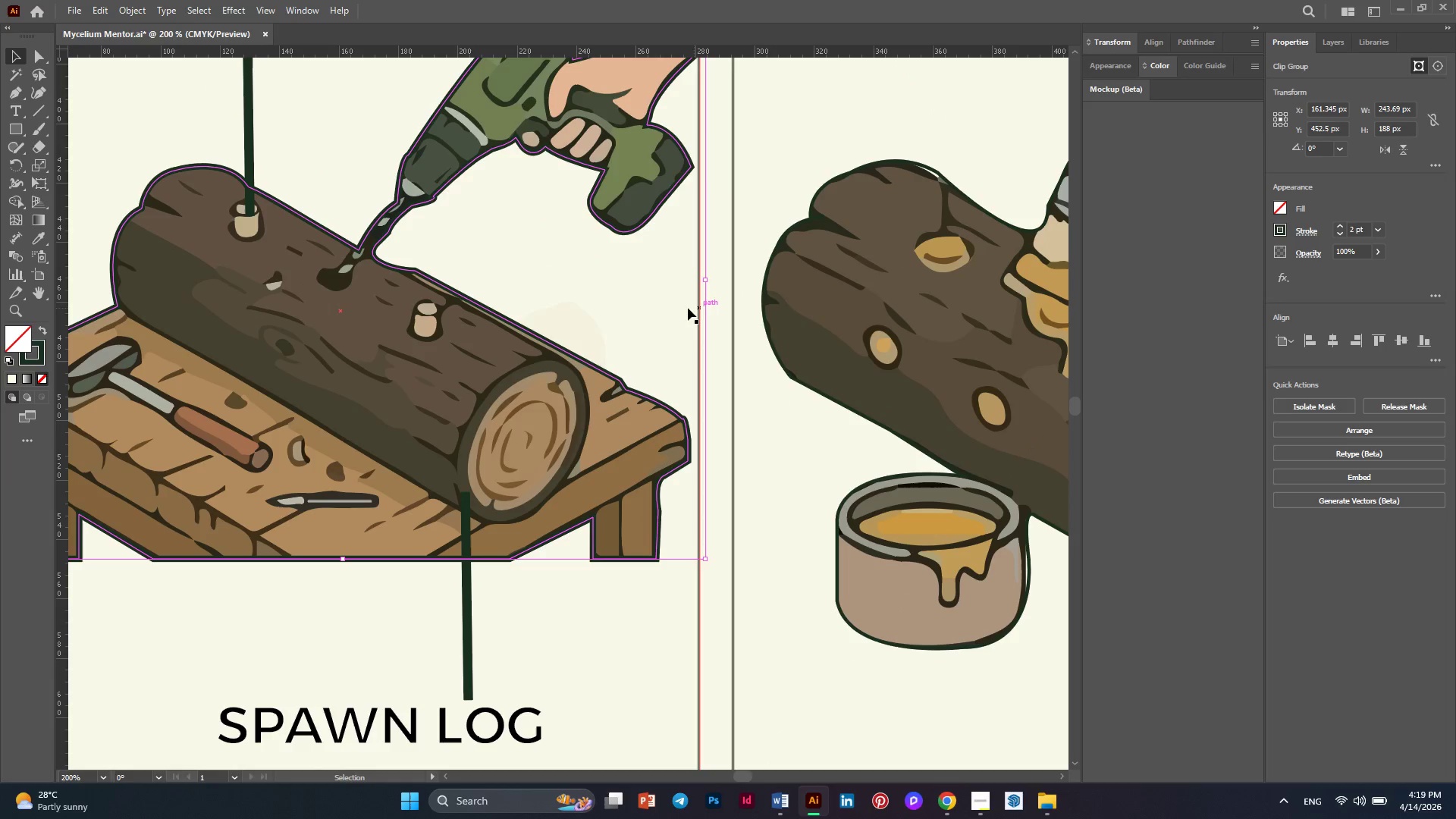 
left_click([638, 303])
 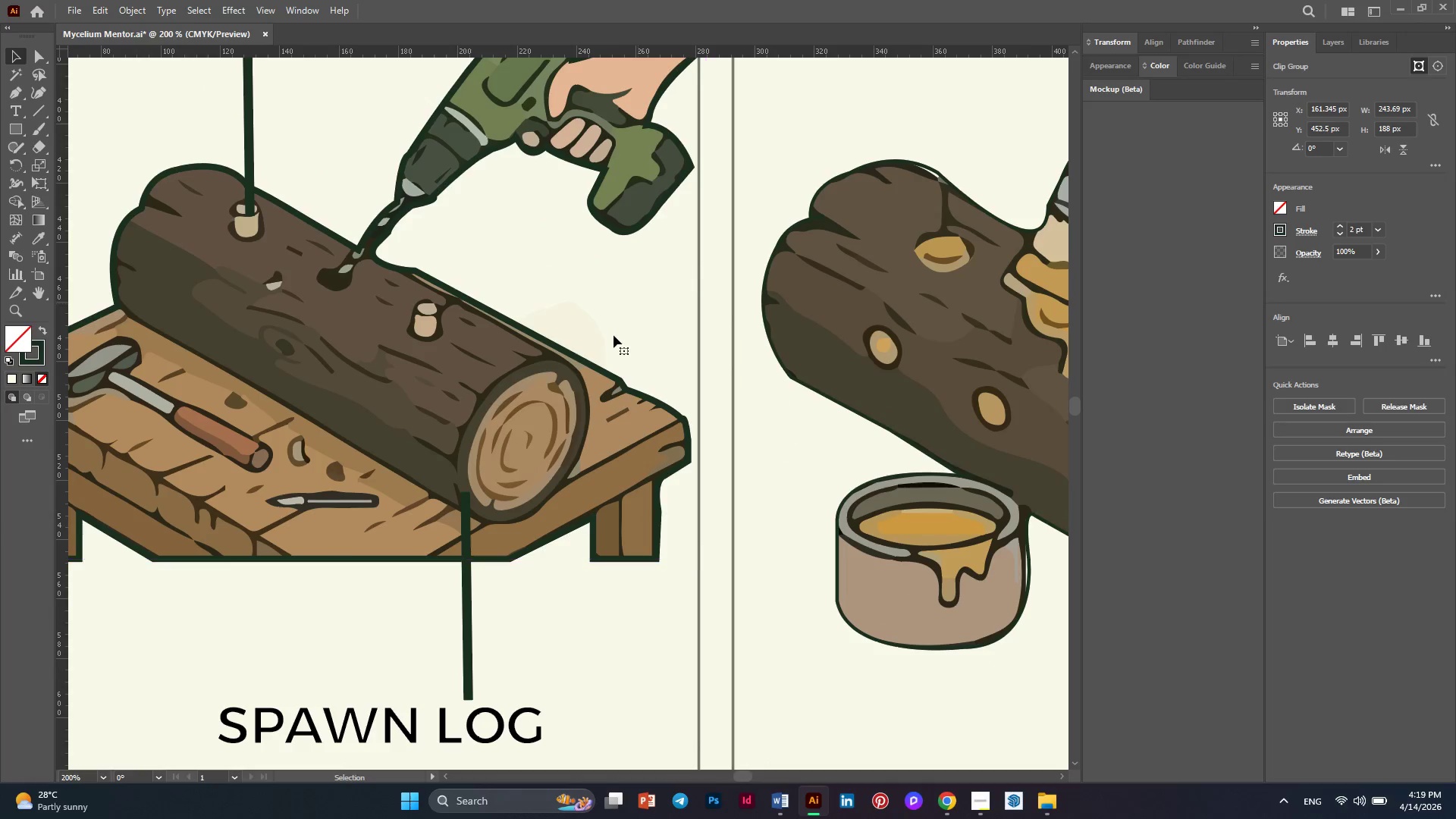 
hold_key(key=AltLeft, duration=0.36)
 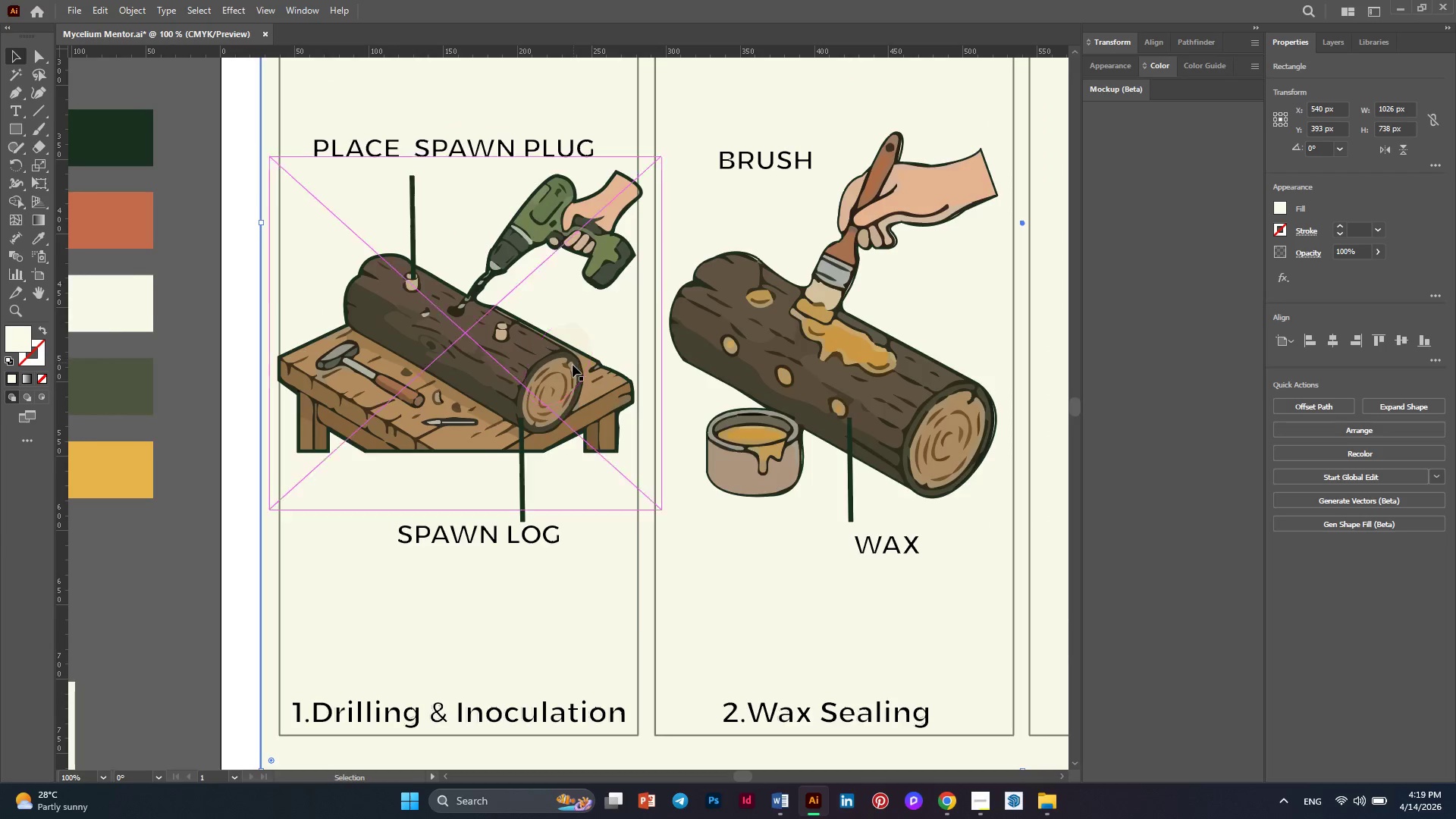 
hold_key(key=AltLeft, duration=0.31)
 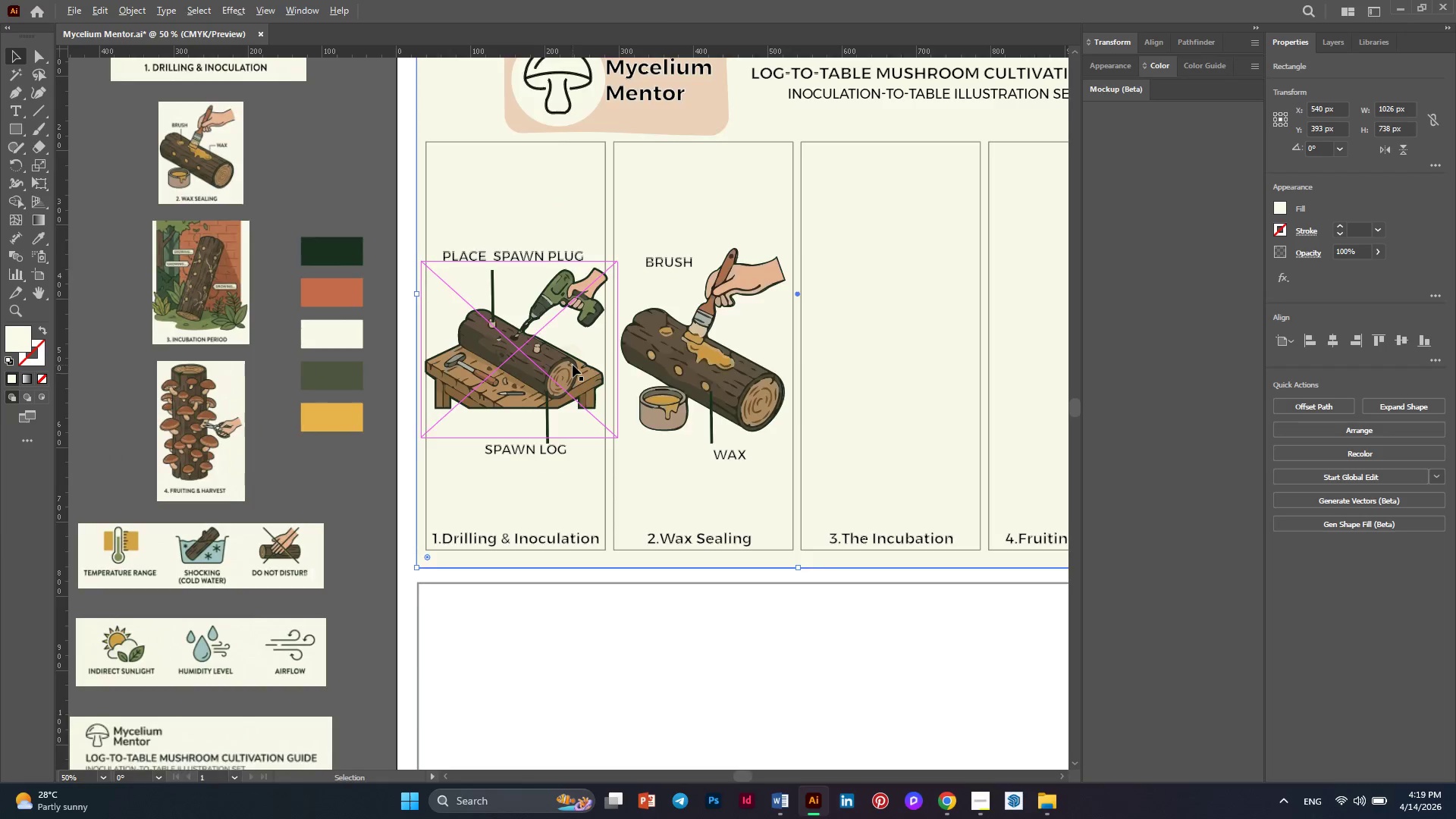 
scroll: coordinate [573, 365], scroll_direction: down, amount: 4.0
 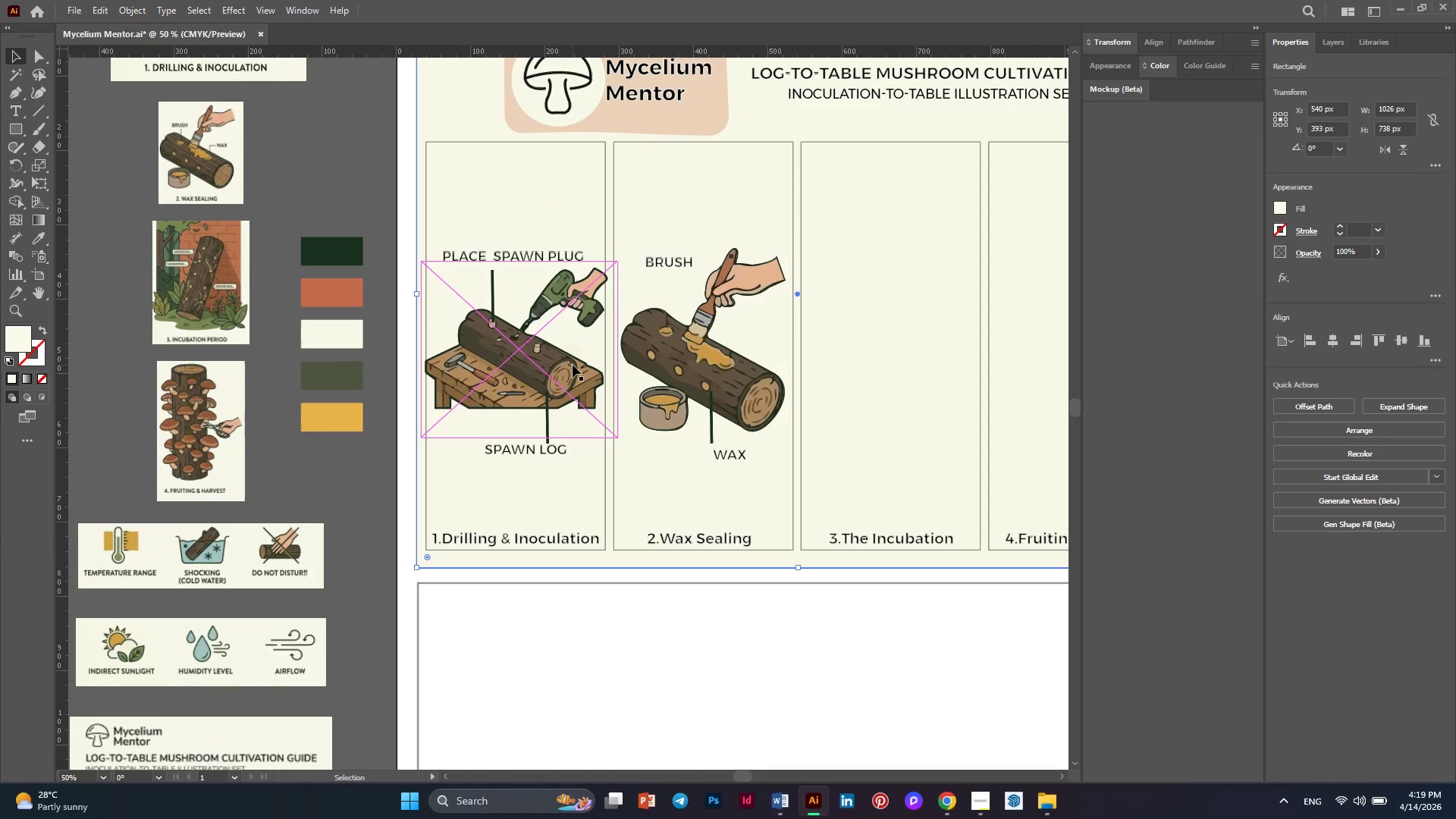 
key(Alt+AltLeft)
 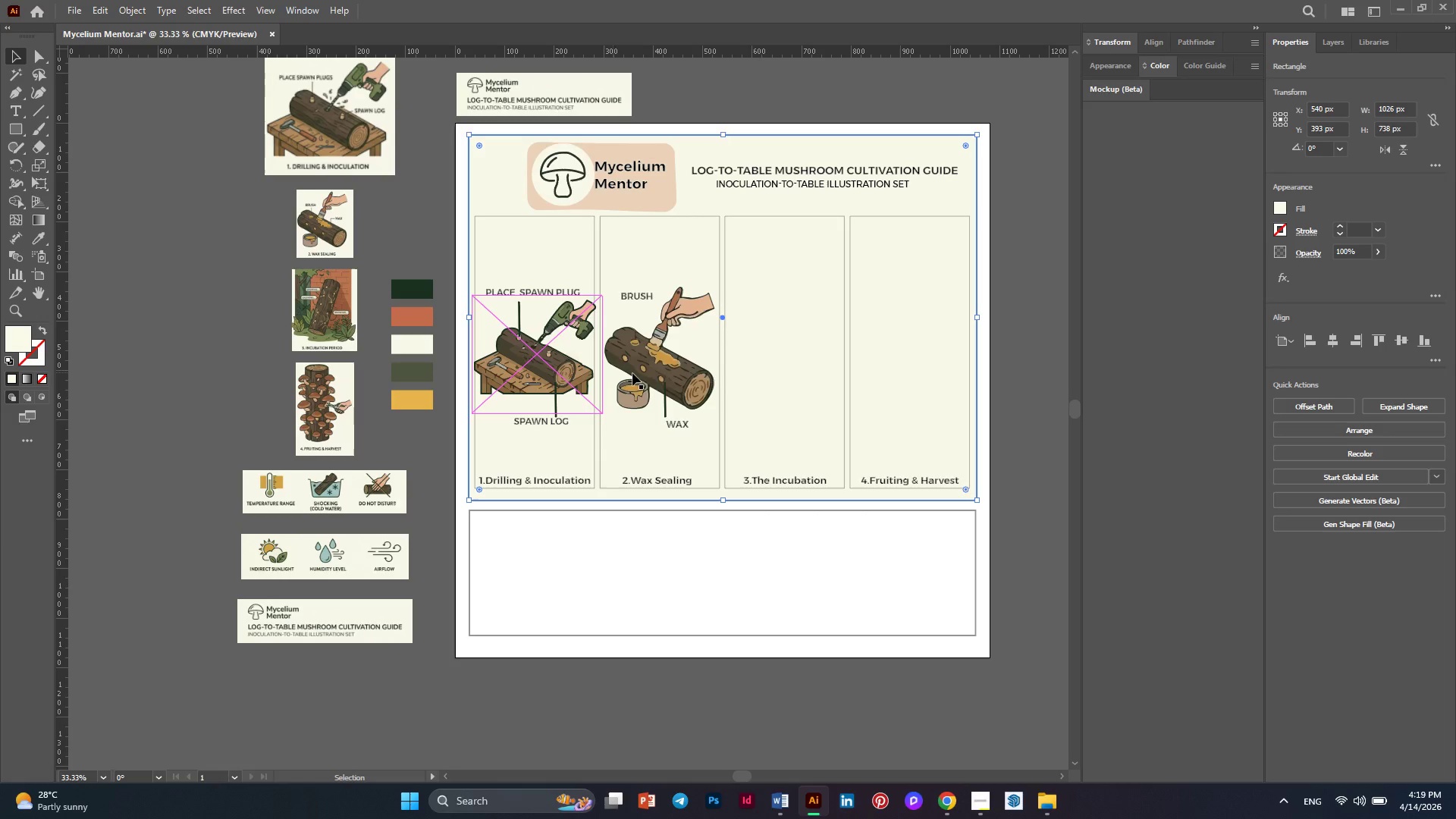 
hold_key(key=AltLeft, duration=0.34)
scroll: coordinate [711, 373], scroll_direction: up, amount: 2.0
 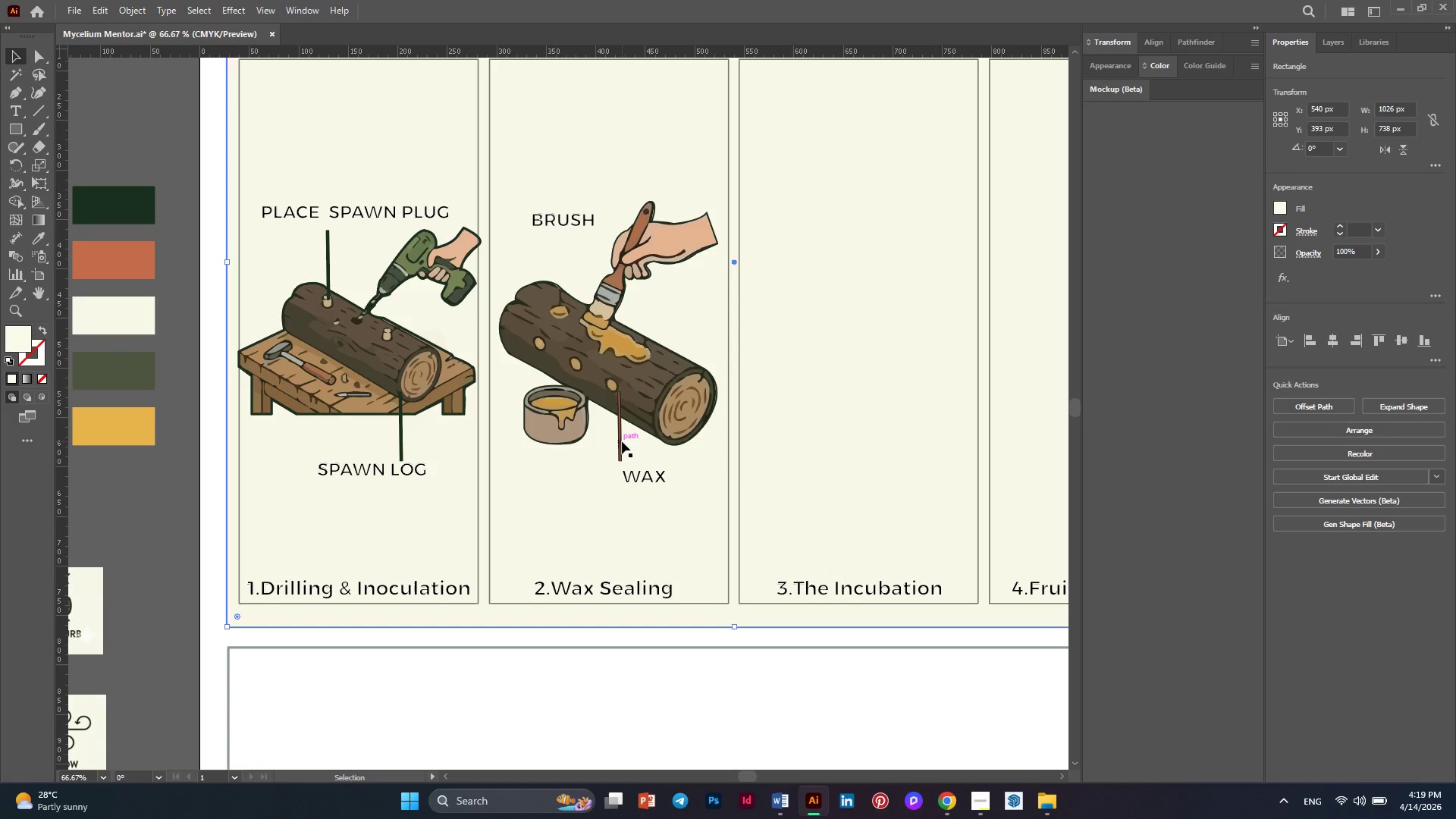 
hold_key(key=AltLeft, duration=0.31)
scroll: coordinate [582, 376], scroll_direction: down, amount: 2.0
 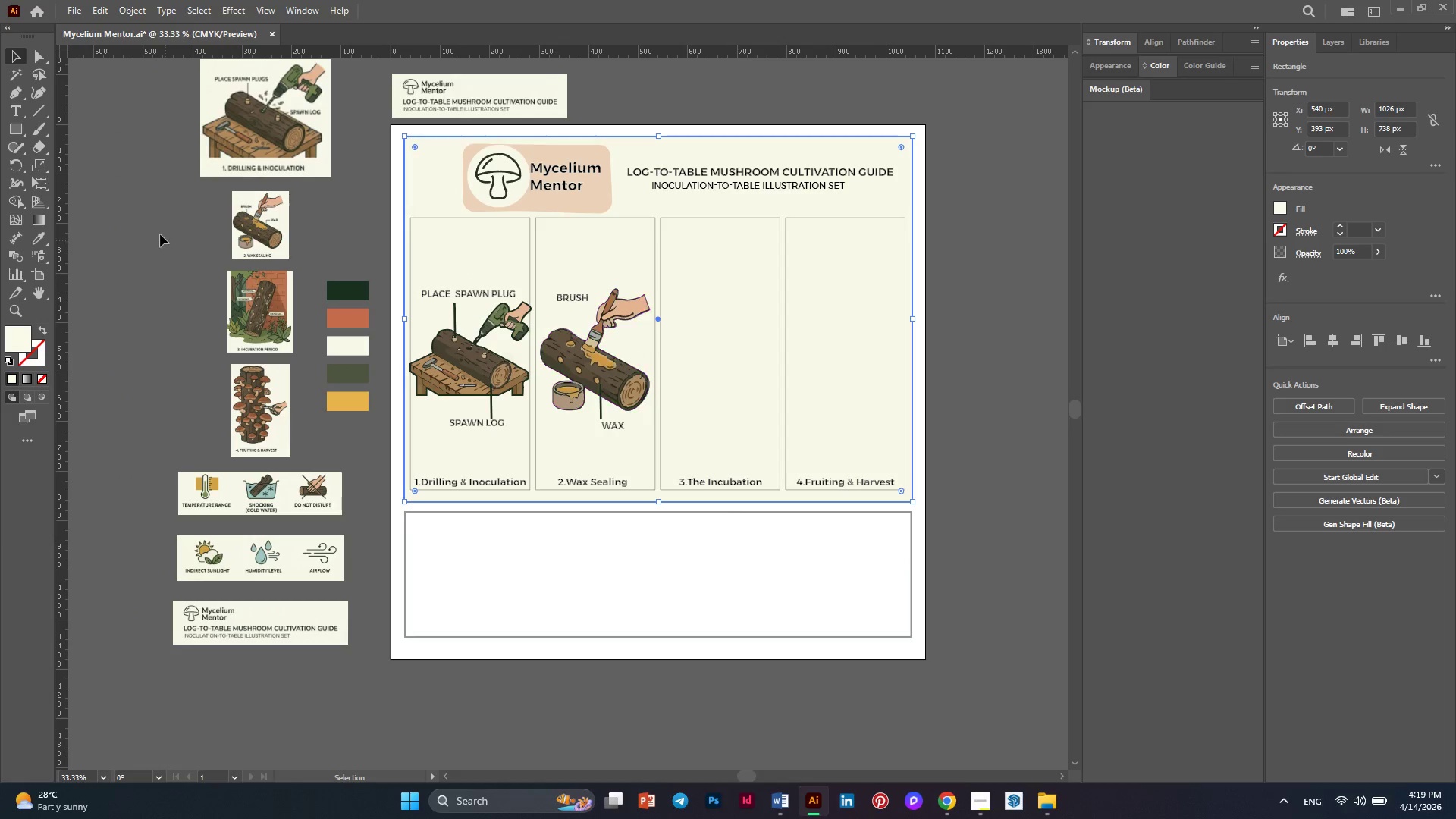 
hold_key(key=AltLeft, duration=0.47)
scroll: coordinate [278, 248], scroll_direction: up, amount: 3.0
 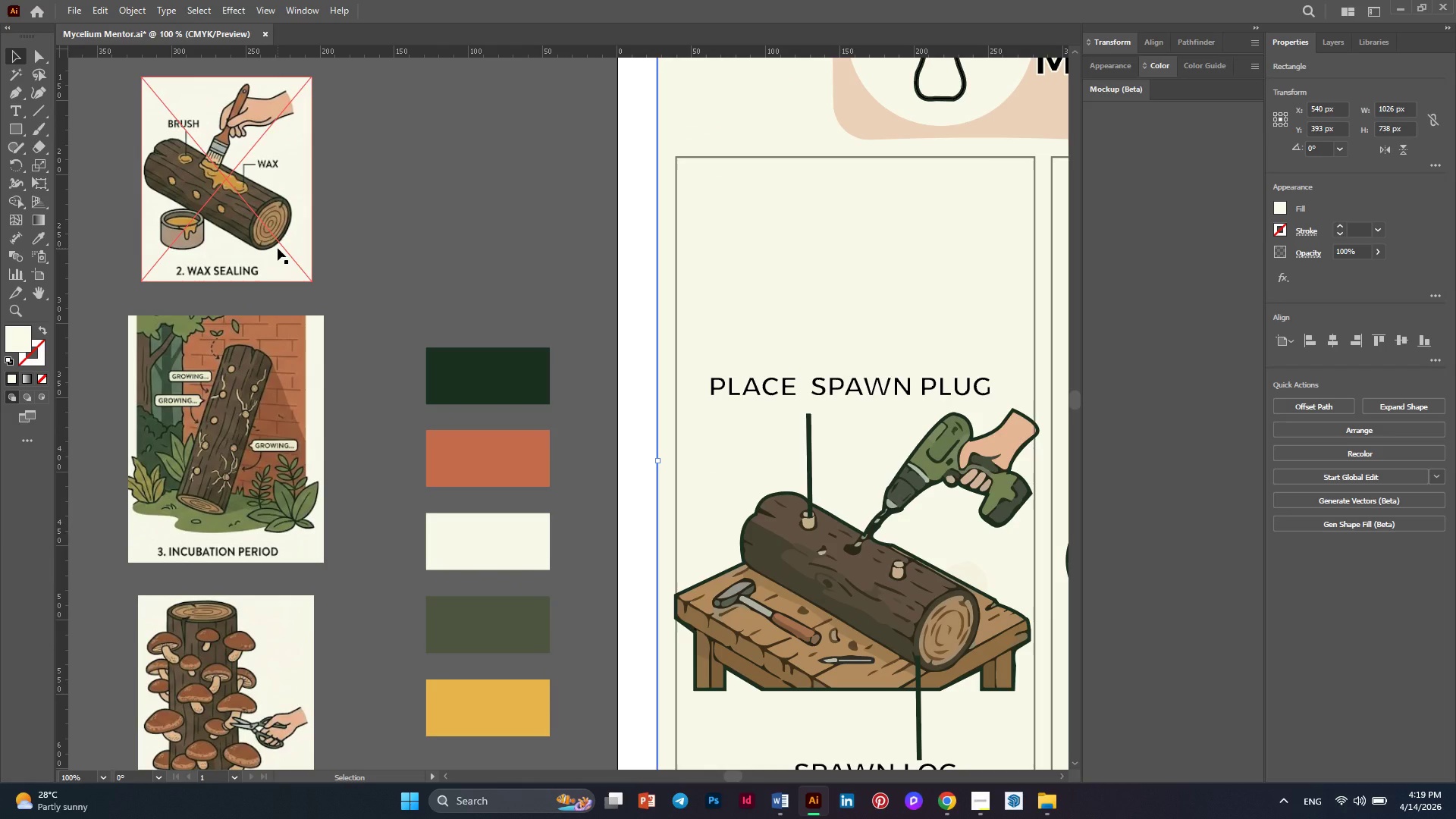 
hold_key(key=AltLeft, duration=0.31)
scroll: coordinate [278, 248], scroll_direction: down, amount: 2.0
 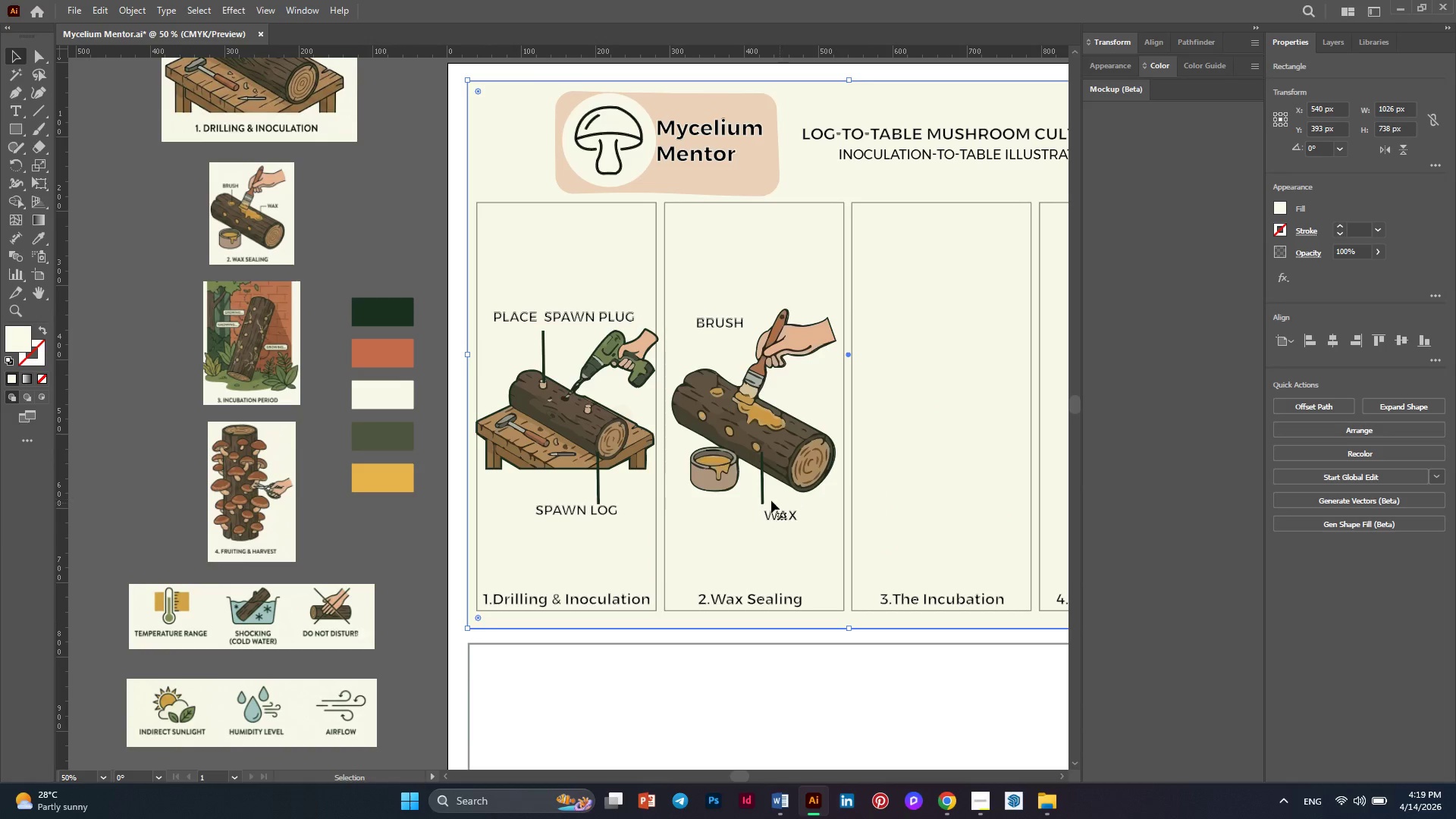 
left_click([762, 492])
 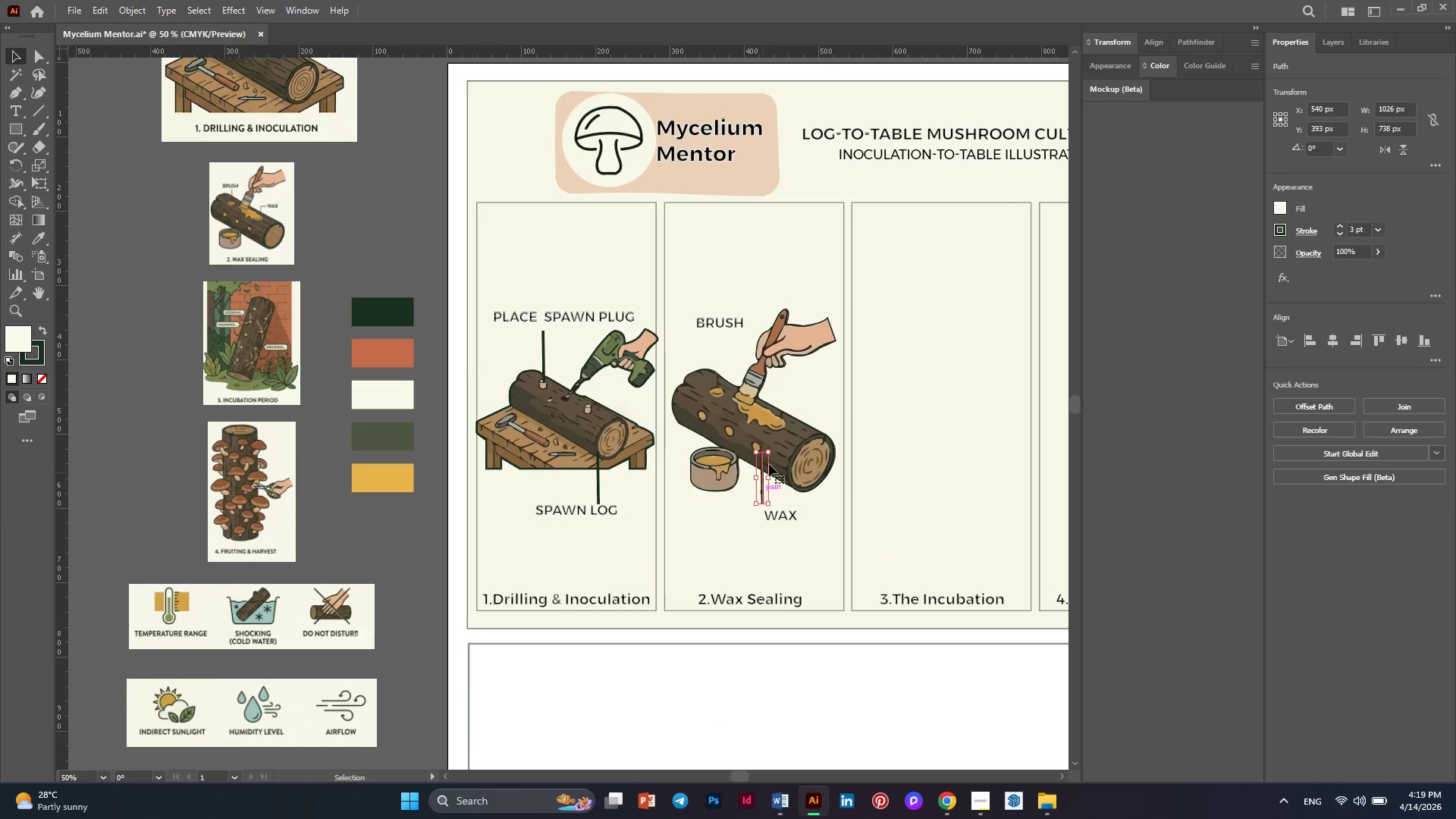 
key(Alt+AltLeft)
 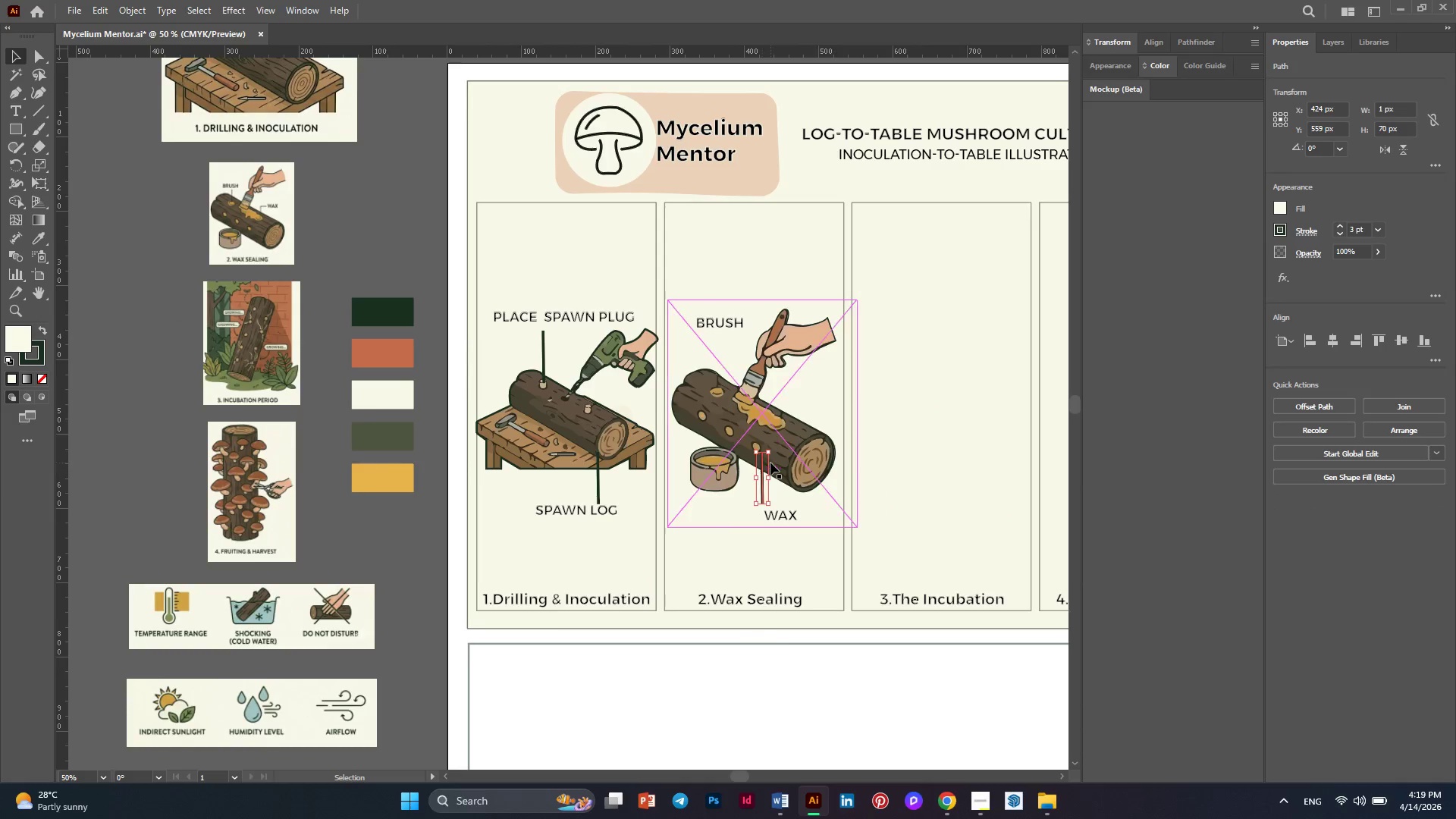 
scroll: coordinate [770, 463], scroll_direction: up, amount: 3.0
 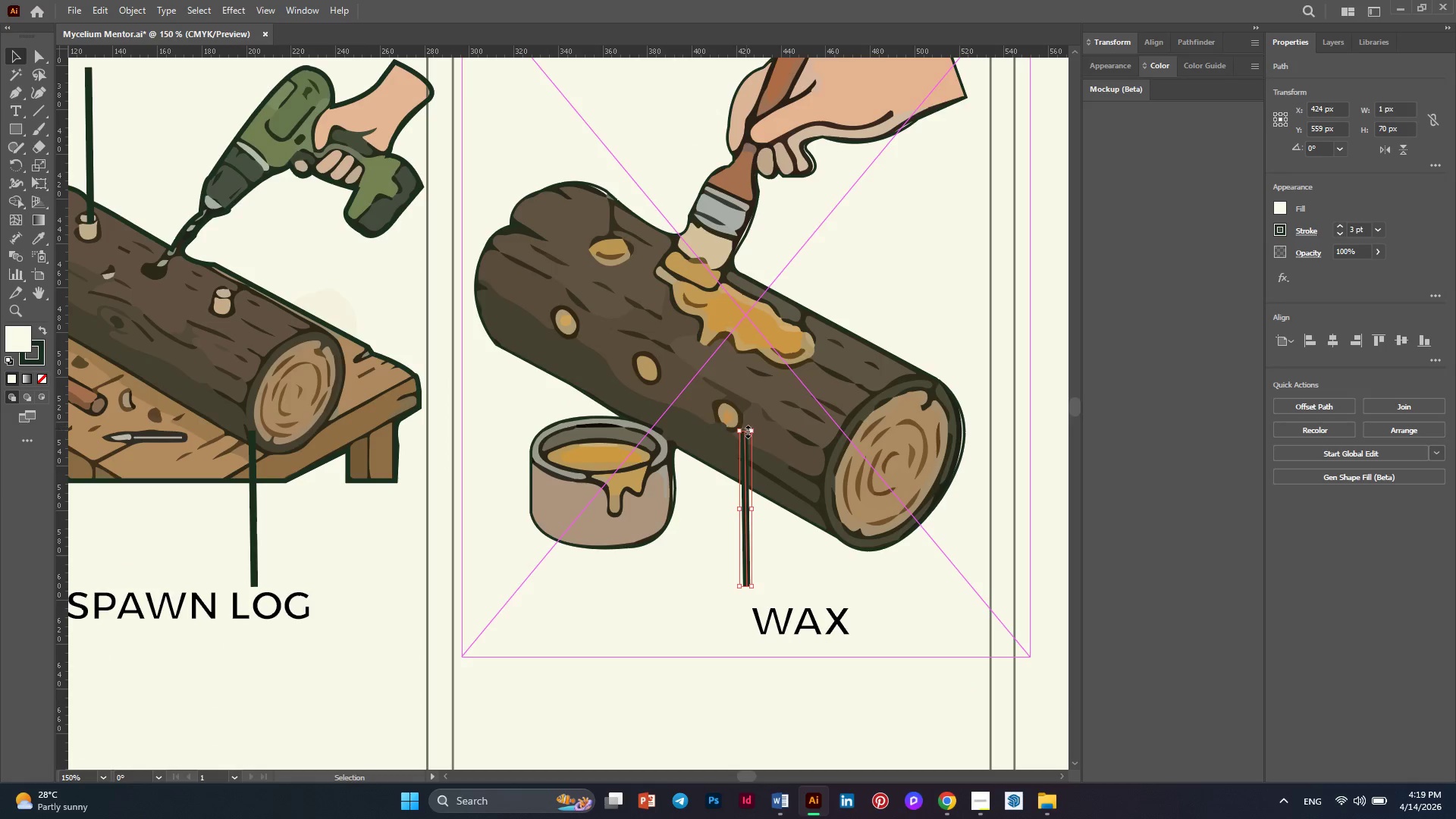 
left_click_drag(start_coordinate=[746, 433], to_coordinate=[746, 337])
 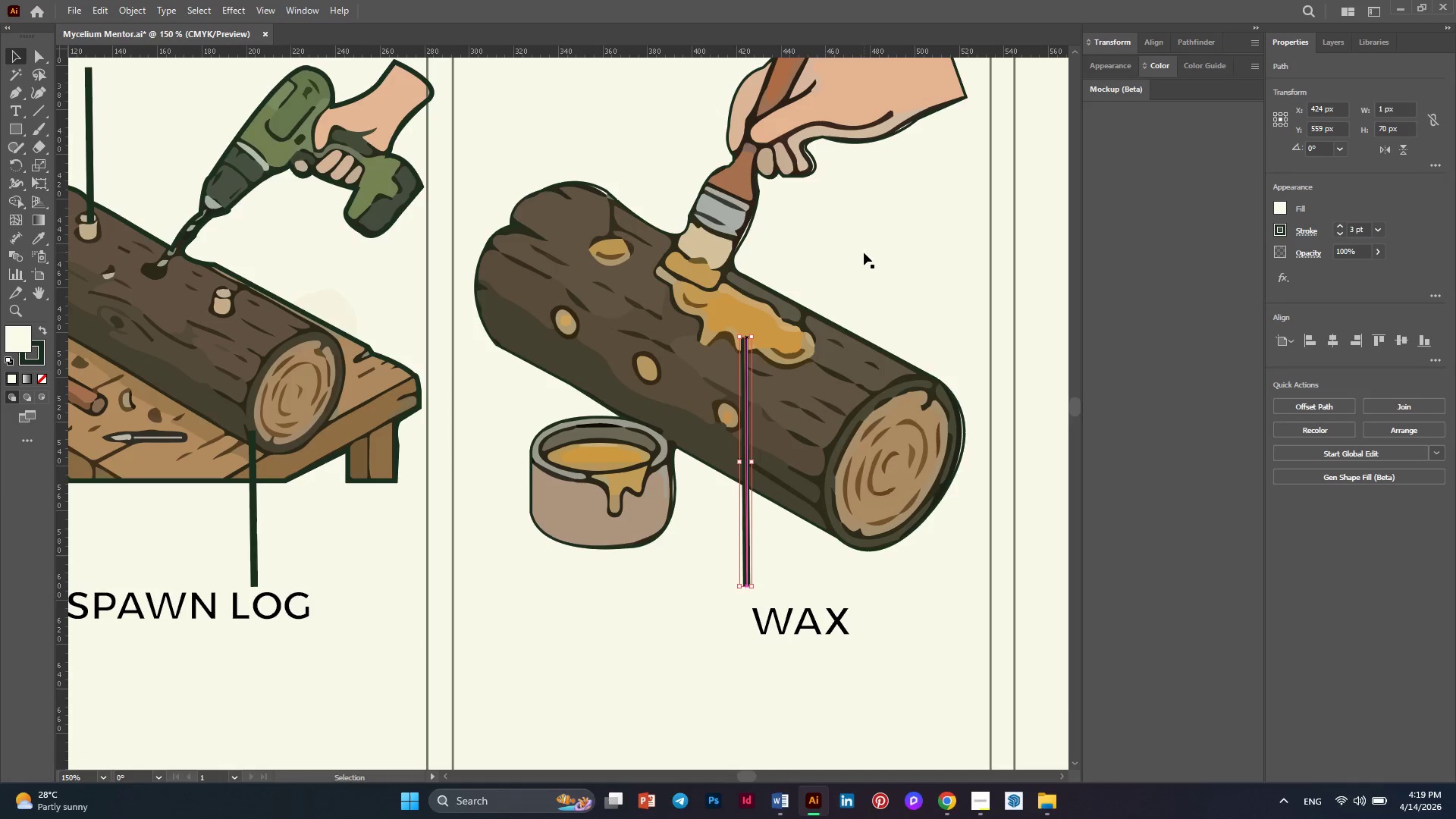 
left_click([864, 253])
 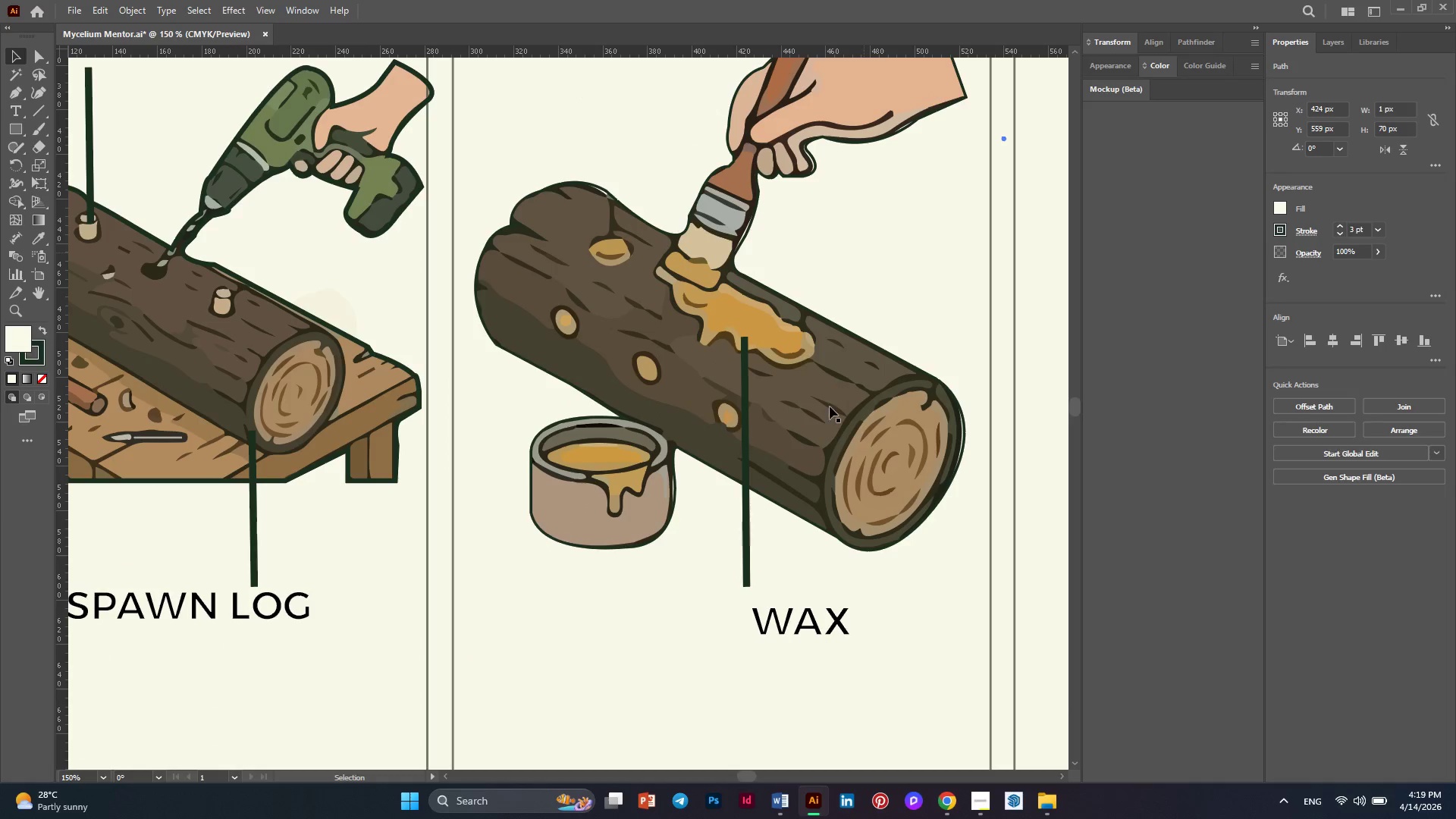 
hold_key(key=AltLeft, duration=0.39)
scroll: coordinate [710, 500], scroll_direction: down, amount: 1.0
 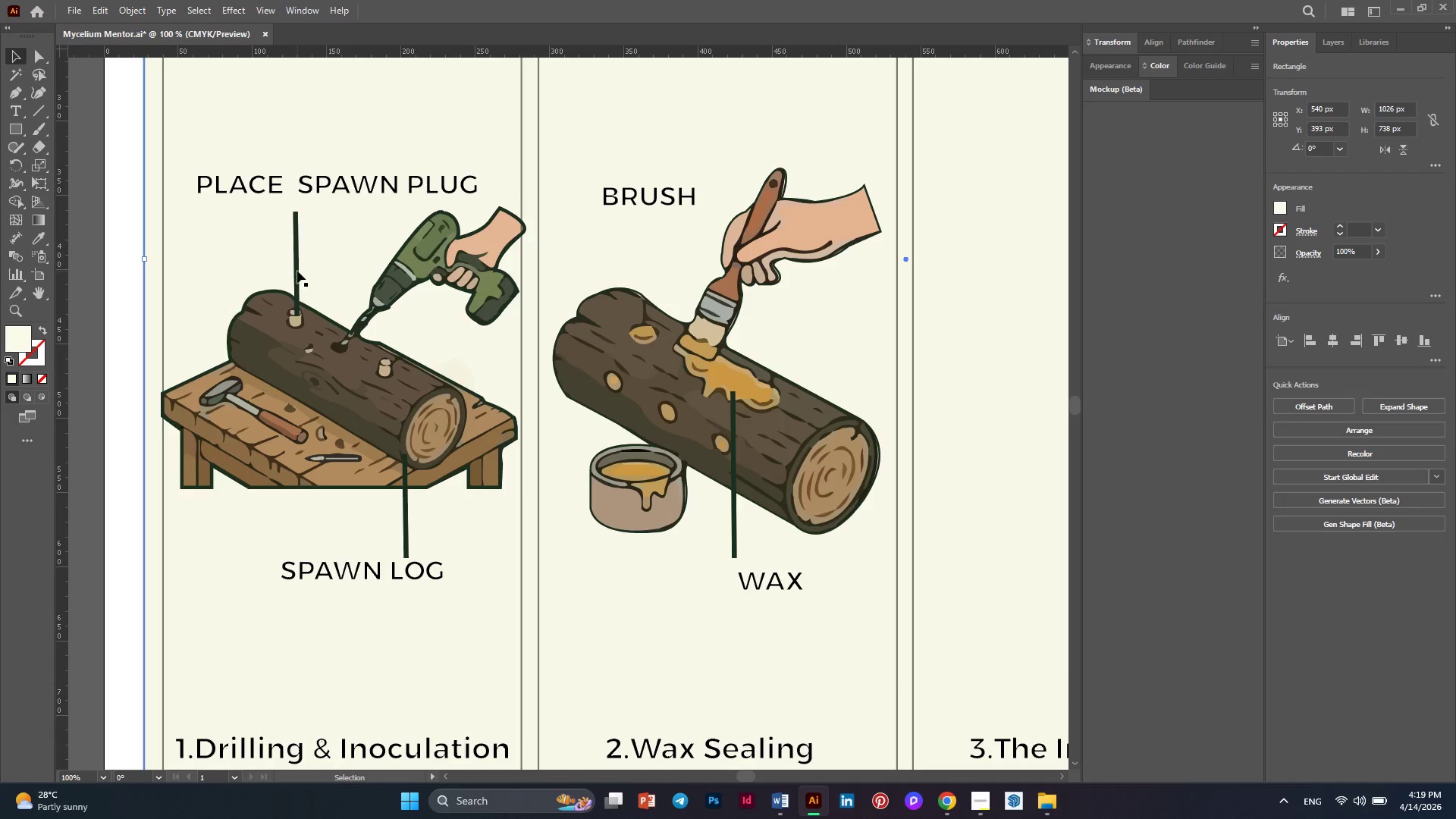 
hold_key(key=AltLeft, duration=6.56)
left_click_drag(start_coordinate=[297, 271], to_coordinate=[648, 290])
 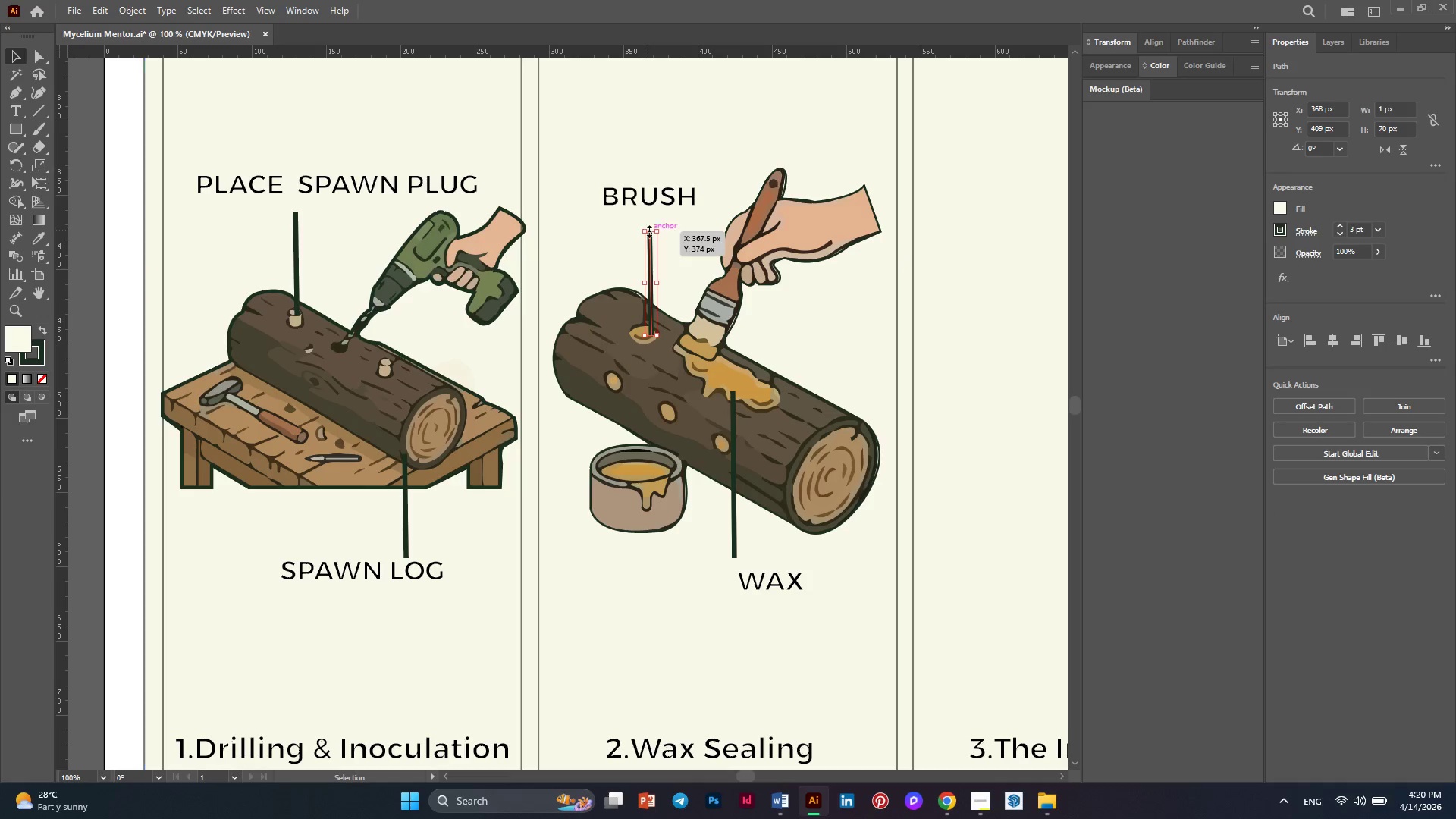 
left_click_drag(start_coordinate=[648, 230], to_coordinate=[648, 215])
 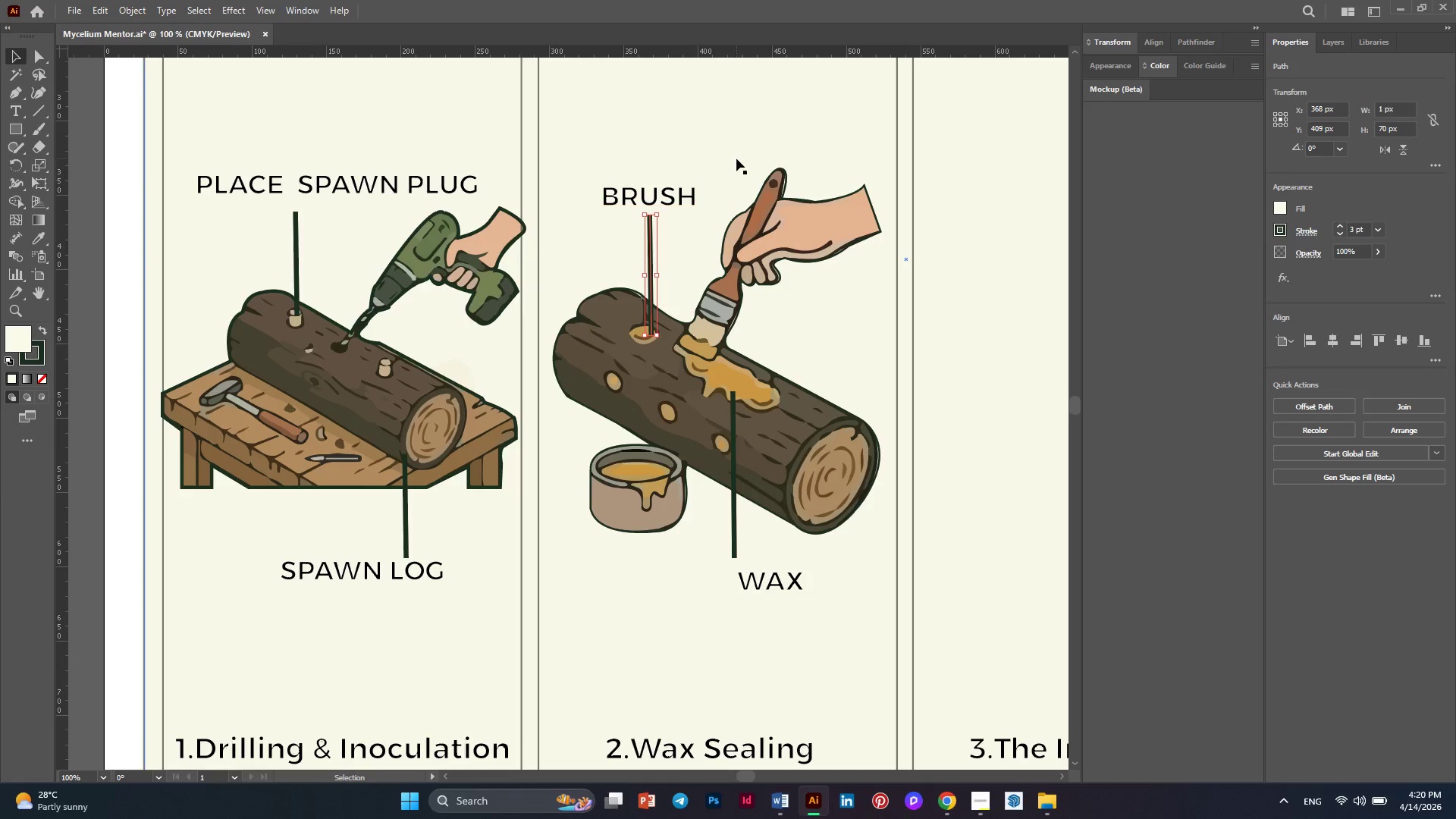 
left_click([736, 158])
 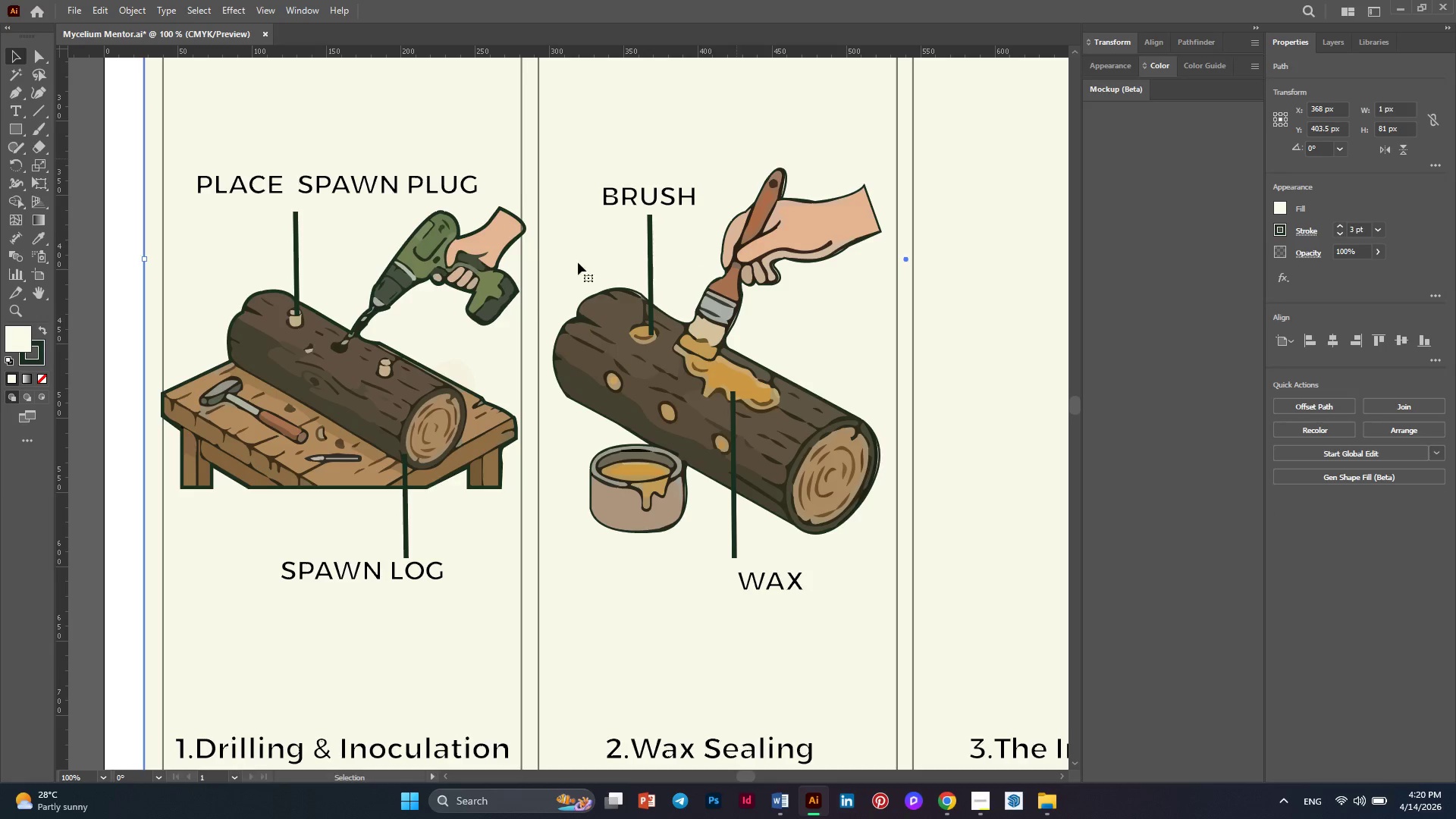 
key(Alt+AltLeft)
 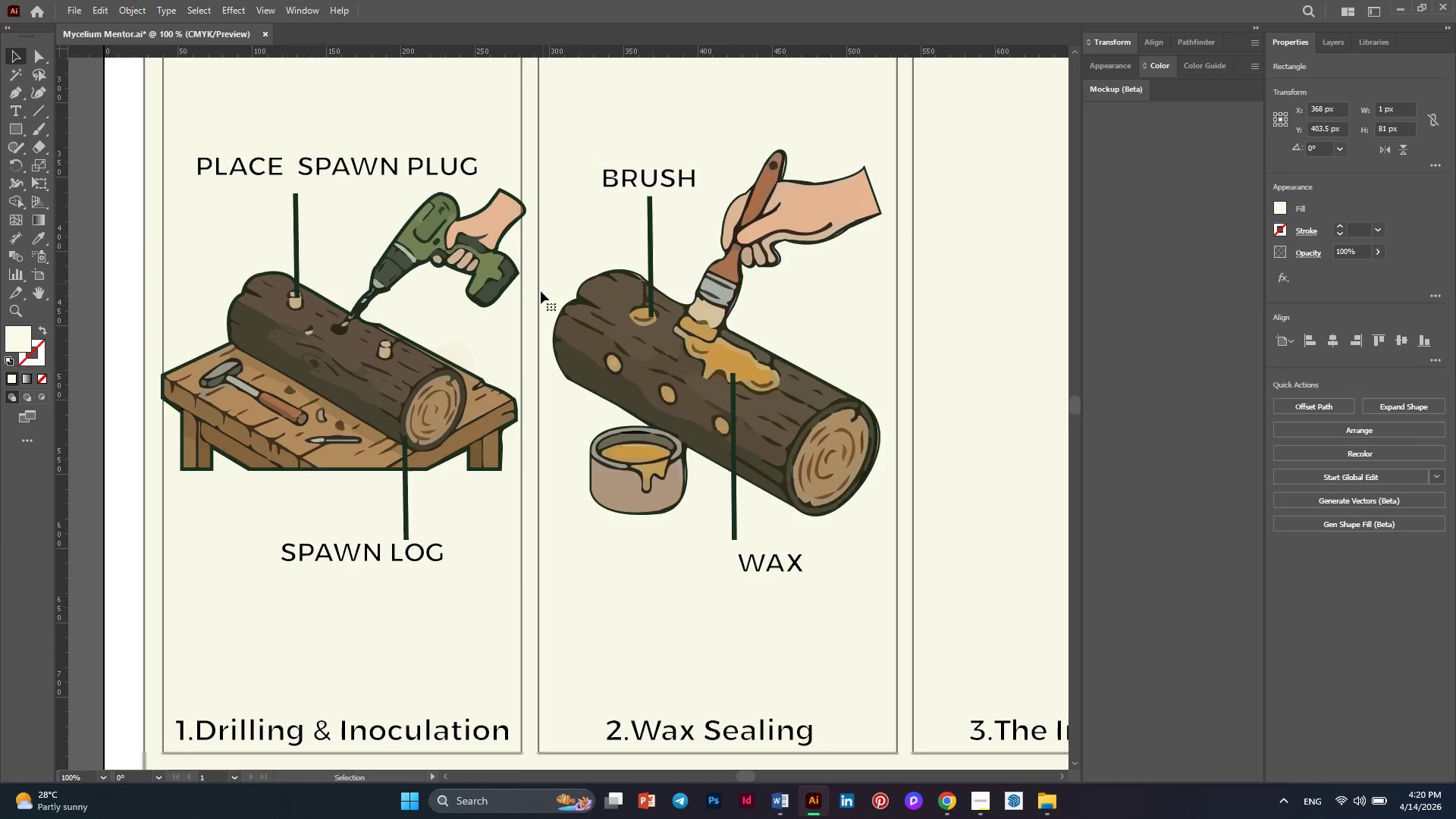 
key(Alt+AltLeft)
 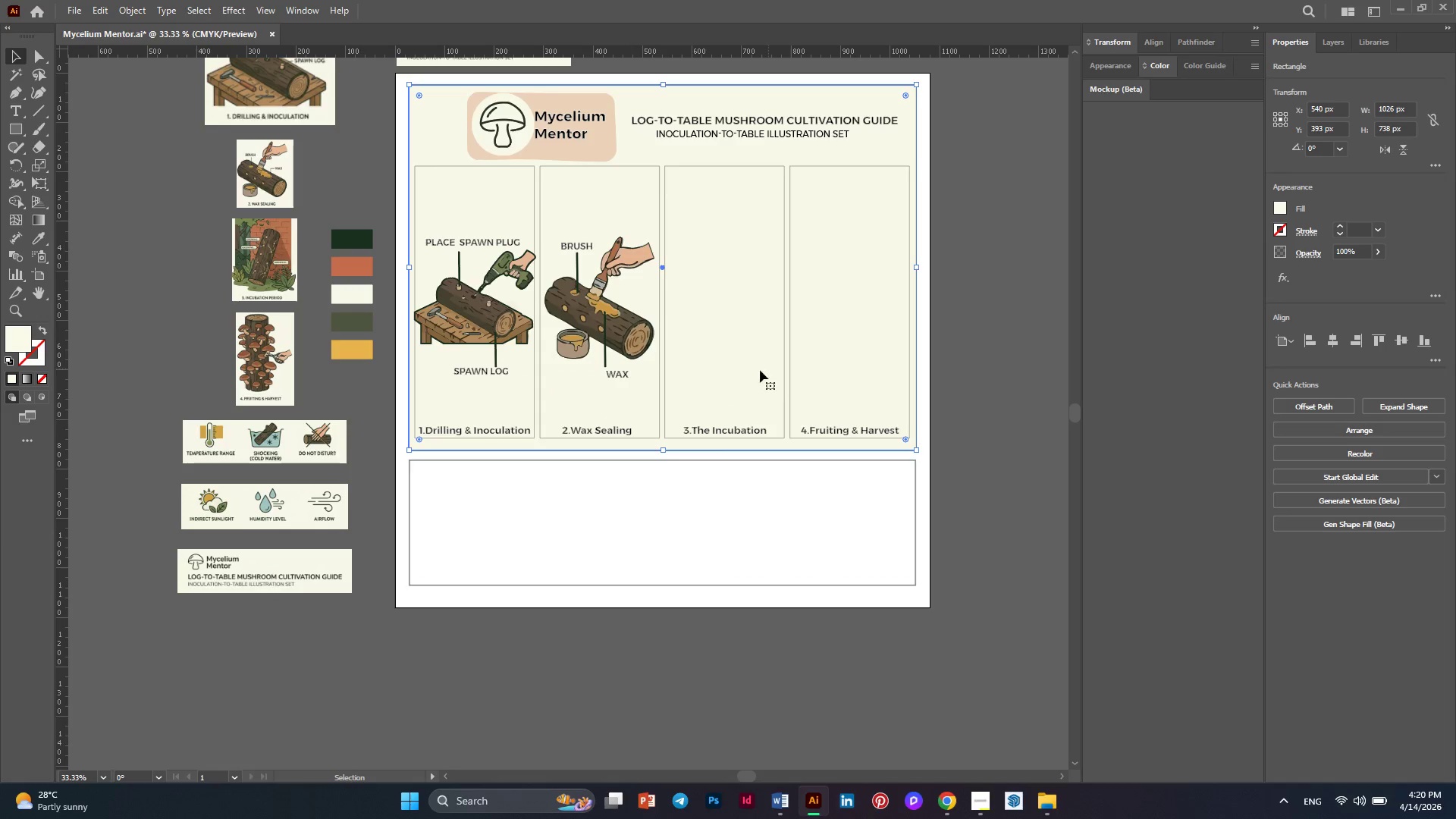 
scroll: coordinate [541, 300], scroll_direction: down, amount: 5.0
 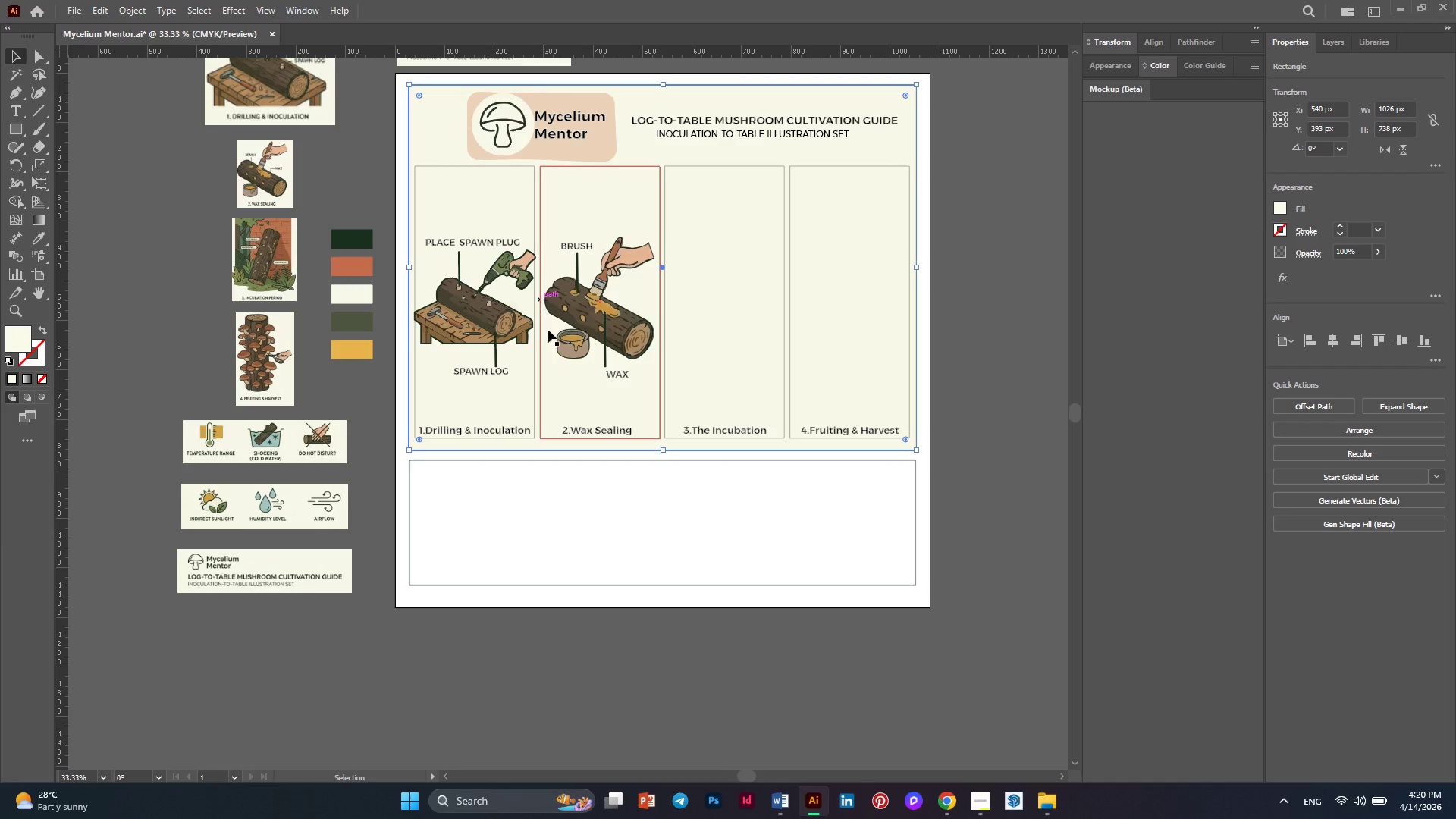 
wait(6.08)
 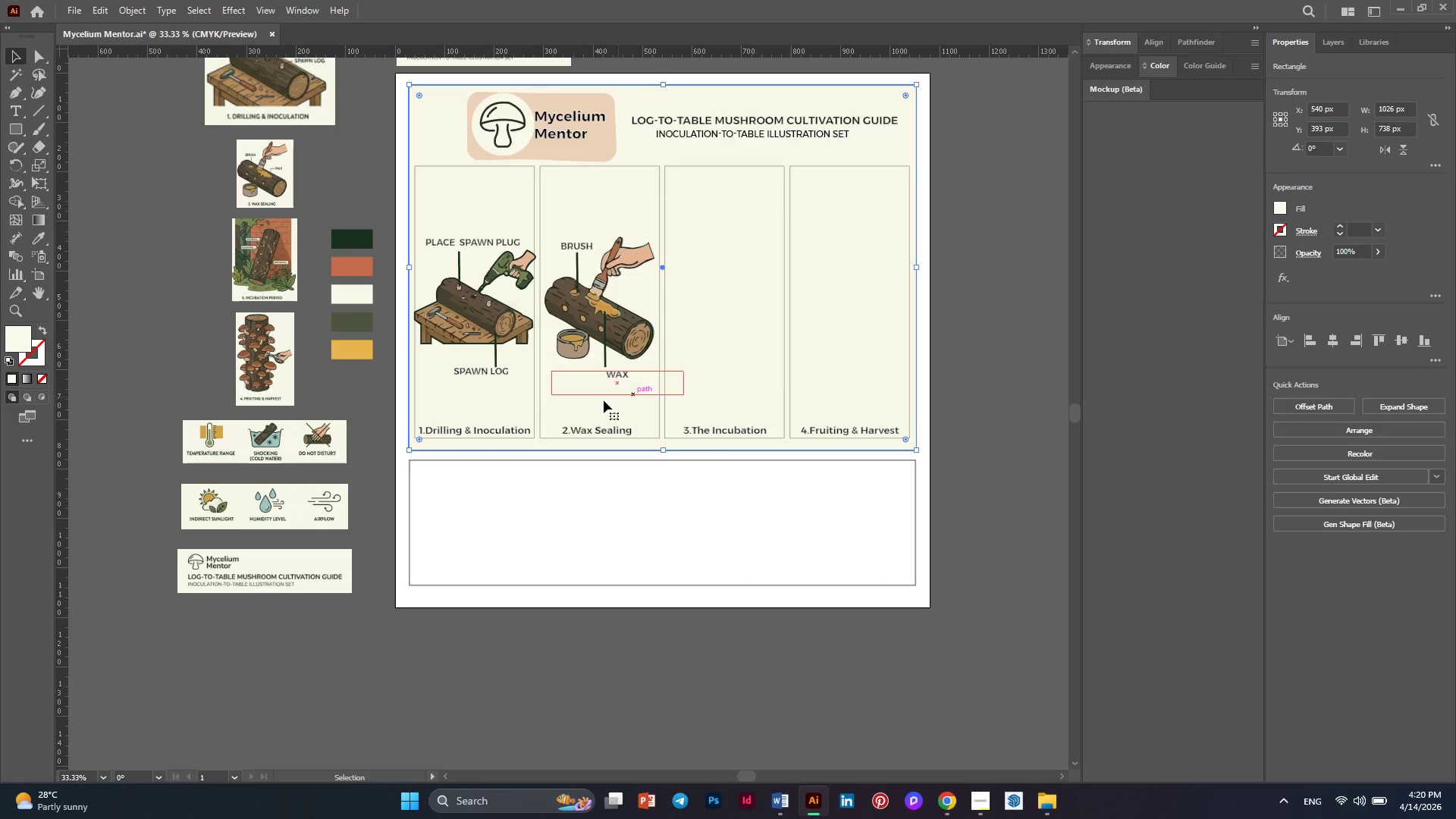 
hold_key(key=AltLeft, duration=0.69)
scroll: coordinate [262, 283], scroll_direction: up, amount: 2.0
 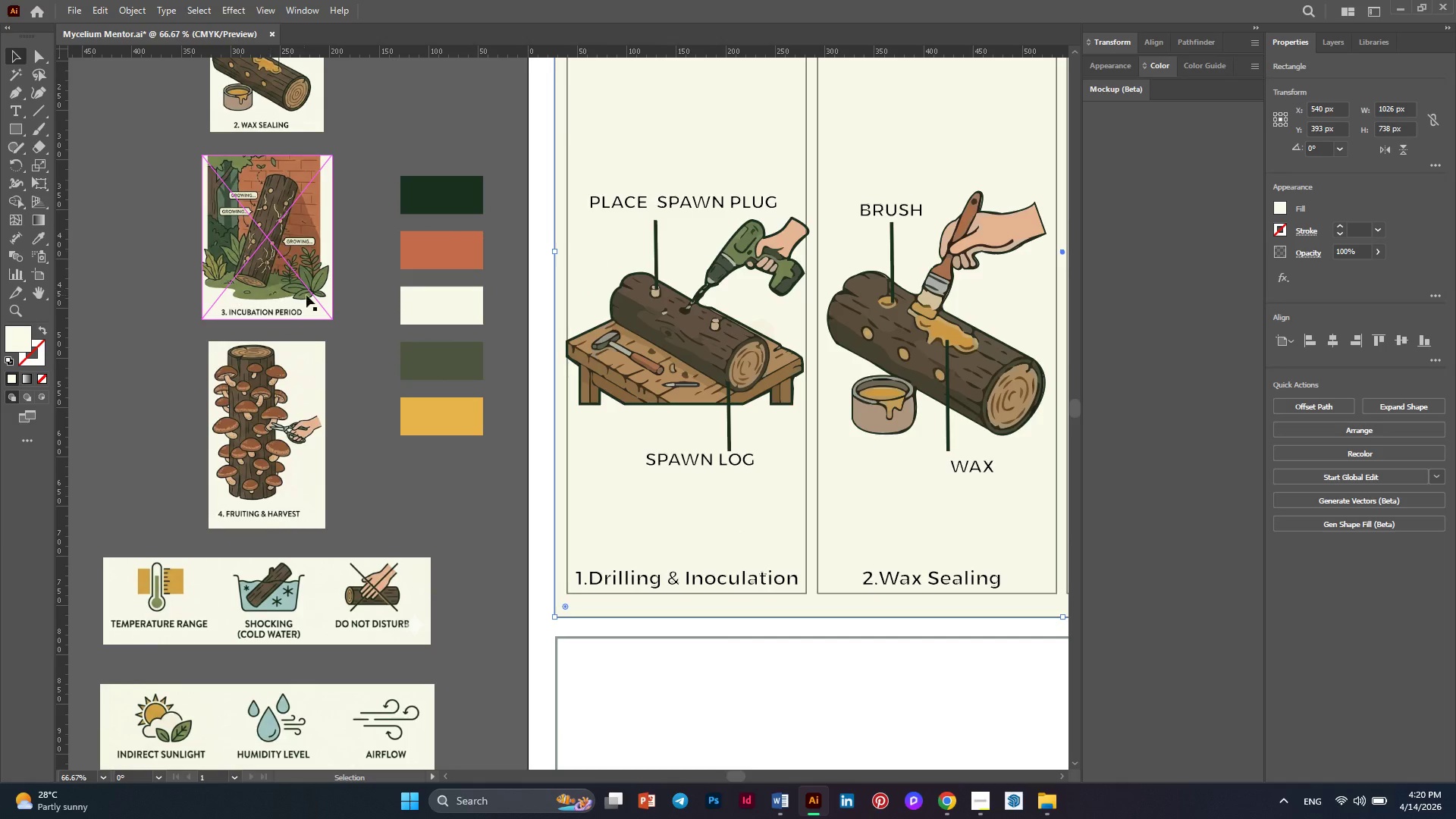 
hold_key(key=AltLeft, duration=0.66)
scroll: coordinate [343, 295], scroll_direction: down, amount: 1.0
 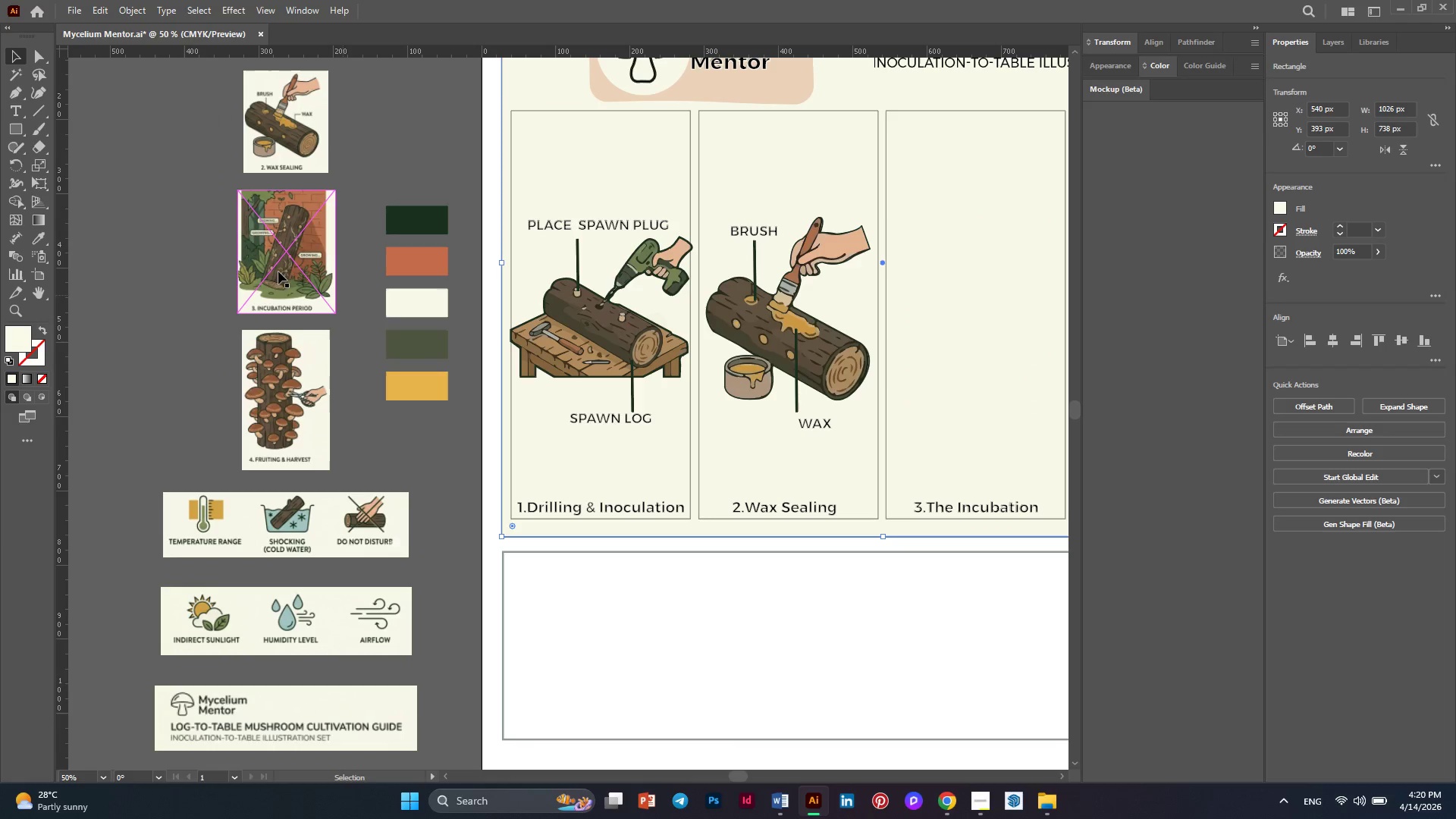 
hold_key(key=AltLeft, duration=0.67)
scroll: coordinate [159, 281], scroll_direction: up, amount: 2.0
 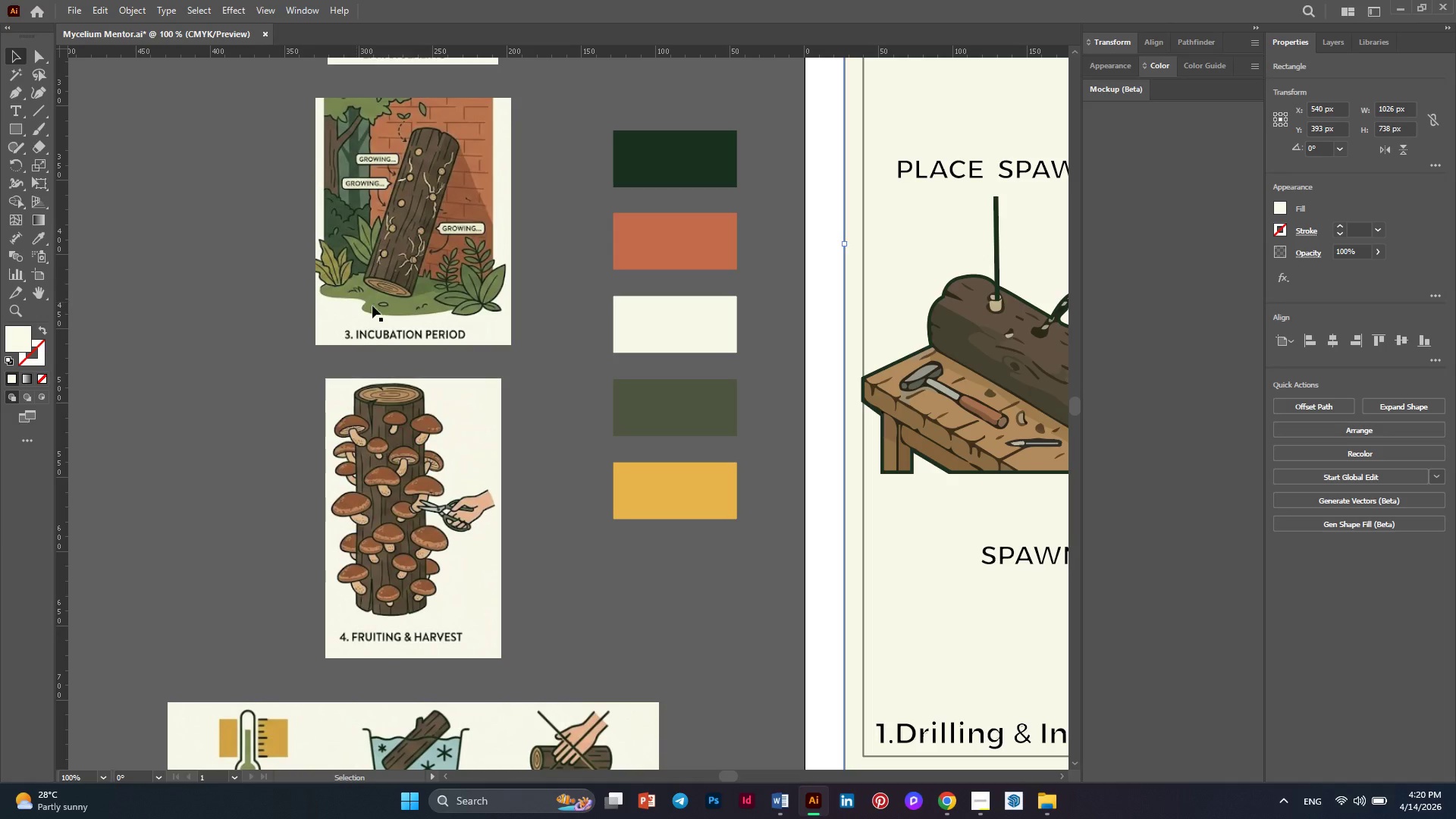 
hold_key(key=AltLeft, duration=0.33)
scroll: coordinate [528, 324], scroll_direction: down, amount: 1.0
 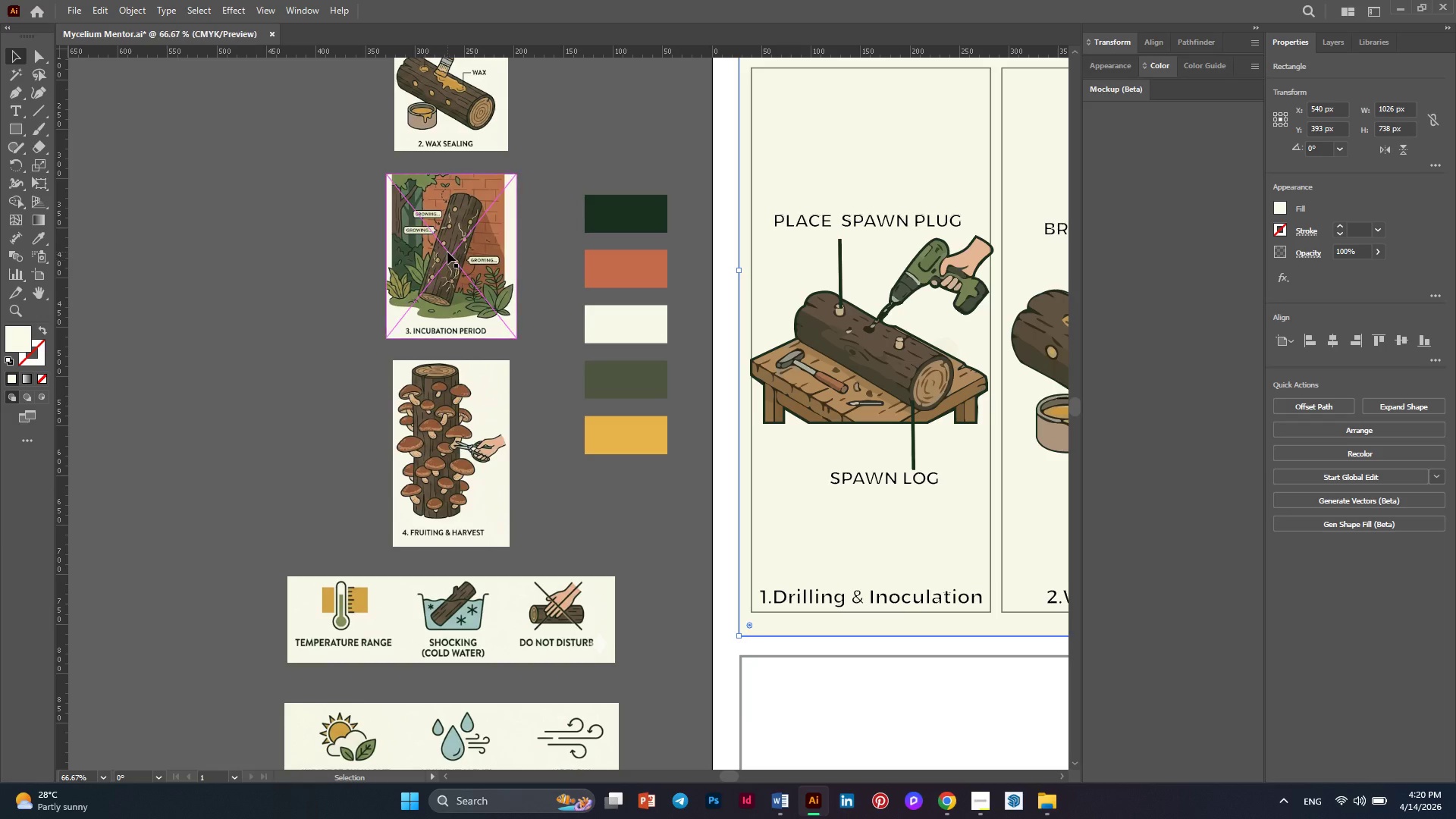 
hold_key(key=AltLeft, duration=0.98)
left_click_drag(start_coordinate=[447, 252], to_coordinate=[201, 253])
 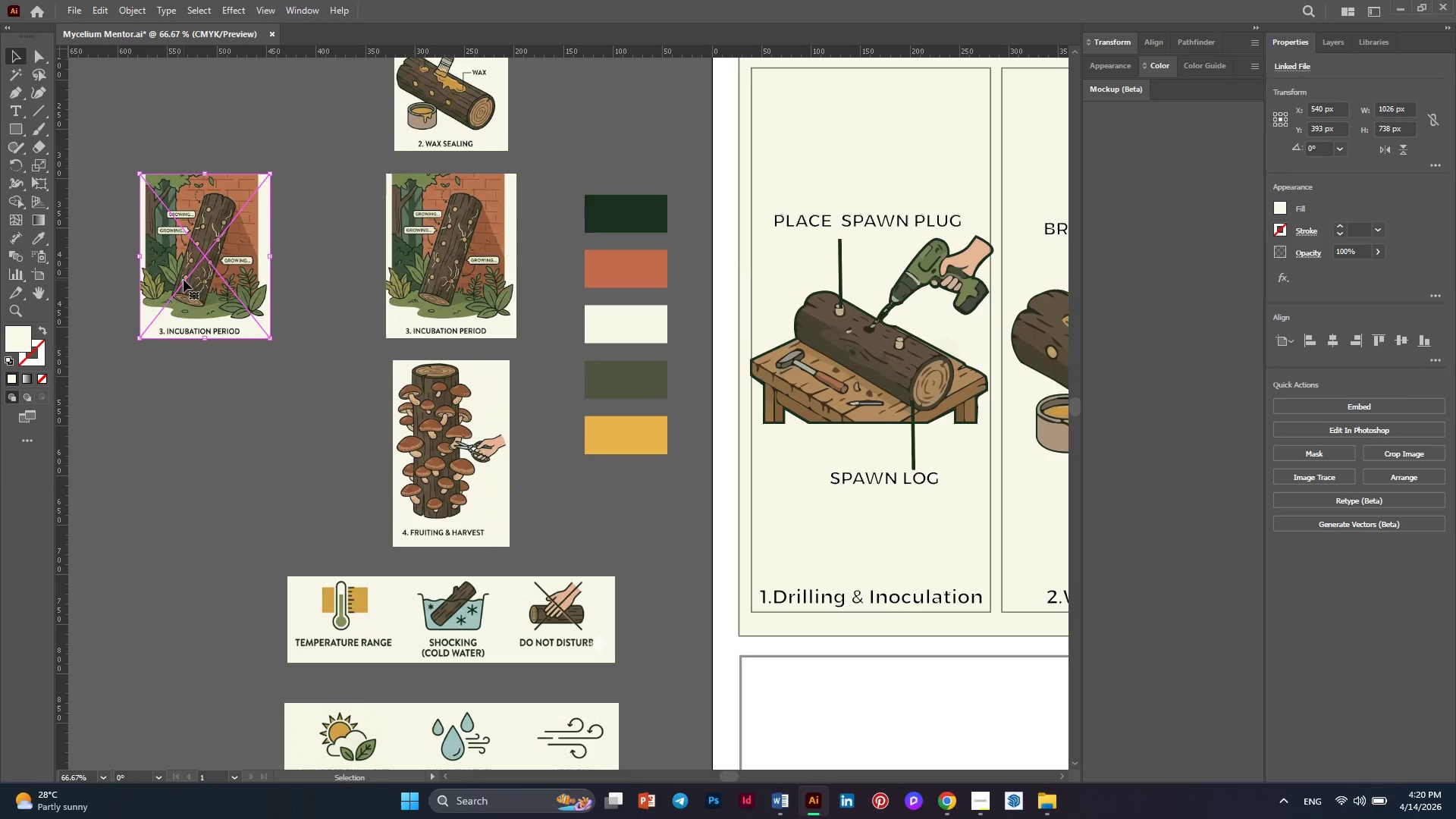 
hold_key(key=AltLeft, duration=0.66)
 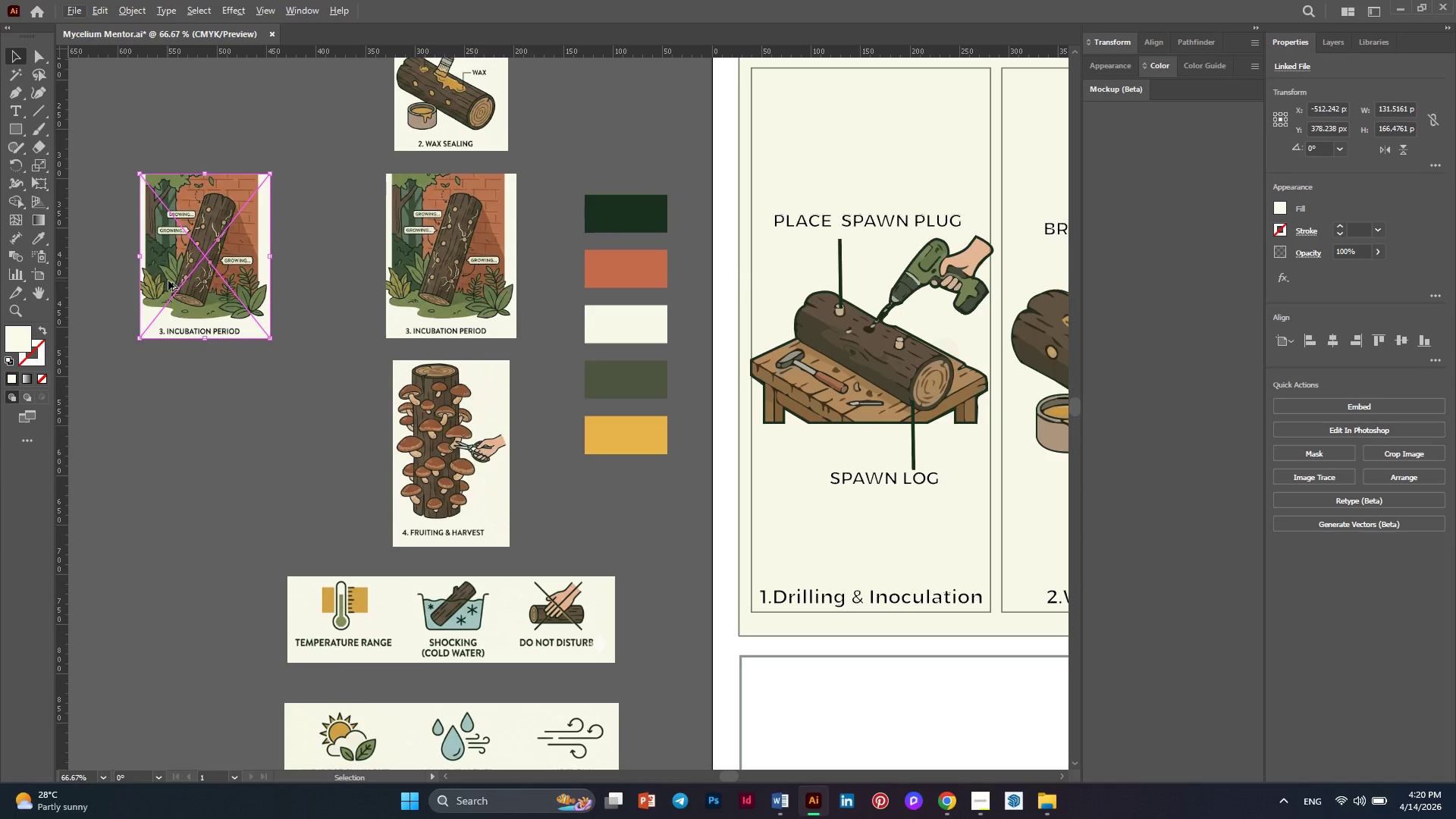 
hold_key(key=AltLeft, duration=0.59)
scroll: coordinate [168, 281], scroll_direction: up, amount: 3.0
 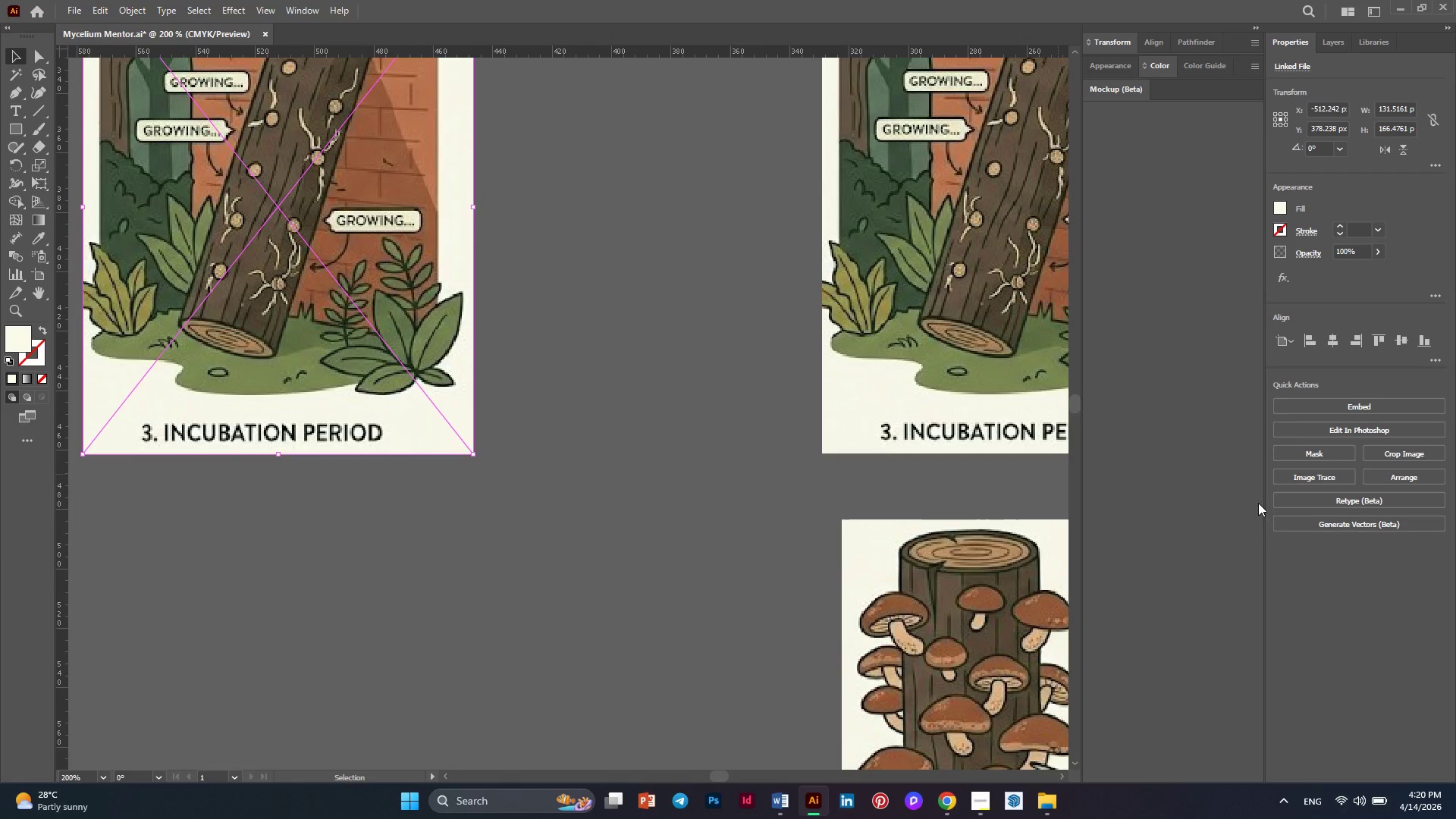 
left_click([1318, 476])
 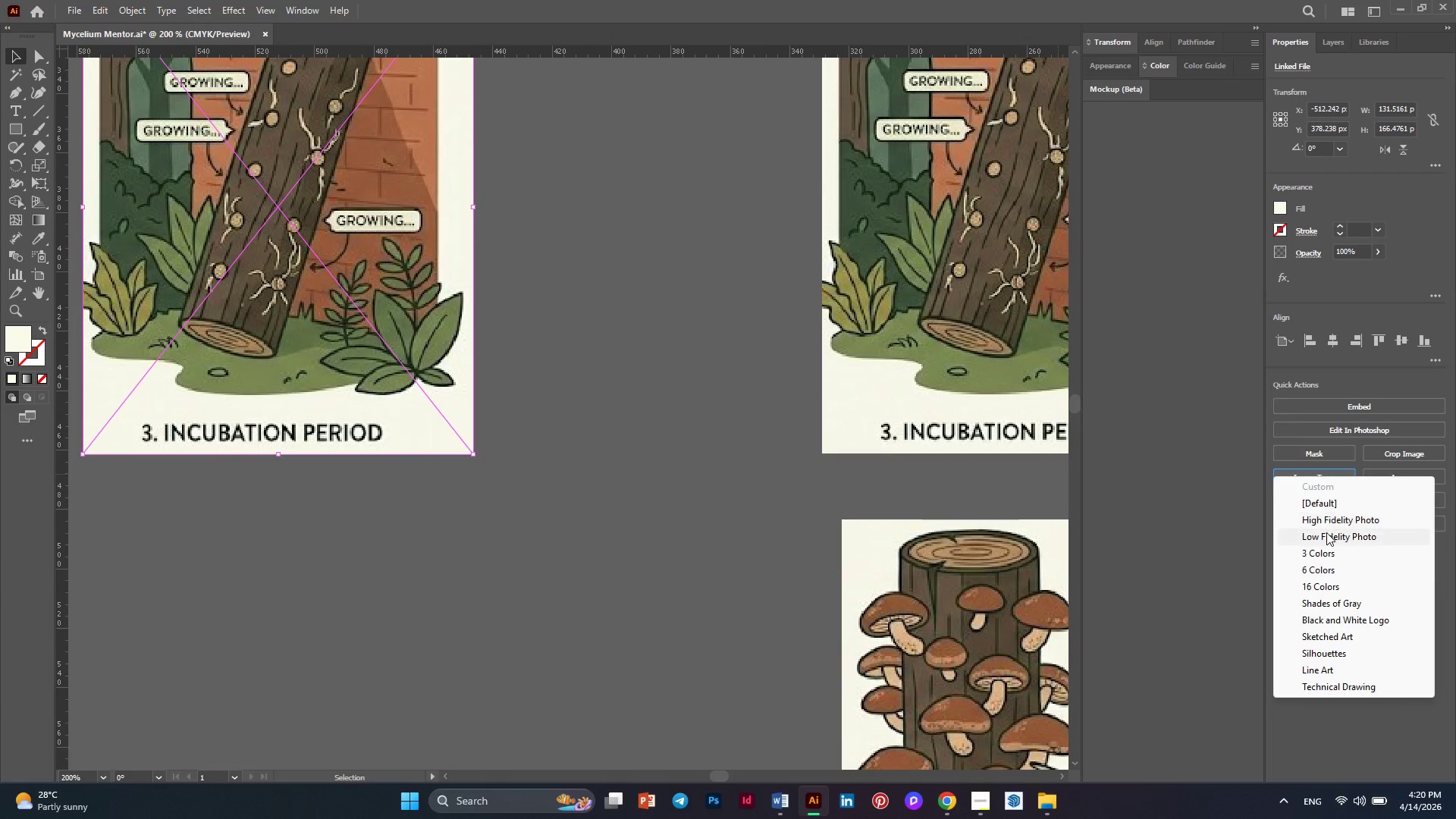 
left_click([1326, 532])
 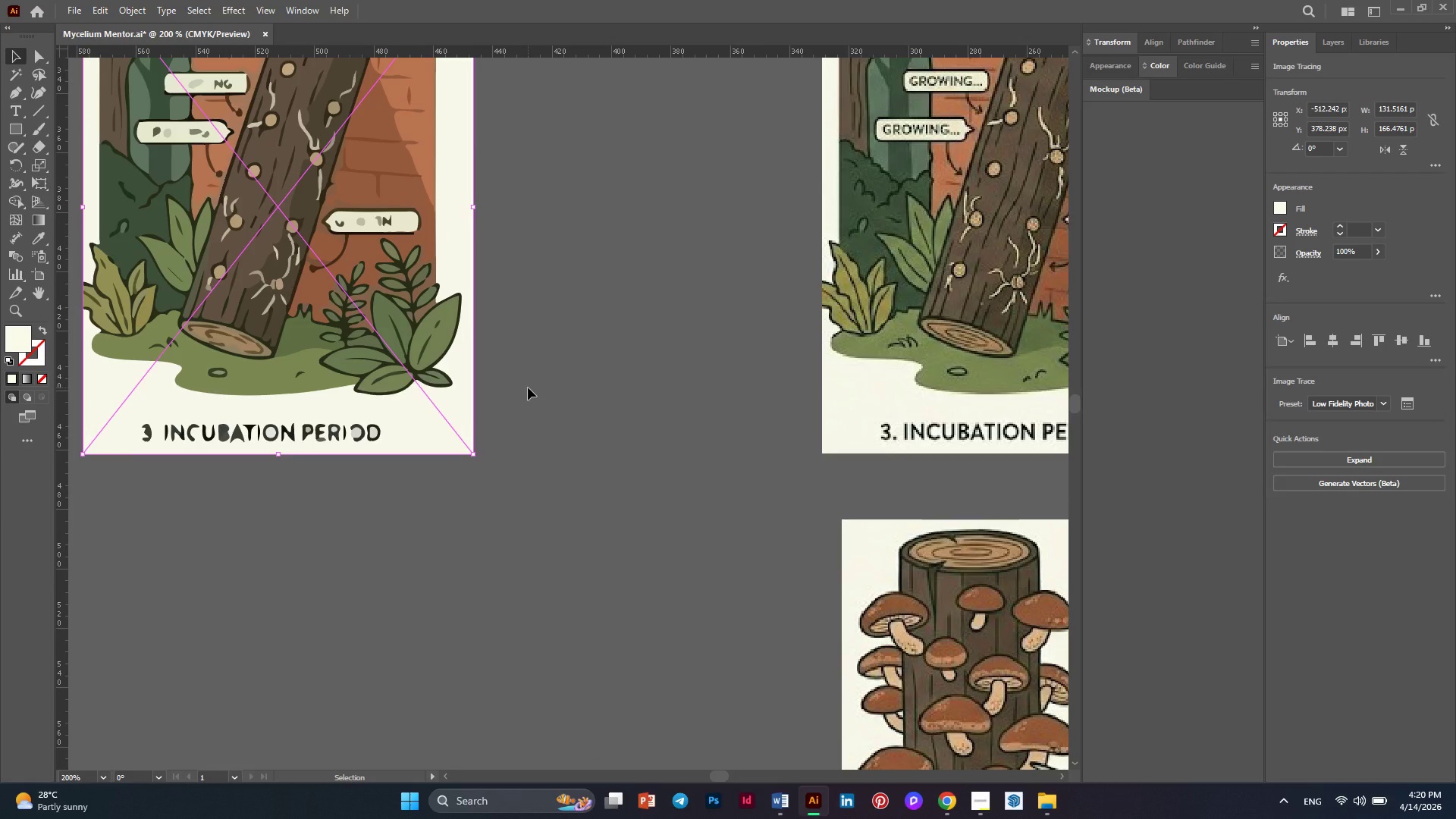 
wait(5.83)
 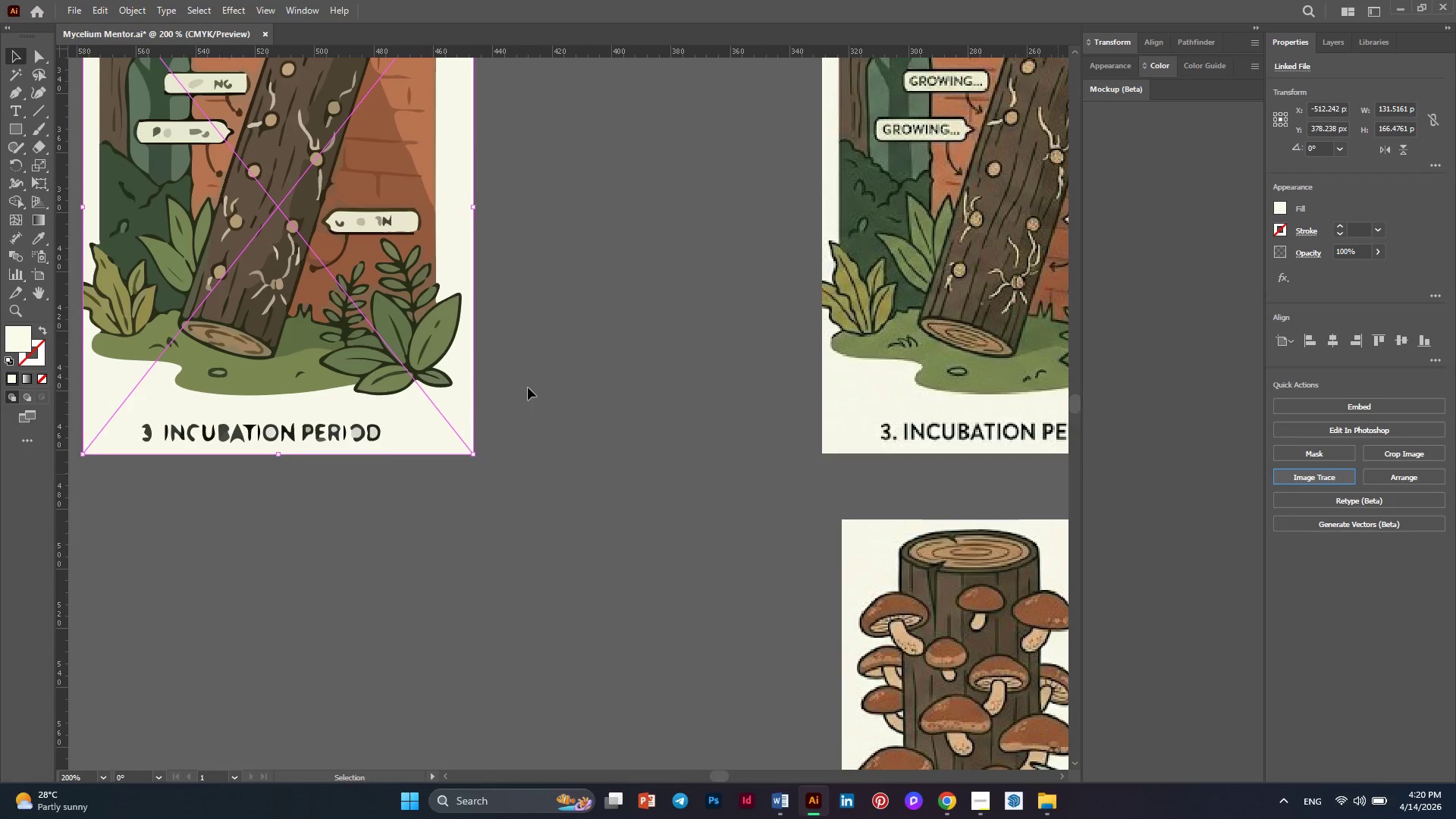 
hold_key(key=AltLeft, duration=0.38)
scroll: coordinate [337, 457], scroll_direction: down, amount: 2.0
 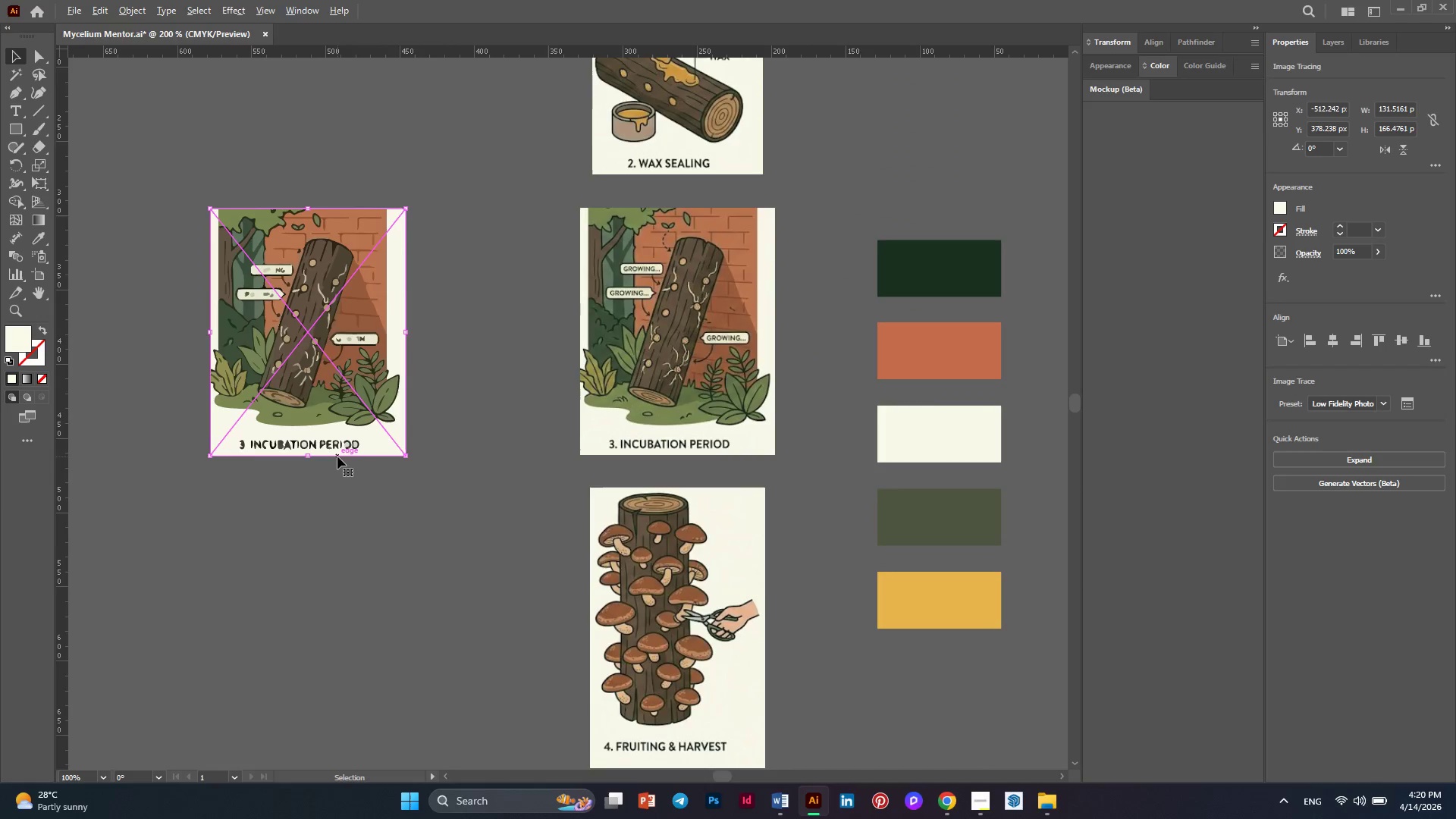 
hold_key(key=AltLeft, duration=0.33)
 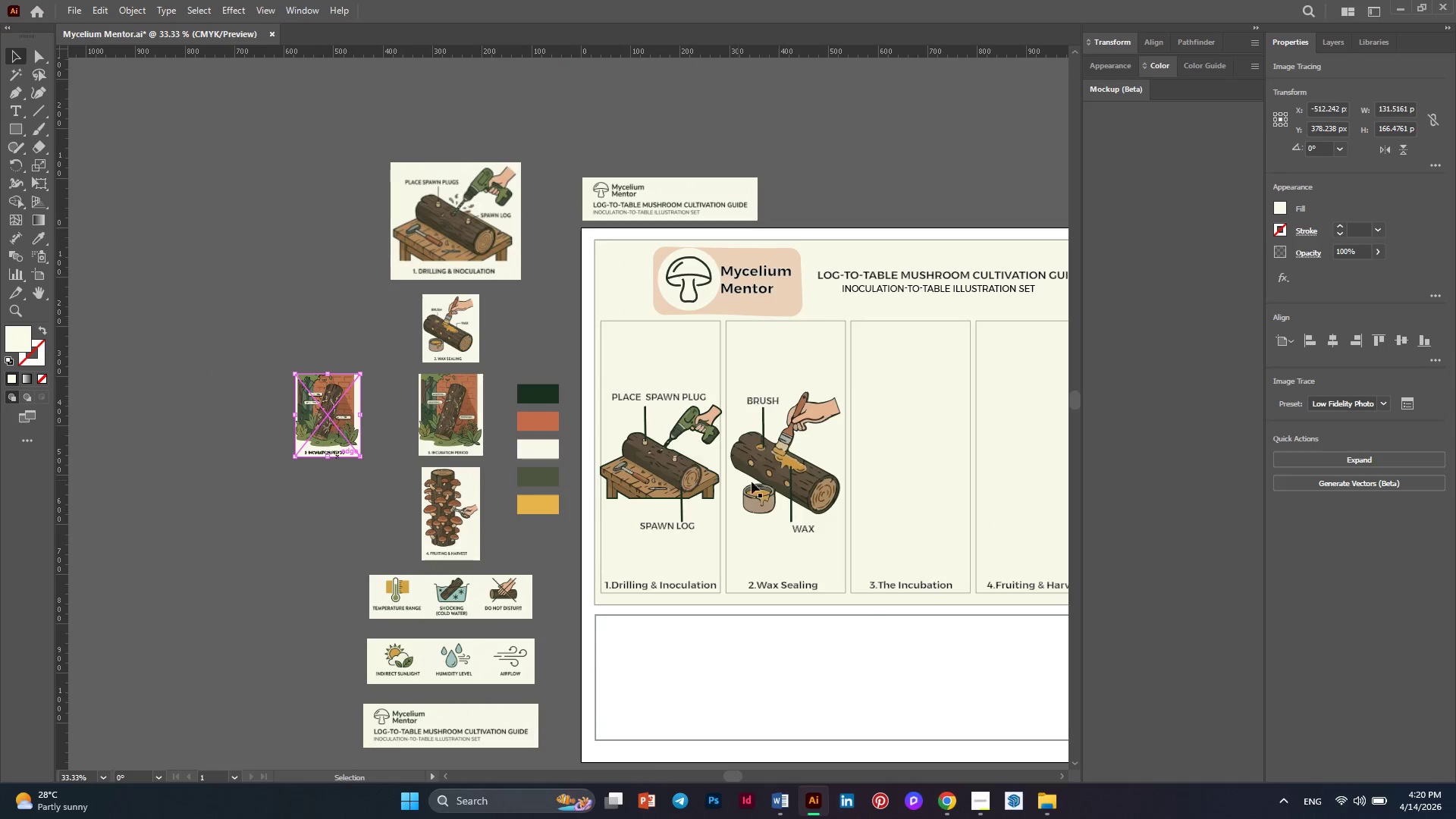 
hold_key(key=AltLeft, duration=0.66)
scroll: coordinate [821, 486], scroll_direction: up, amount: 3.0
 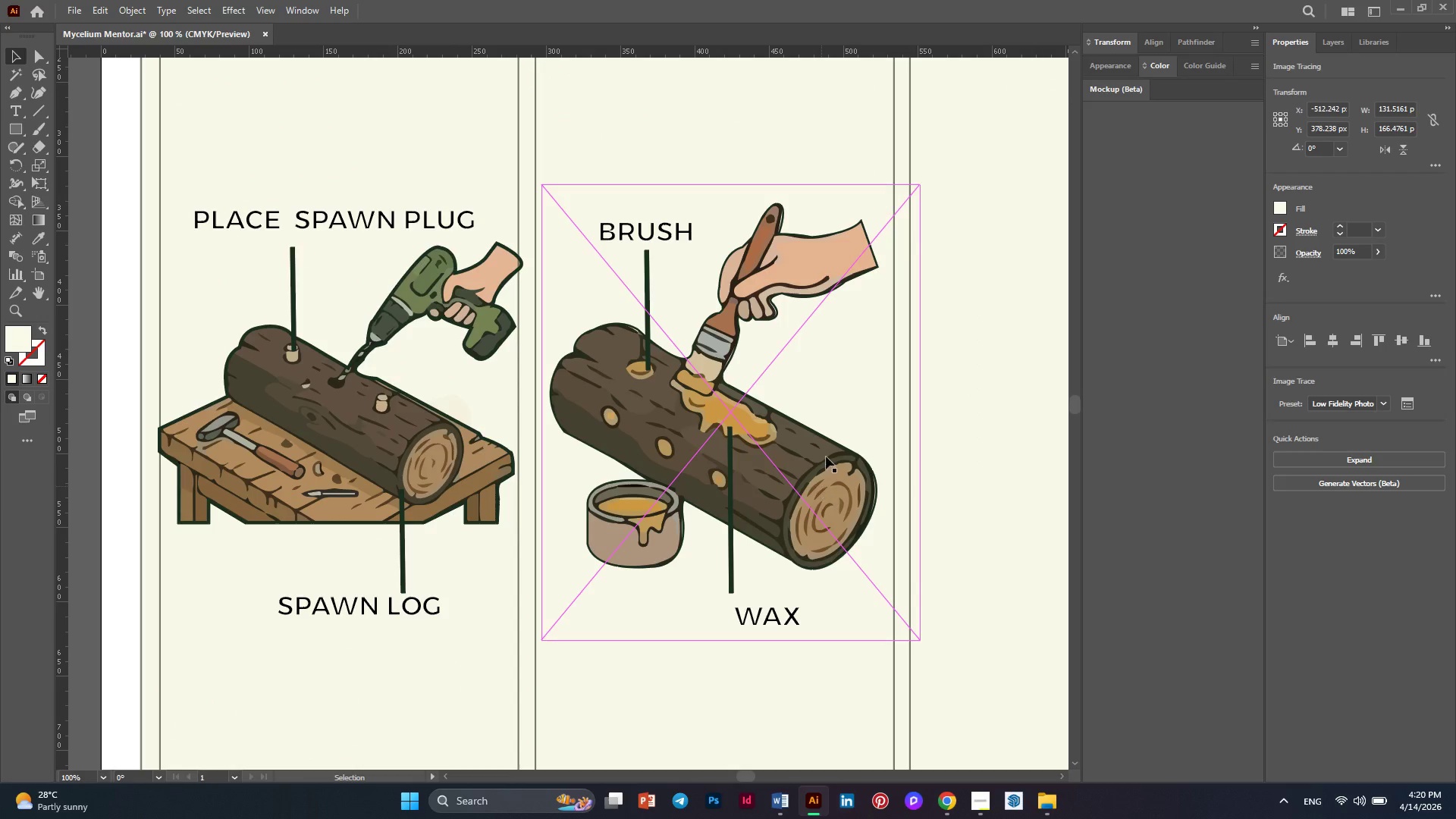 
hold_key(key=AltLeft, duration=0.53)
scroll: coordinate [820, 268], scroll_direction: up, amount: 4.0
 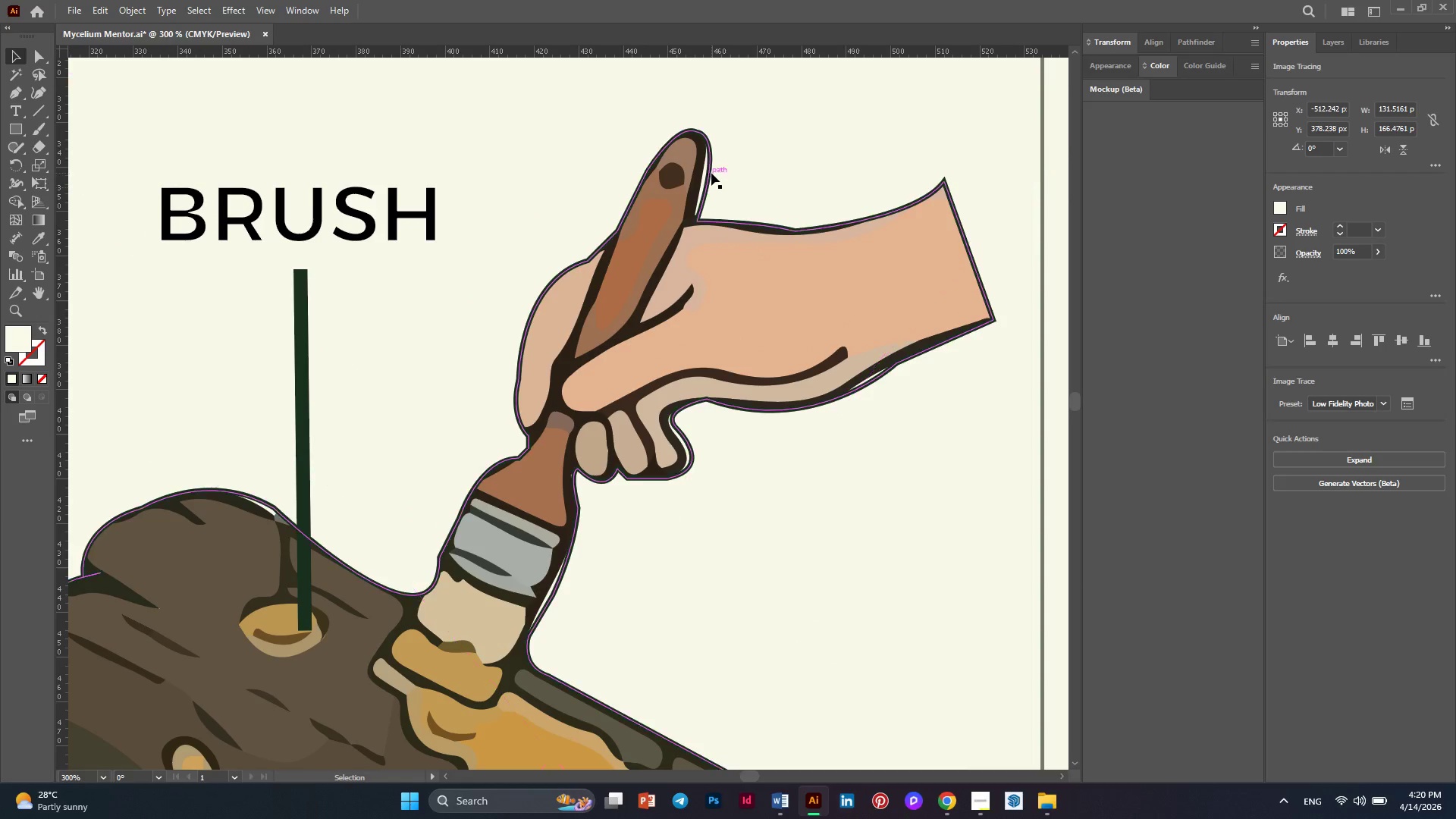 
left_click([711, 173])
 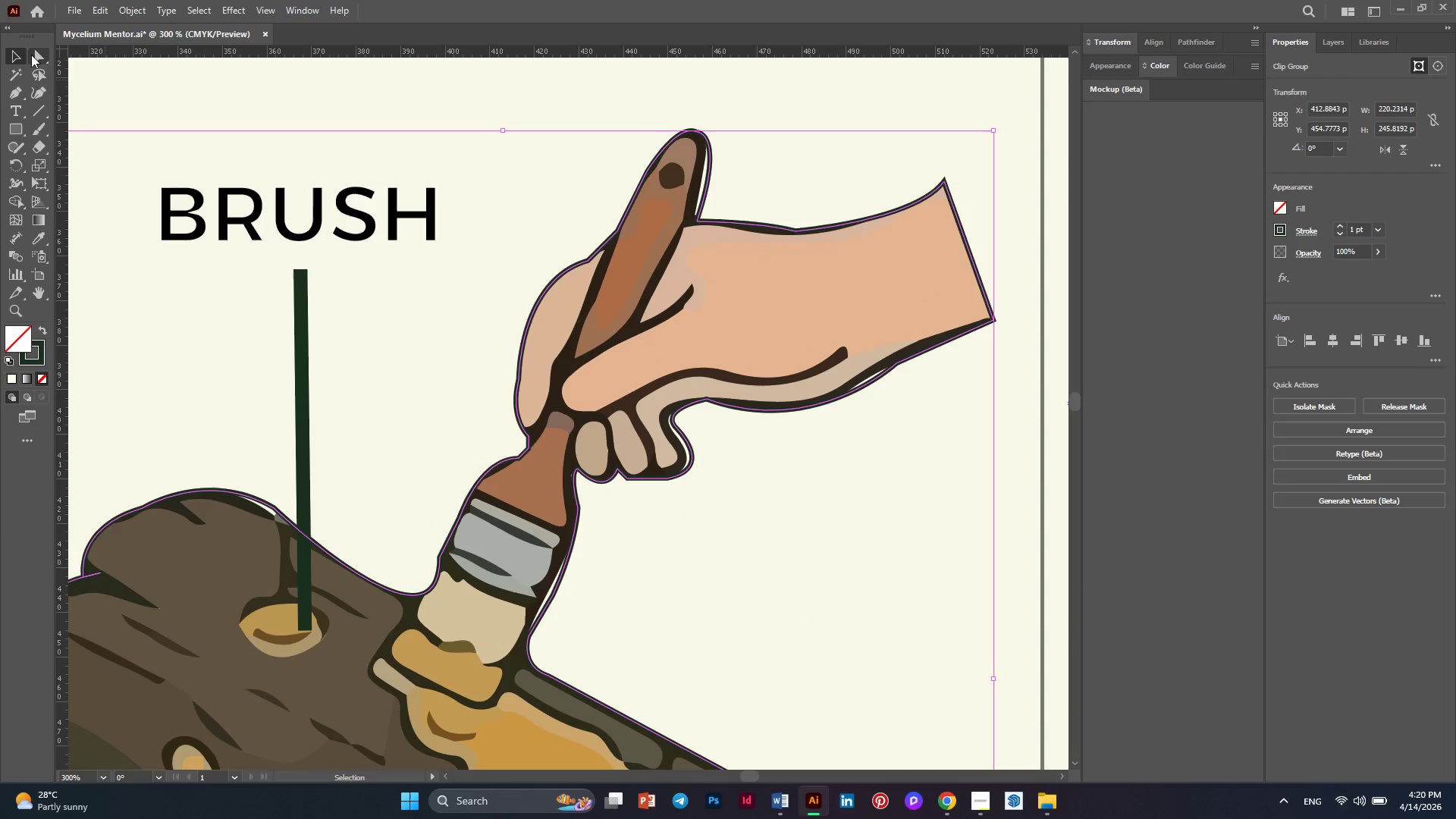 
left_click([29, 52])
 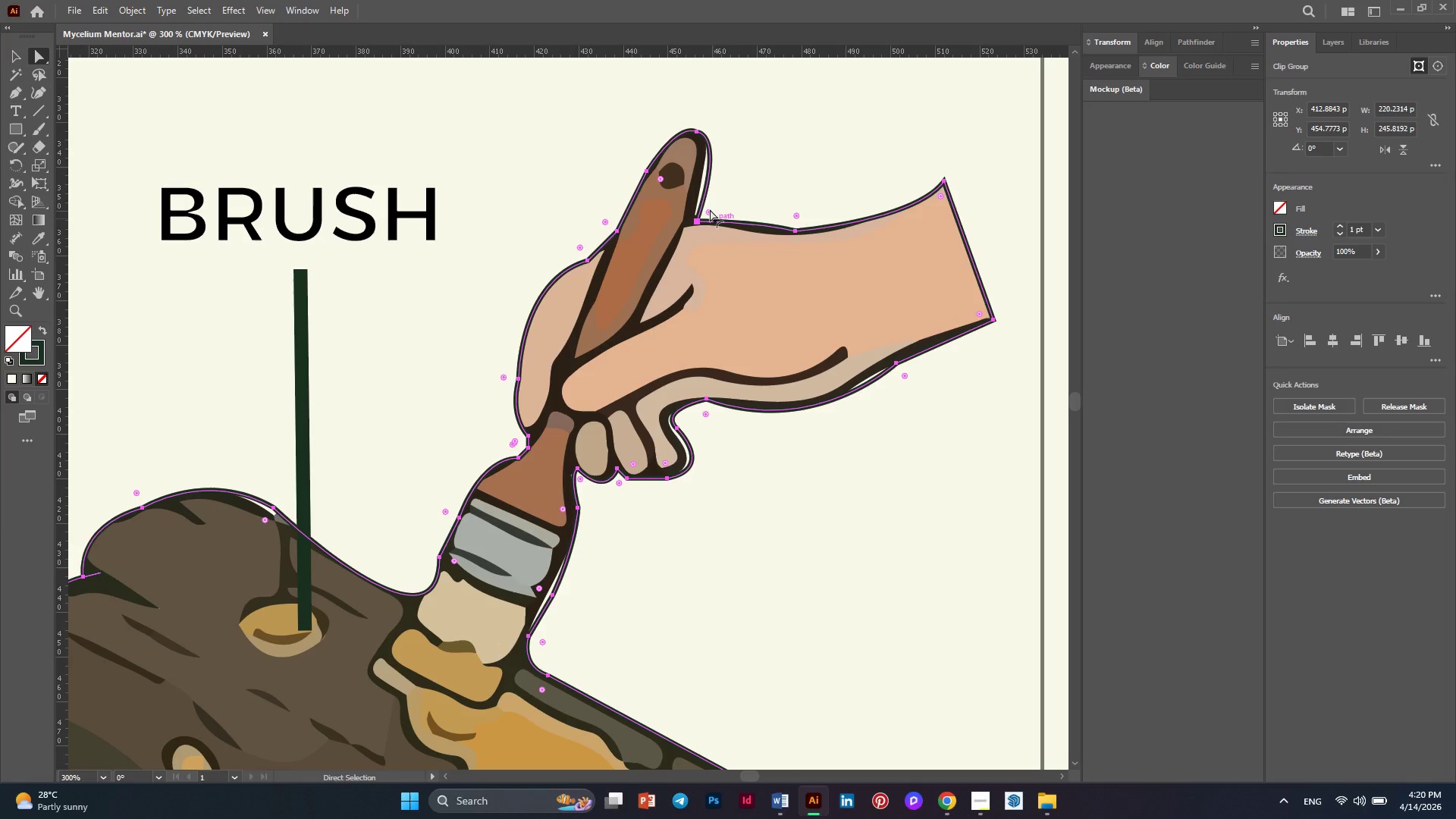 
left_click([709, 212])
 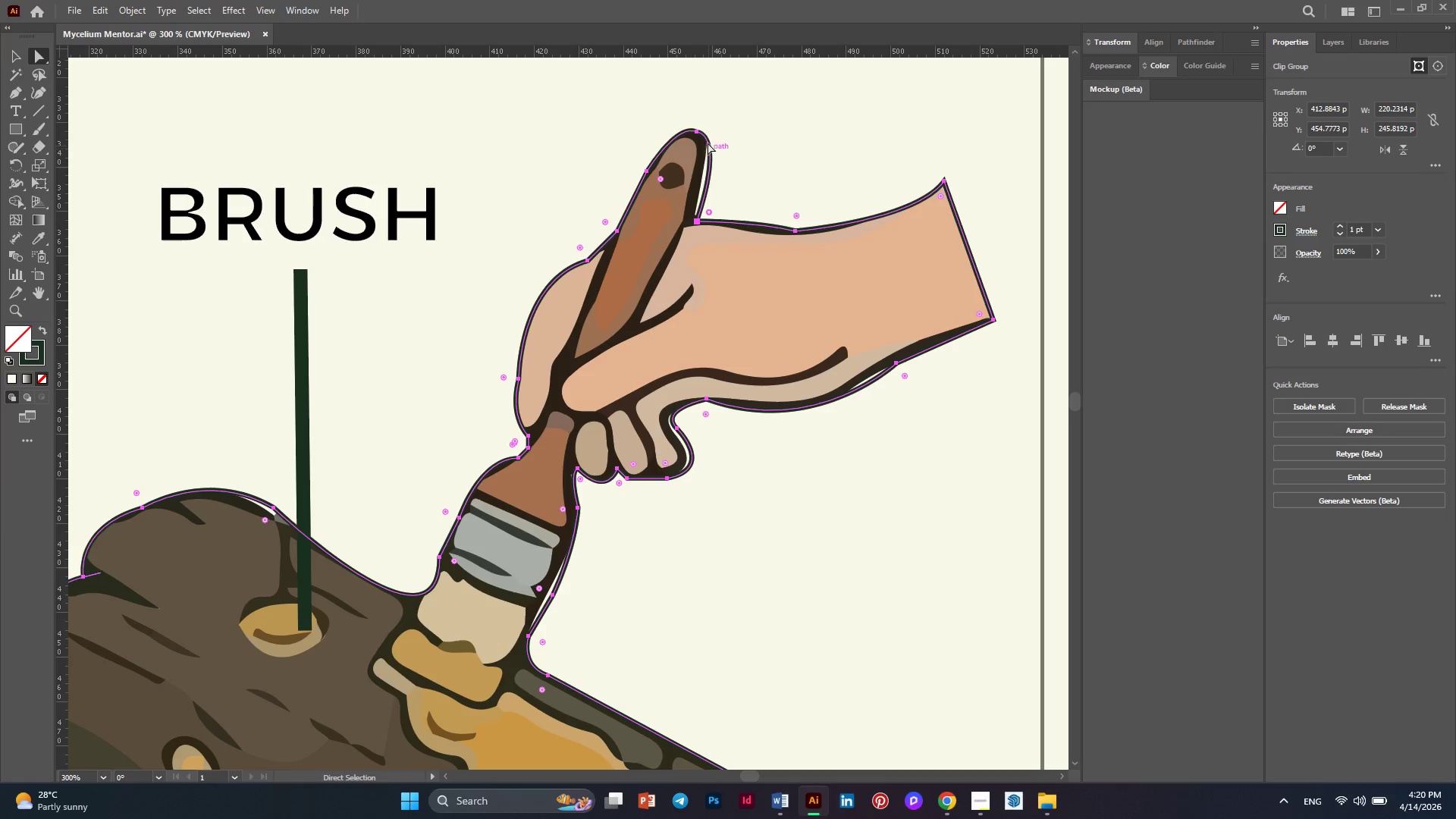 
left_click([699, 131])
 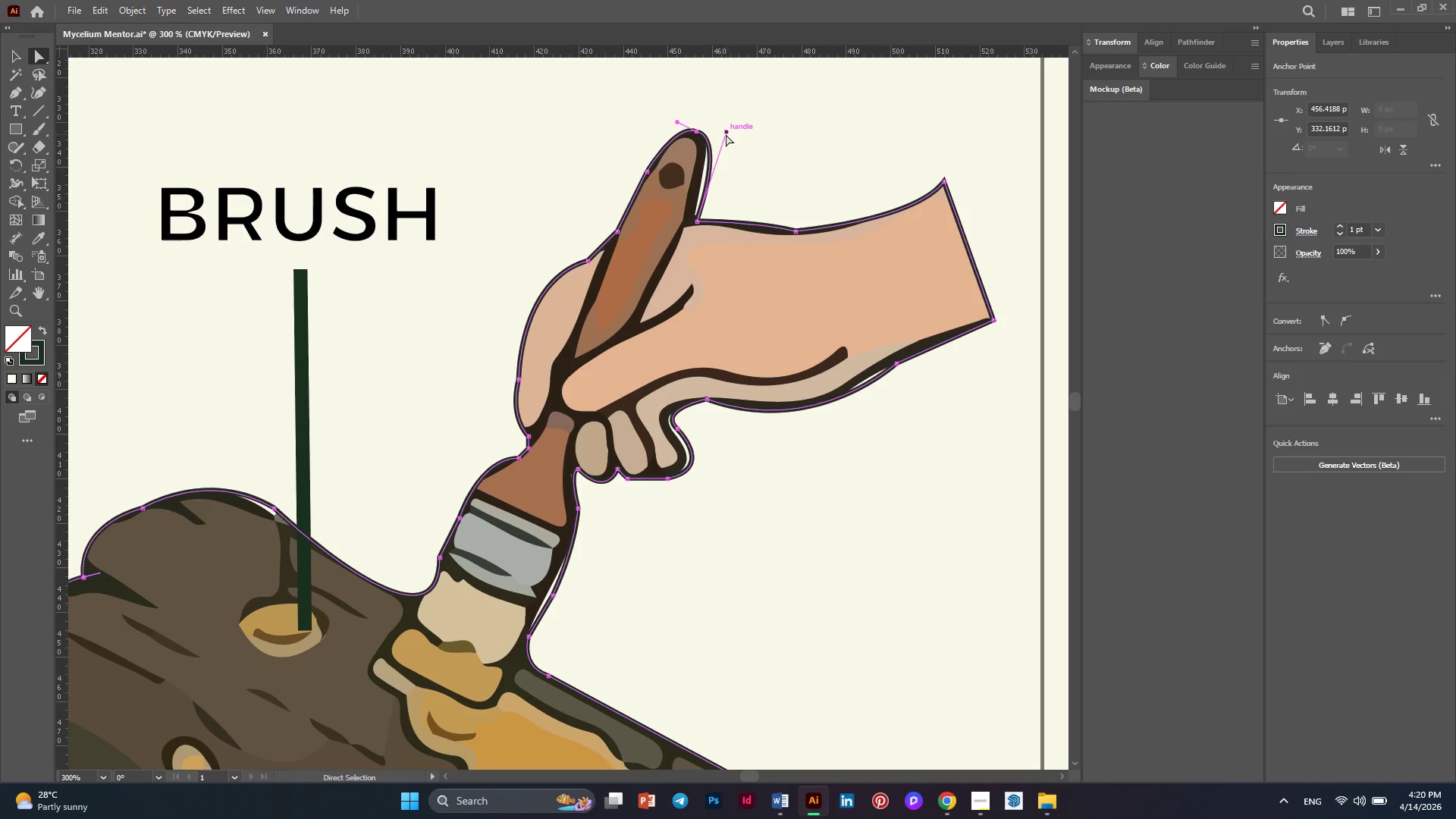 
left_click_drag(start_coordinate=[726, 134], to_coordinate=[717, 131])
 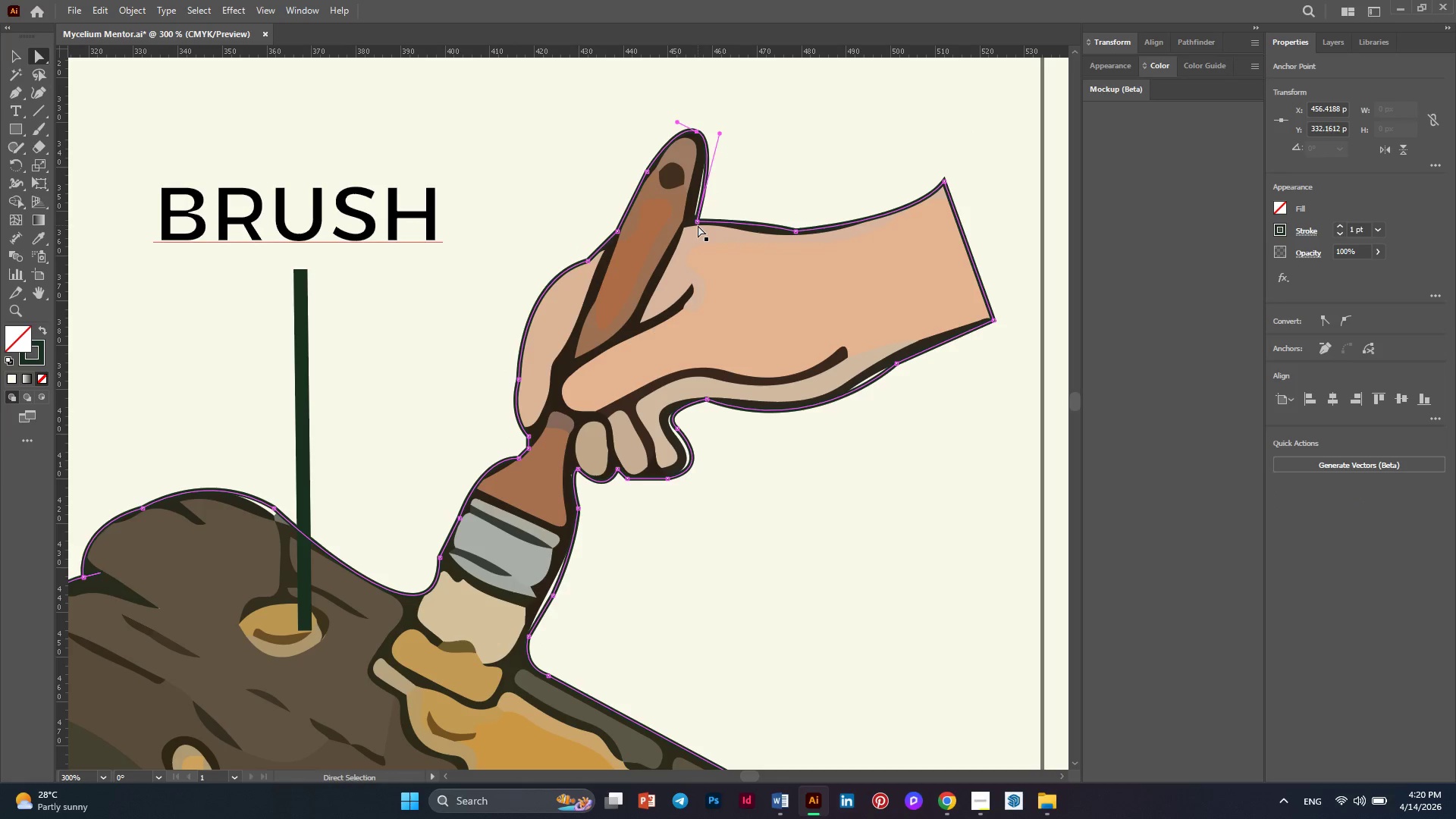 
left_click([698, 222])
 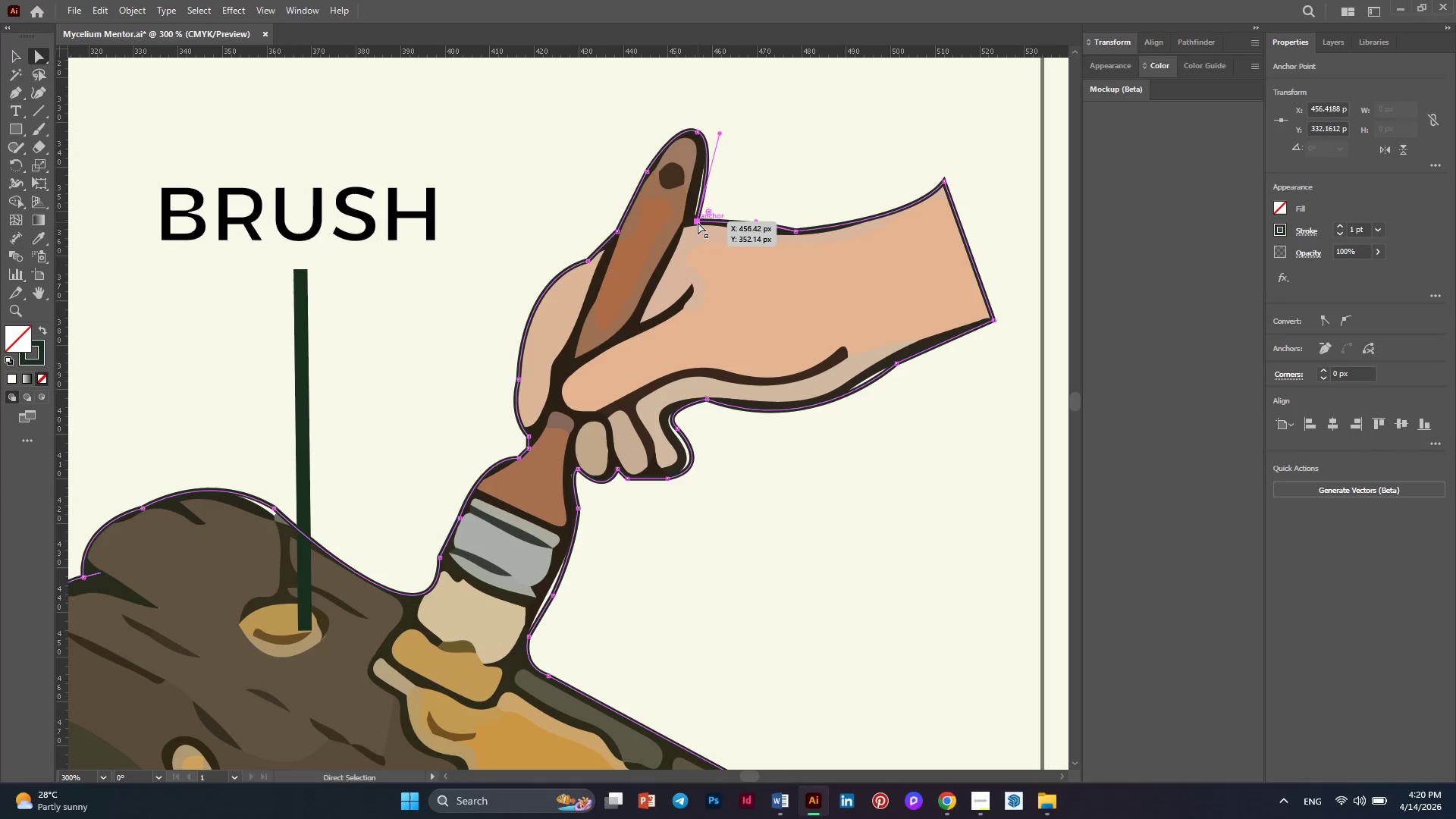 
left_click_drag(start_coordinate=[698, 222], to_coordinate=[692, 215])
 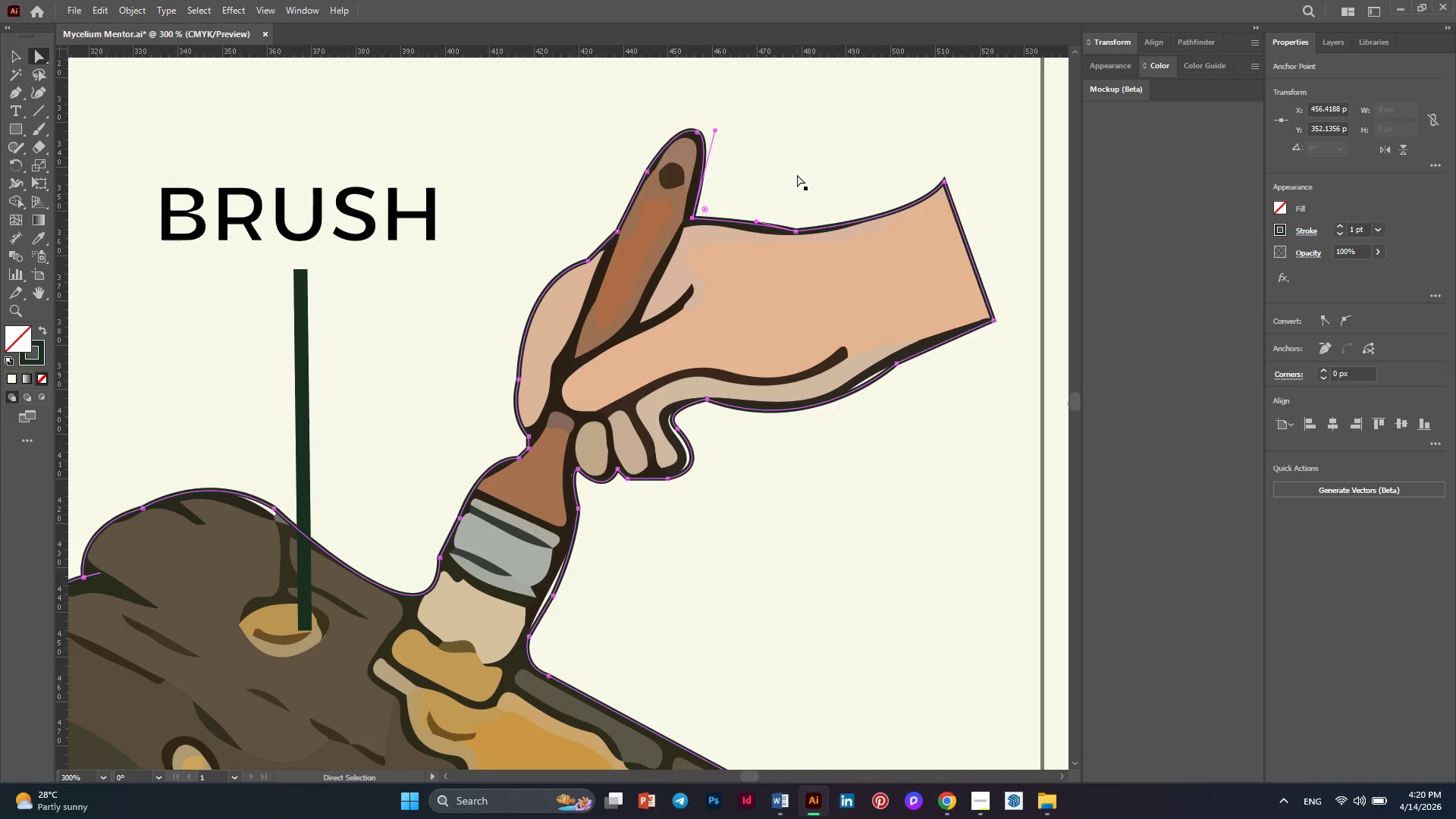 
left_click([797, 174])
 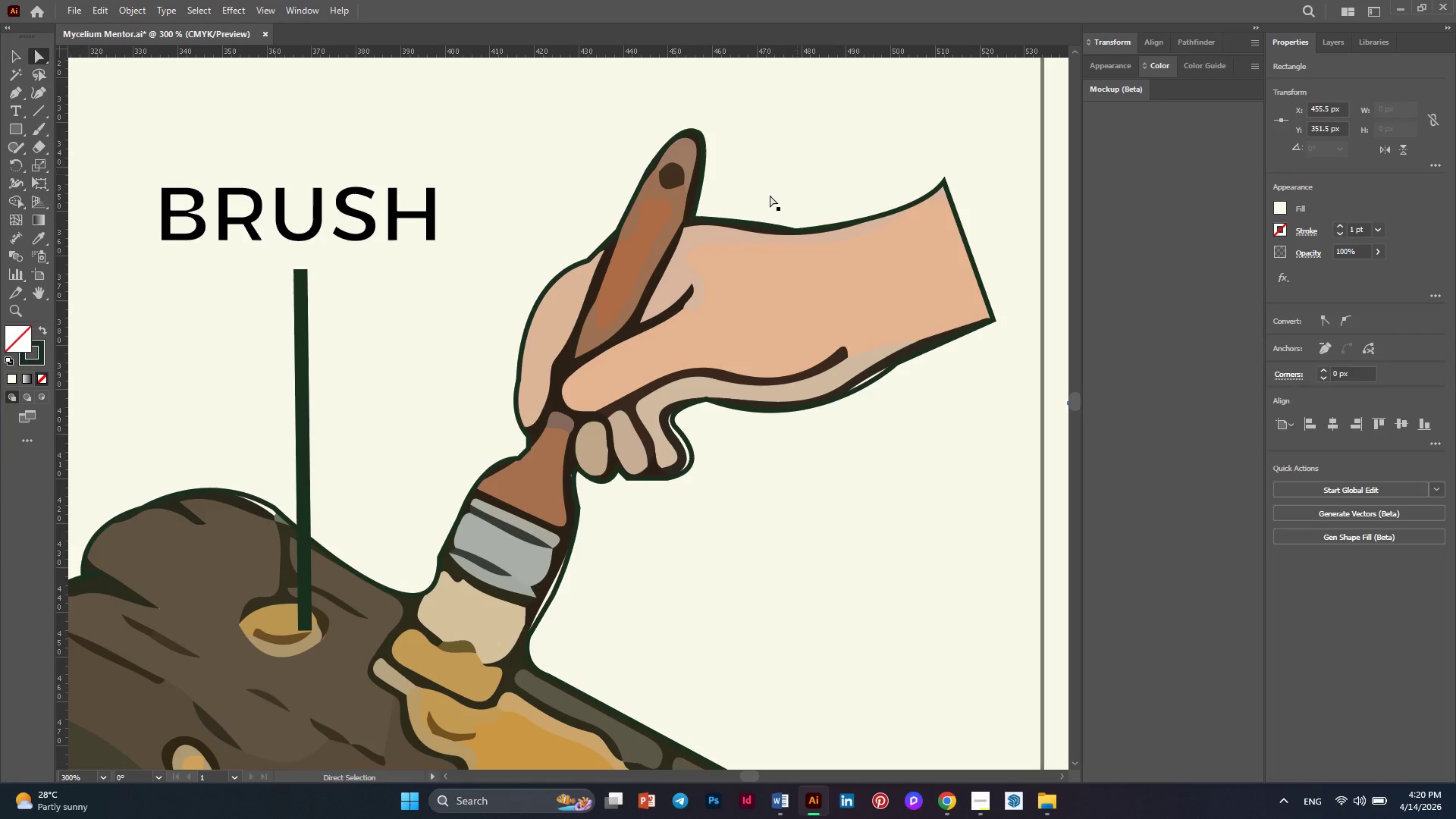 
key(Alt+AltLeft)
 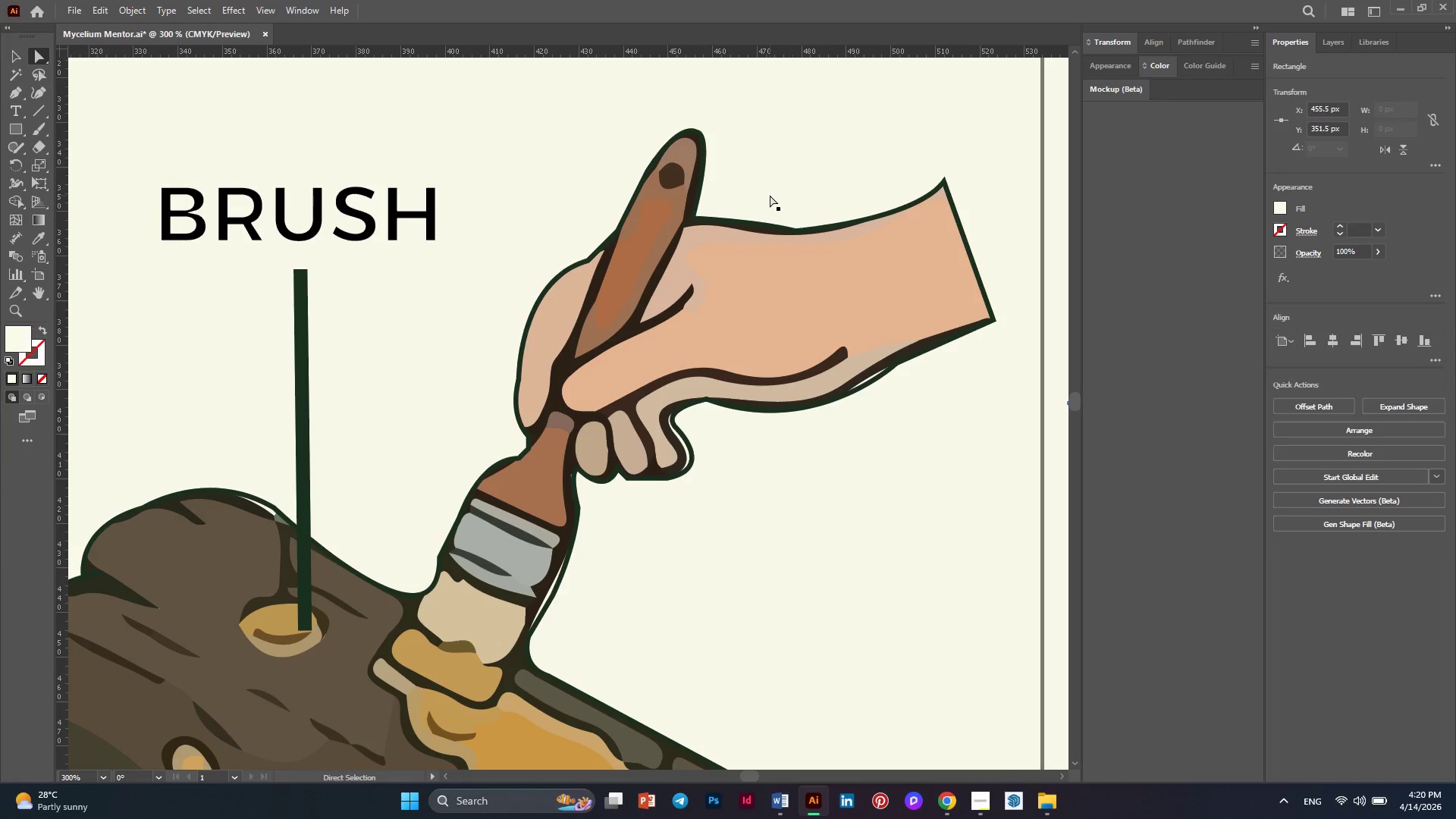 
scroll: coordinate [770, 195], scroll_direction: down, amount: 2.0
 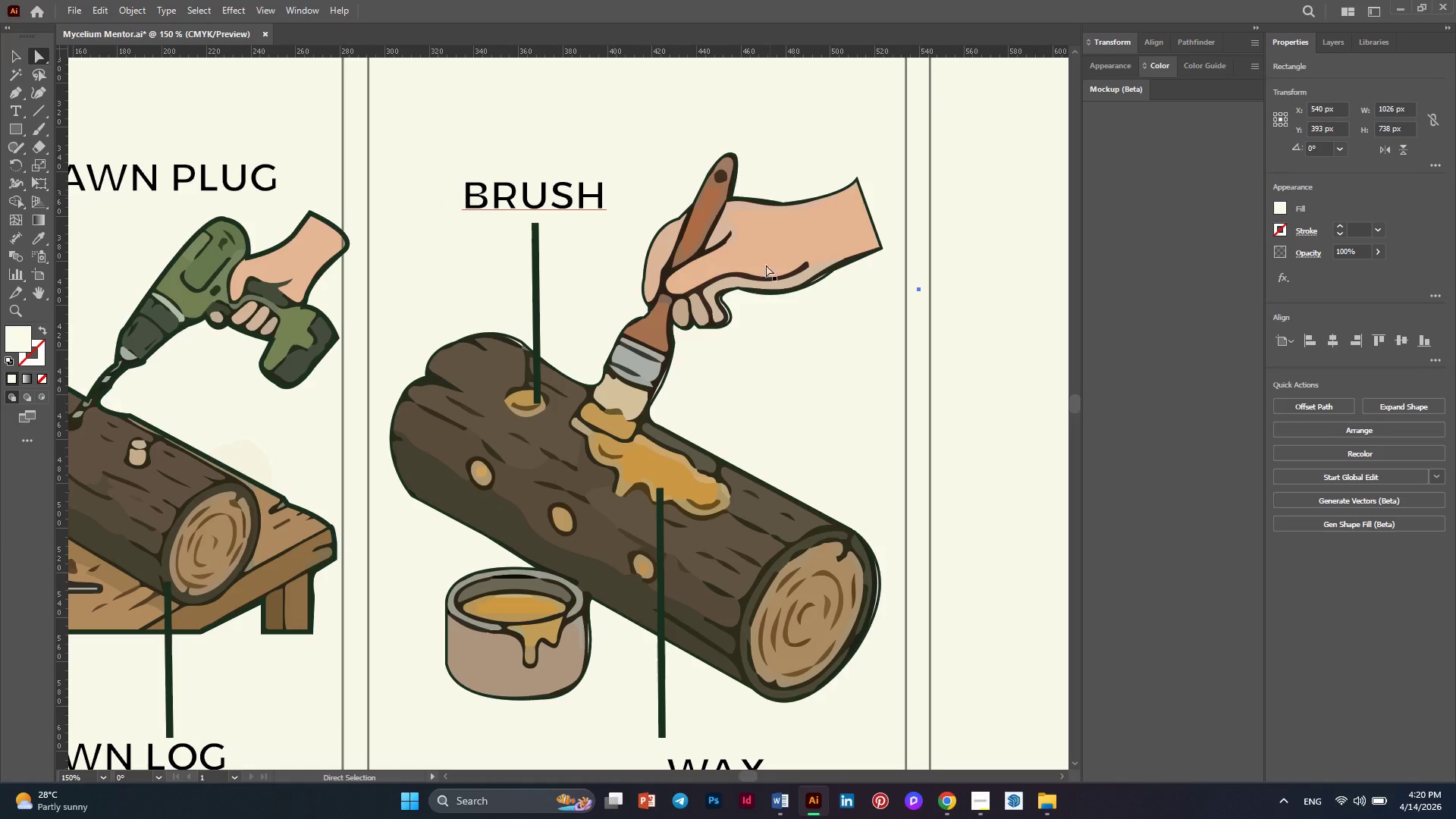 
key(Alt+AltLeft)
 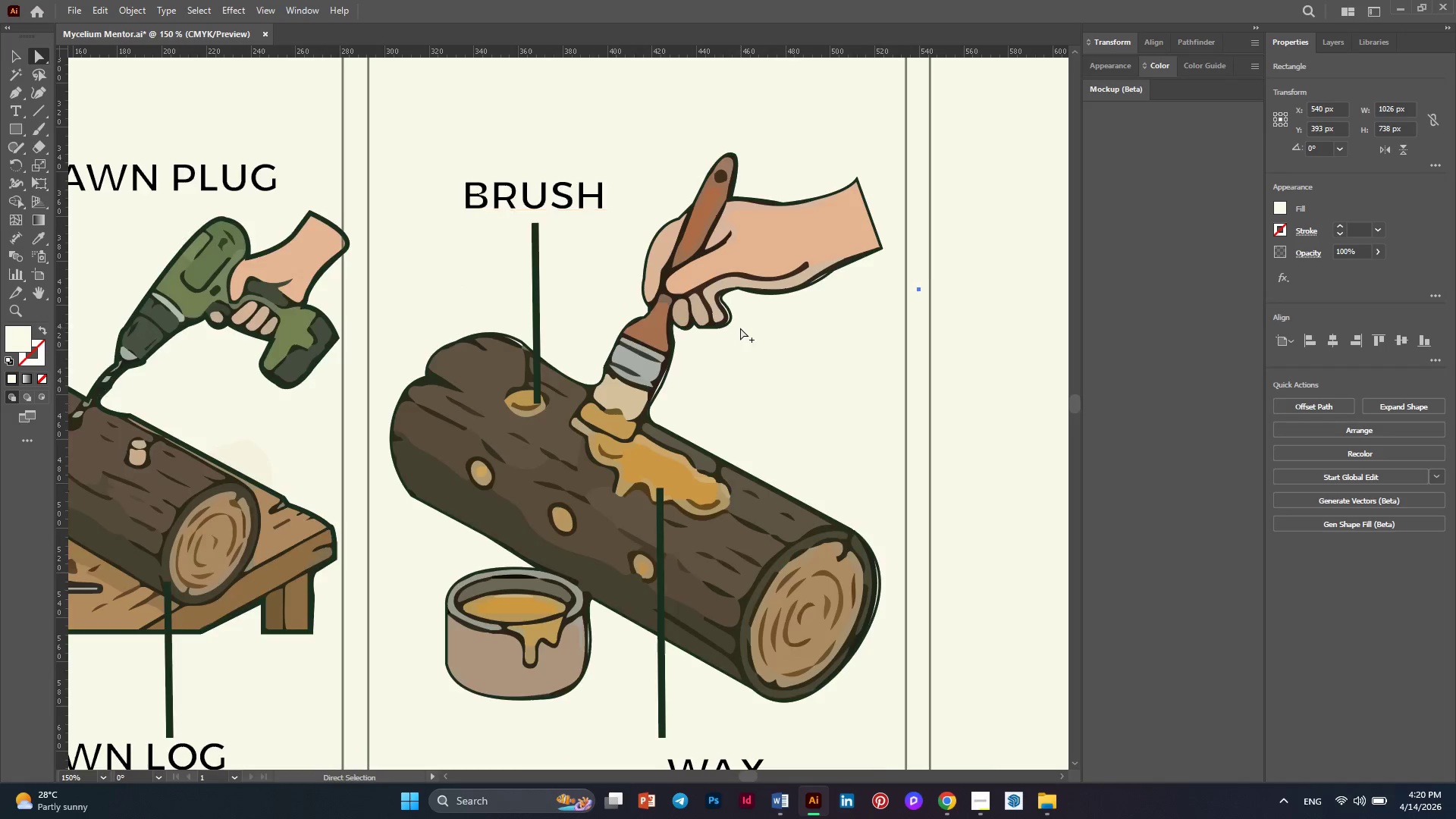 
scroll: coordinate [740, 328], scroll_direction: up, amount: 2.0
 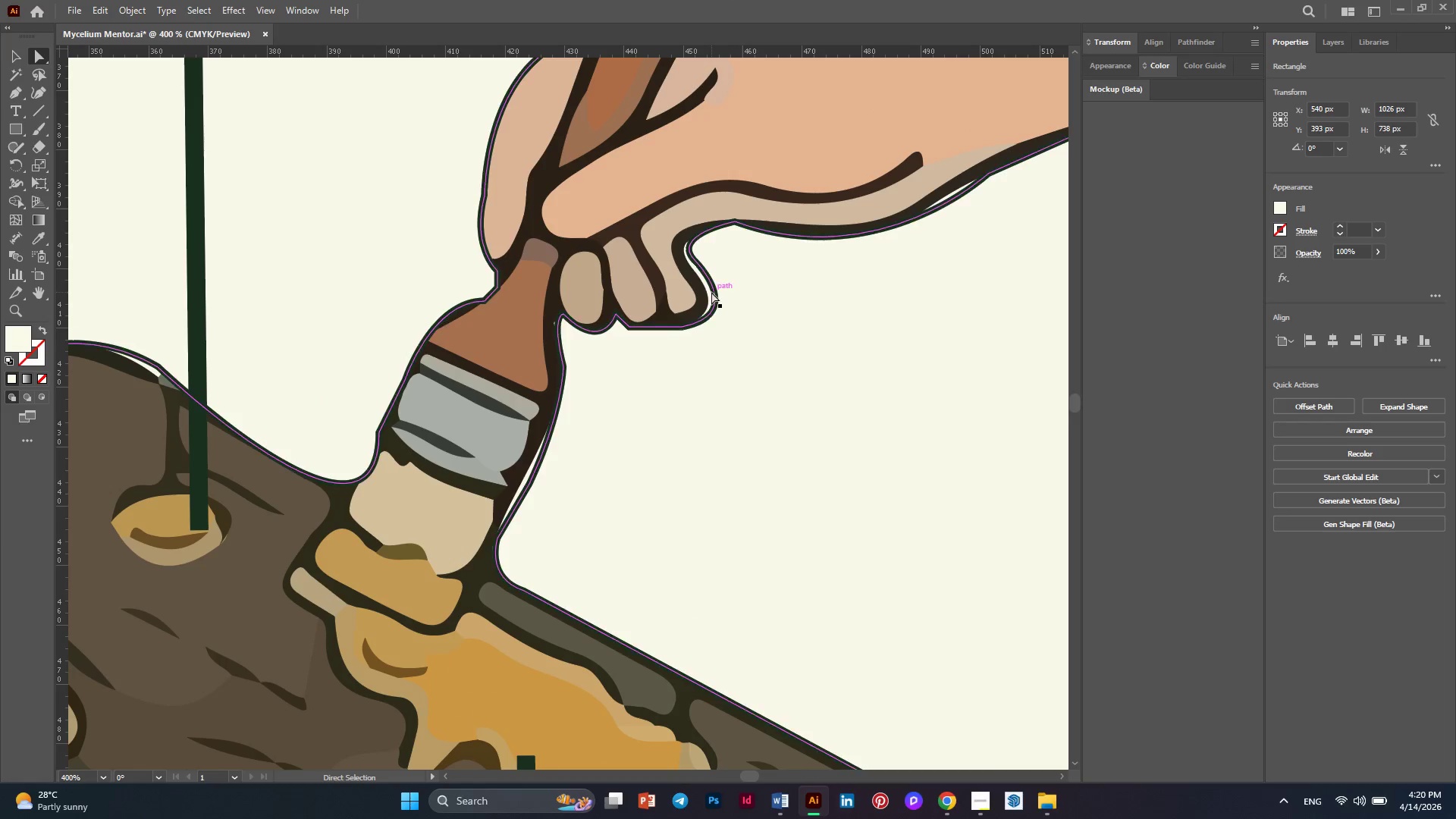 
left_click([711, 290])
 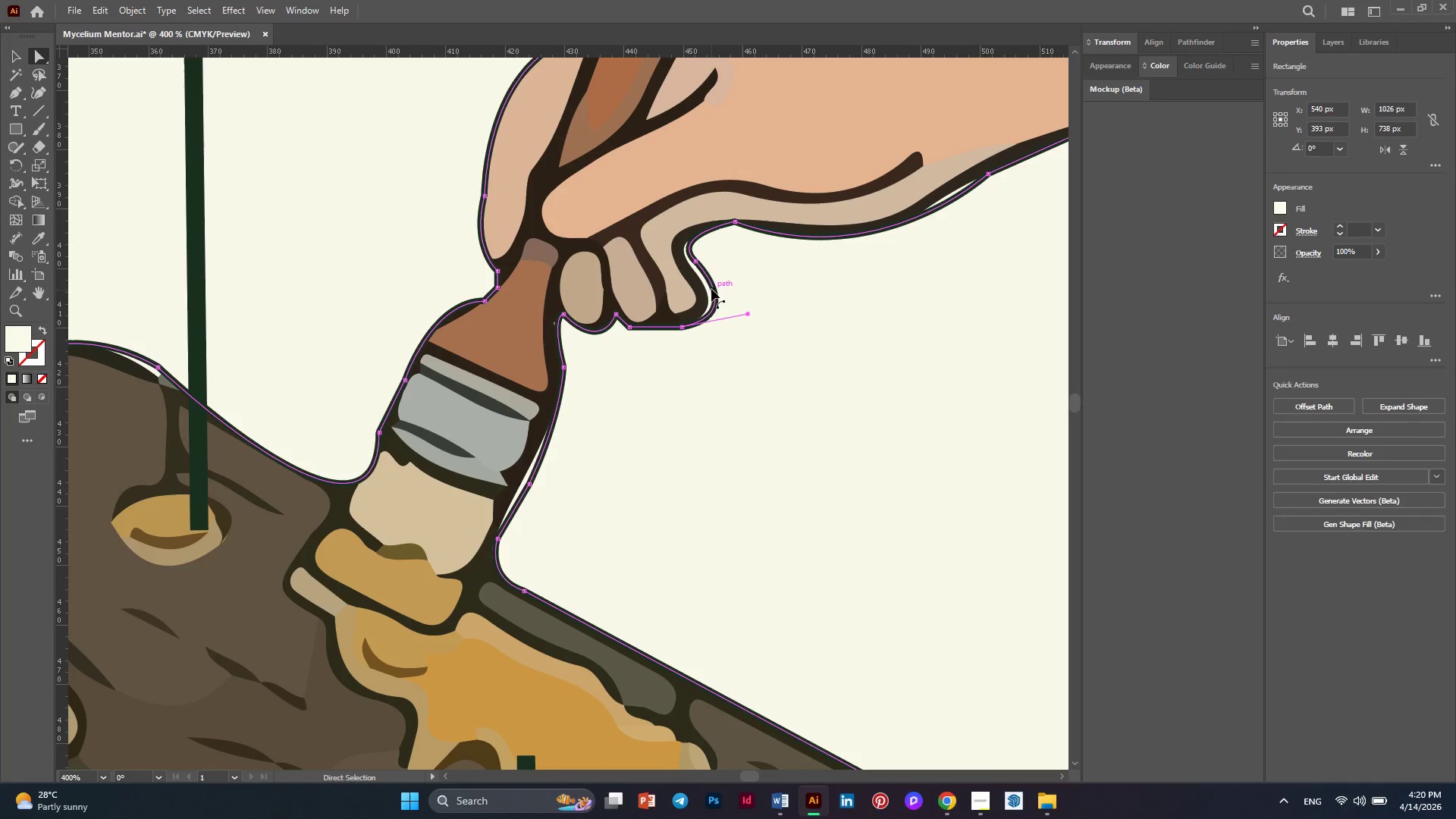 
hold_key(key=AltLeft, duration=0.42)
scroll: coordinate [688, 278], scroll_direction: up, amount: 3.0
 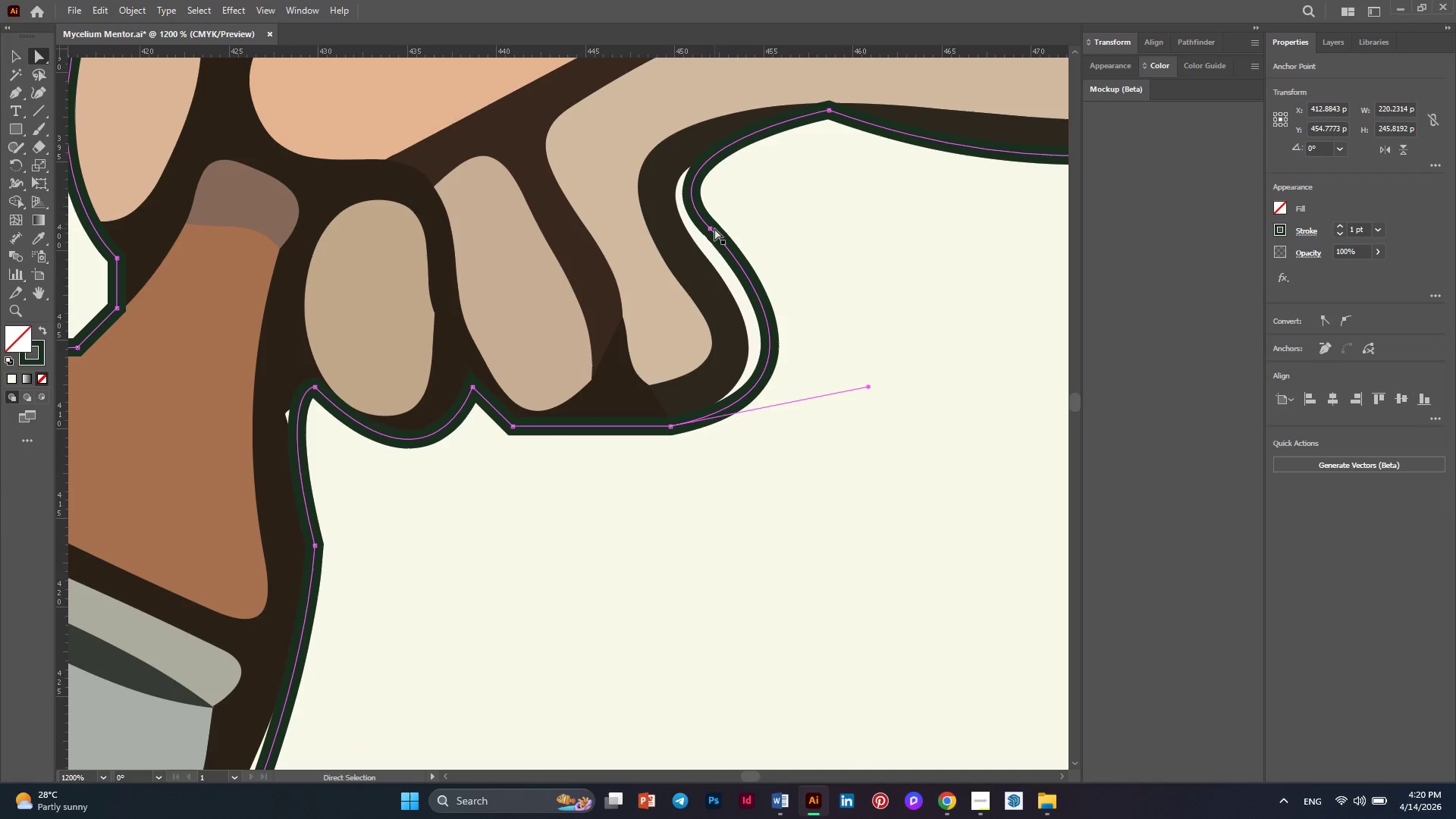 
left_click([713, 229])
 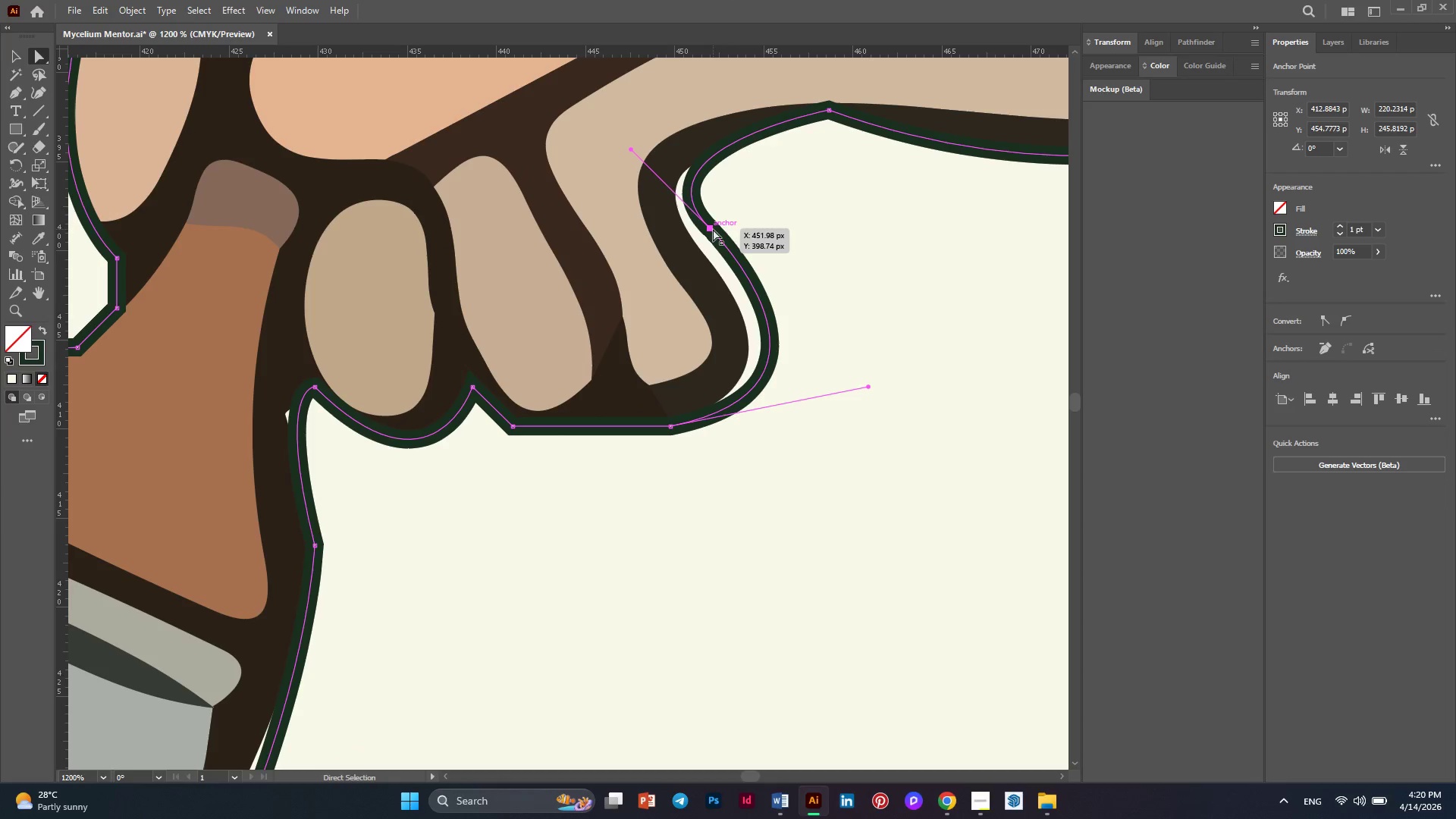 
left_click_drag(start_coordinate=[713, 229], to_coordinate=[686, 230])
 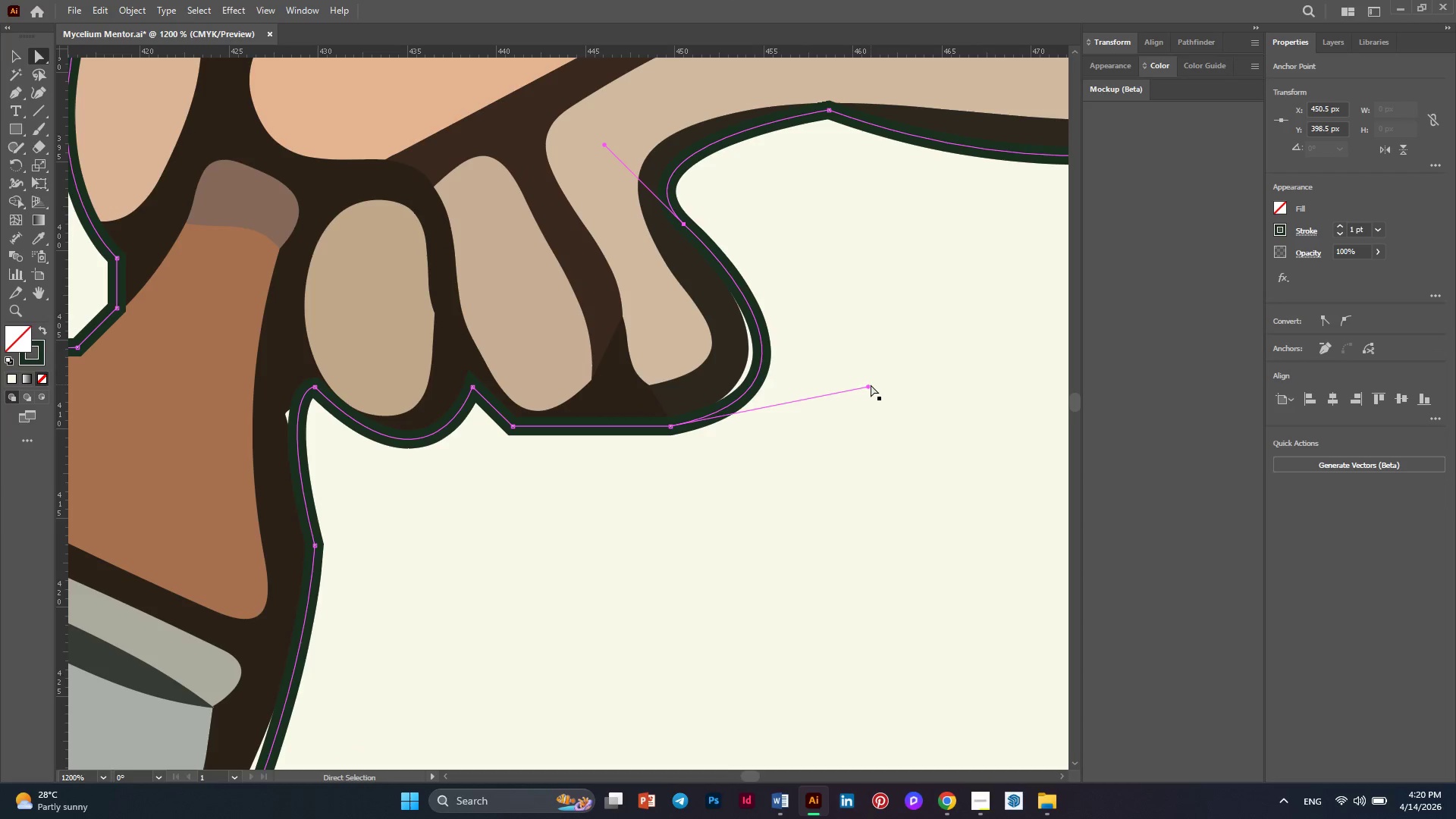 
left_click([871, 386])
 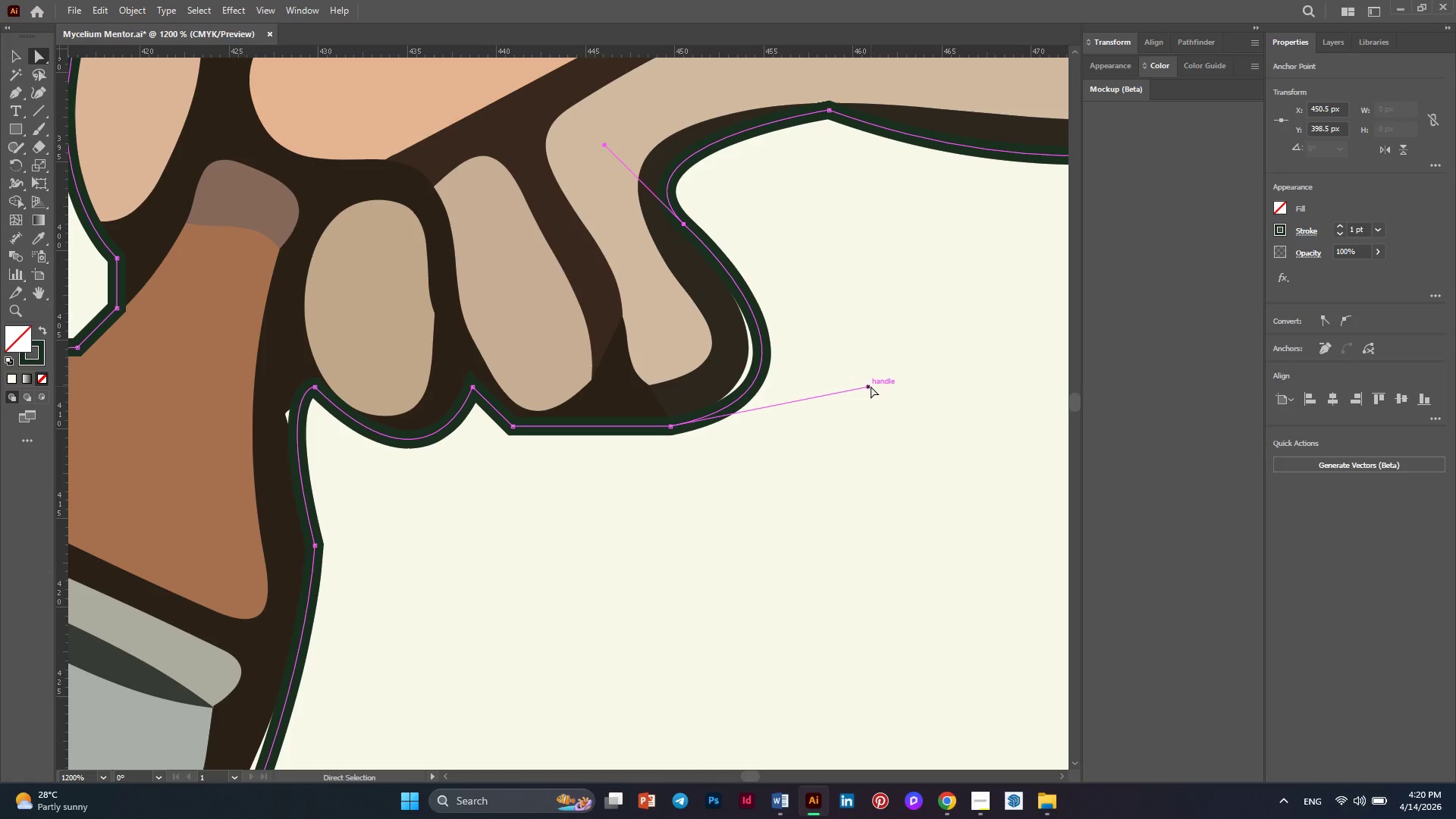 
left_click_drag(start_coordinate=[871, 386], to_coordinate=[826, 359])
 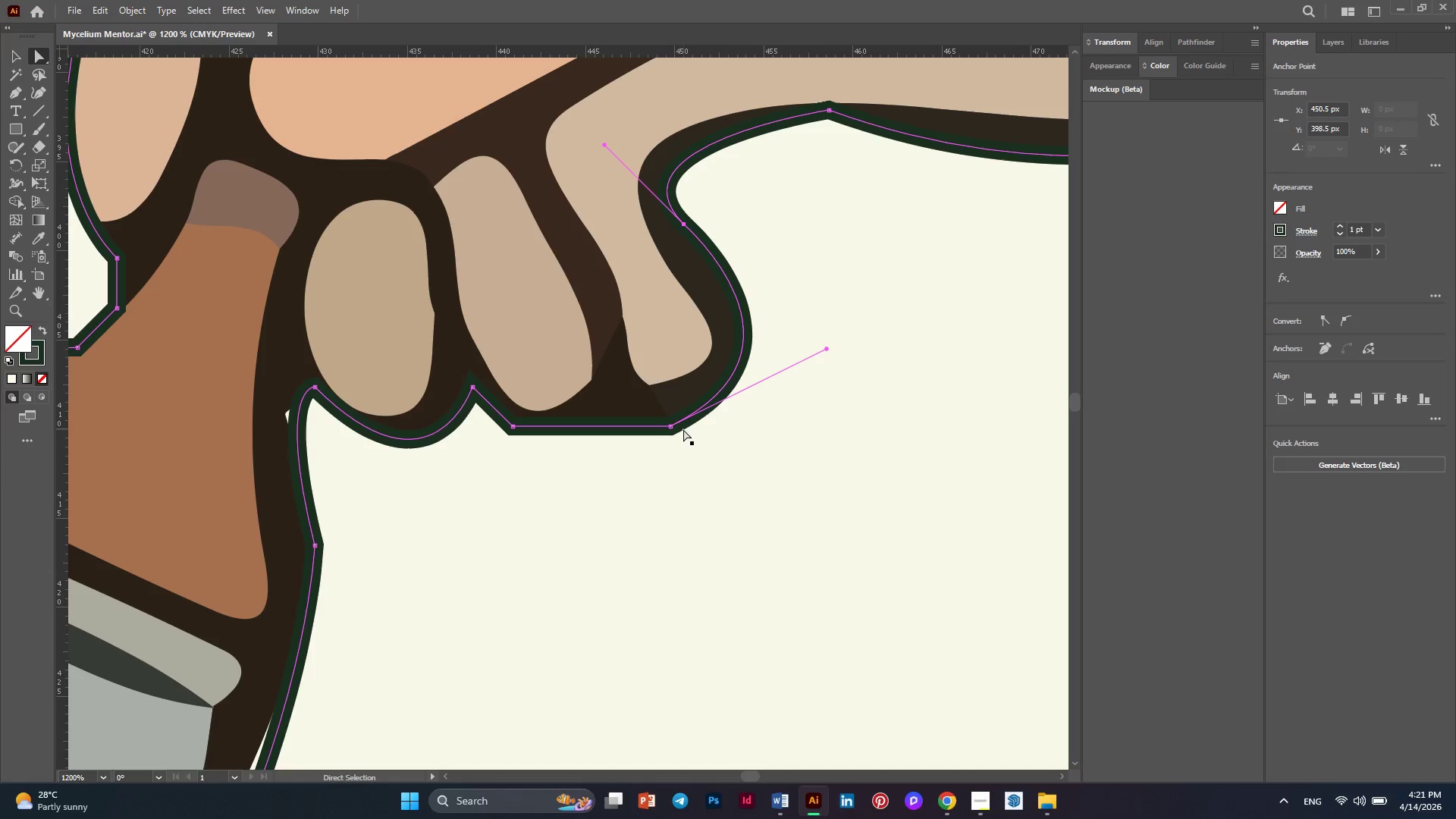 
left_click([673, 429])
 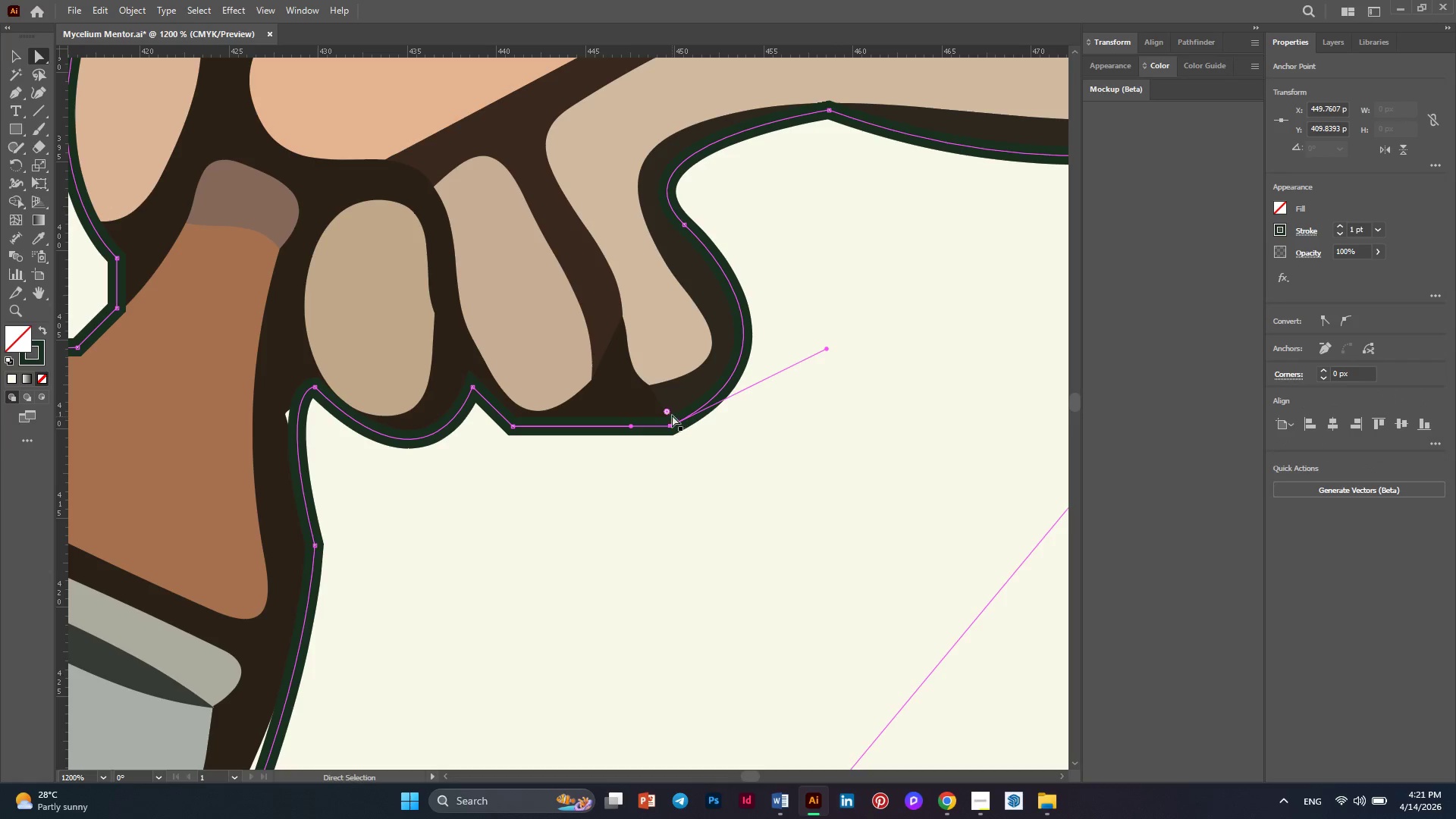 
left_click_drag(start_coordinate=[668, 409], to_coordinate=[610, 305])
 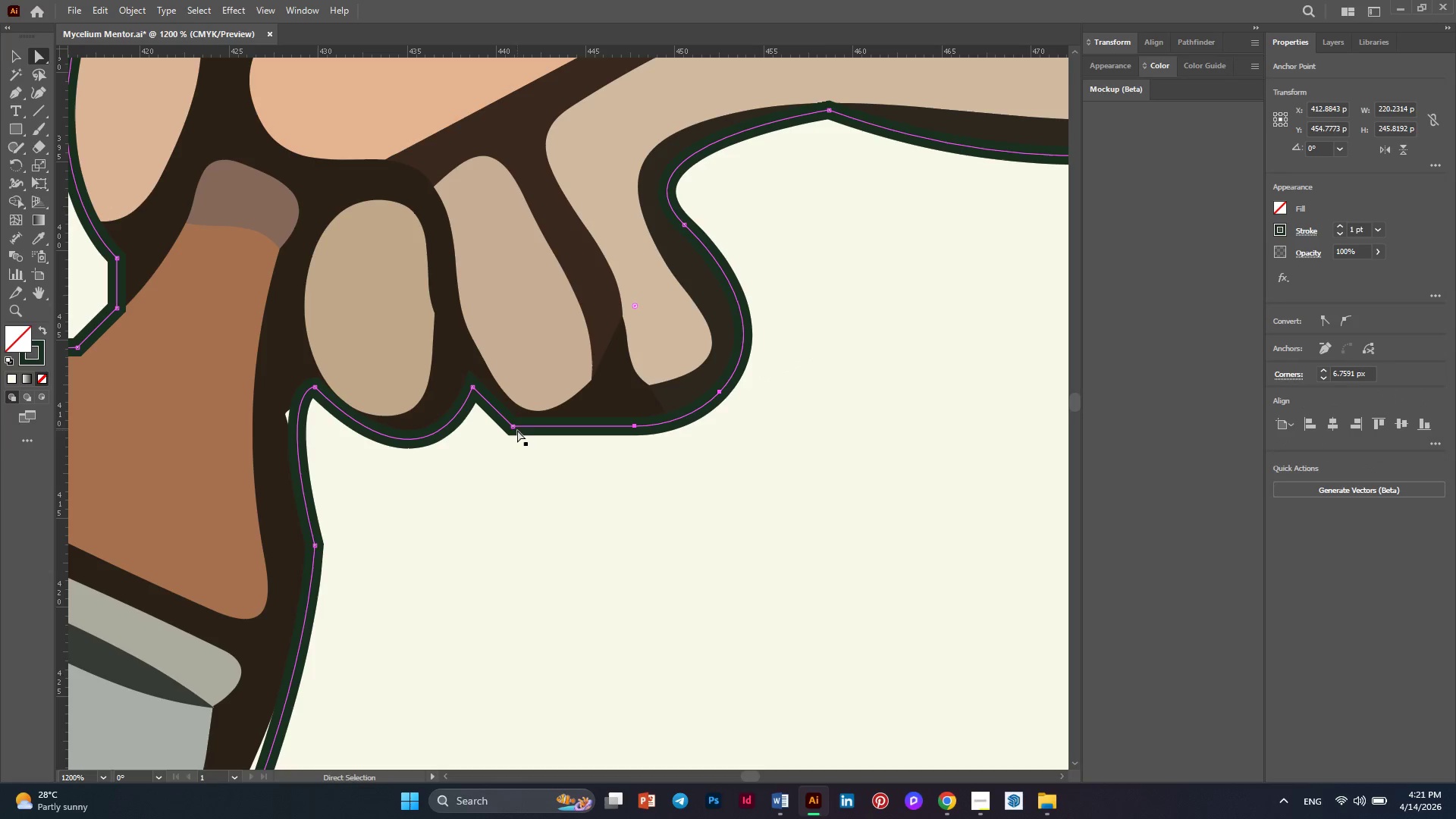 
left_click([511, 425])
 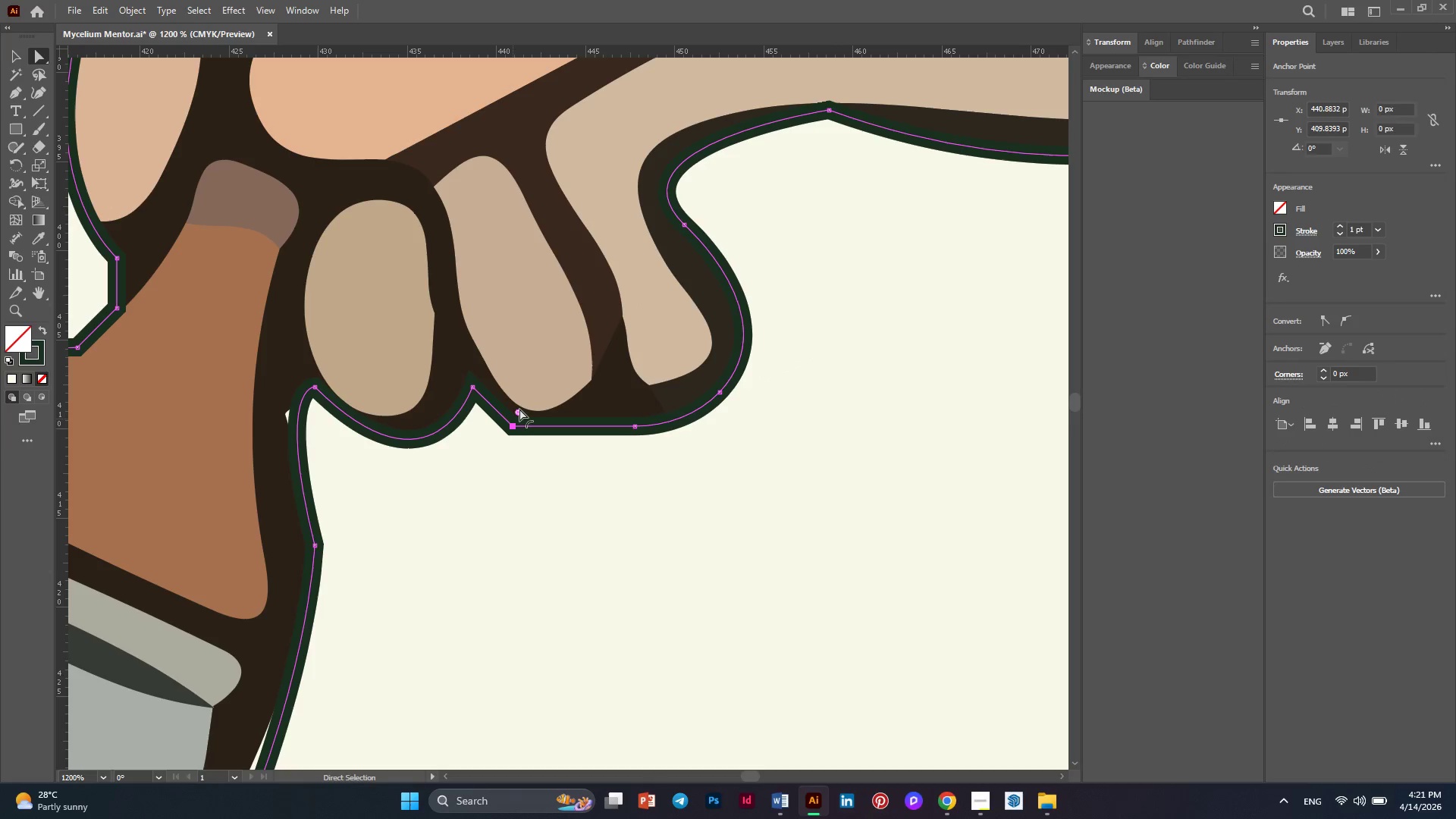 
left_click_drag(start_coordinate=[519, 409], to_coordinate=[535, 303])
 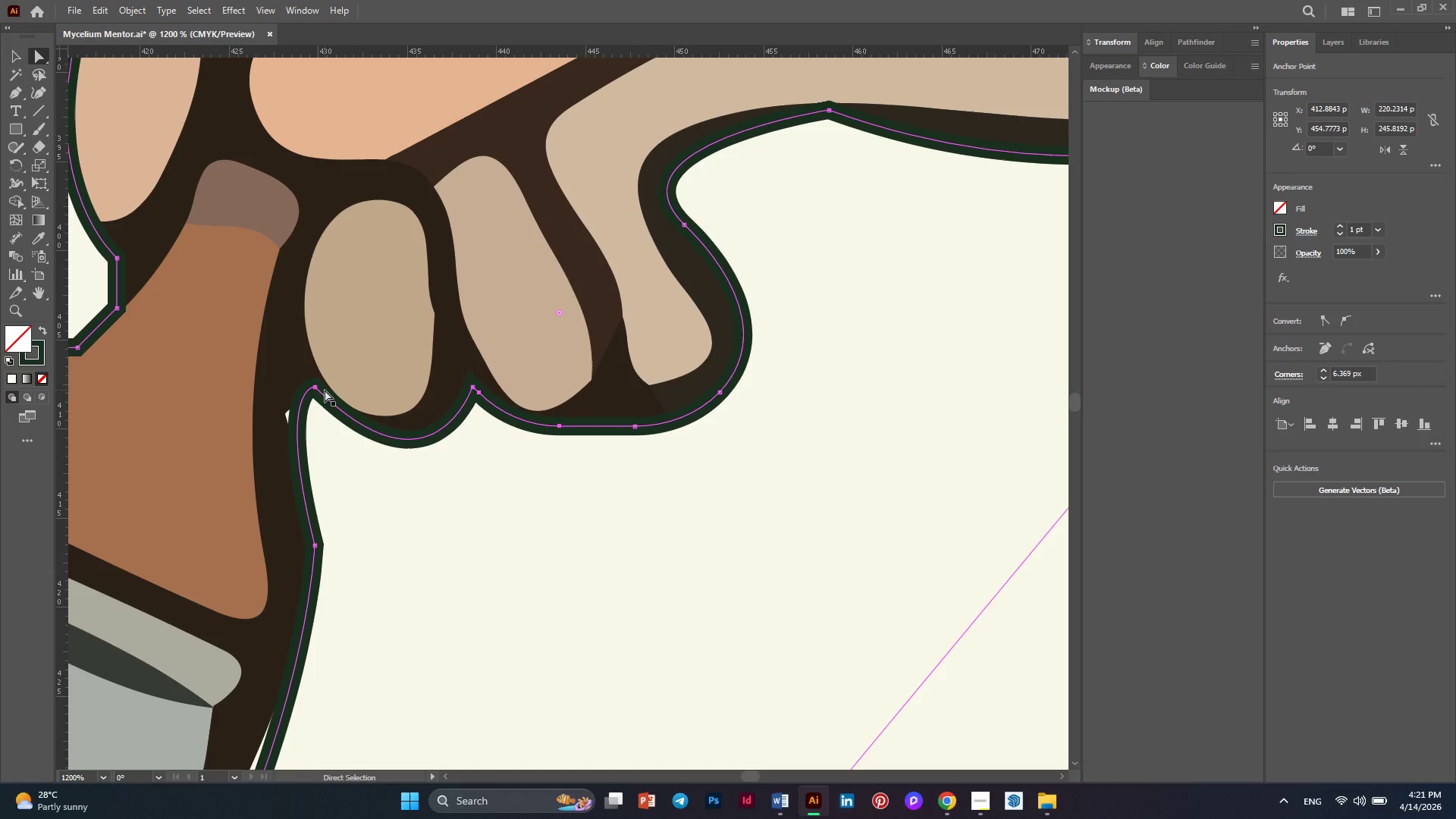 
left_click([314, 388])
 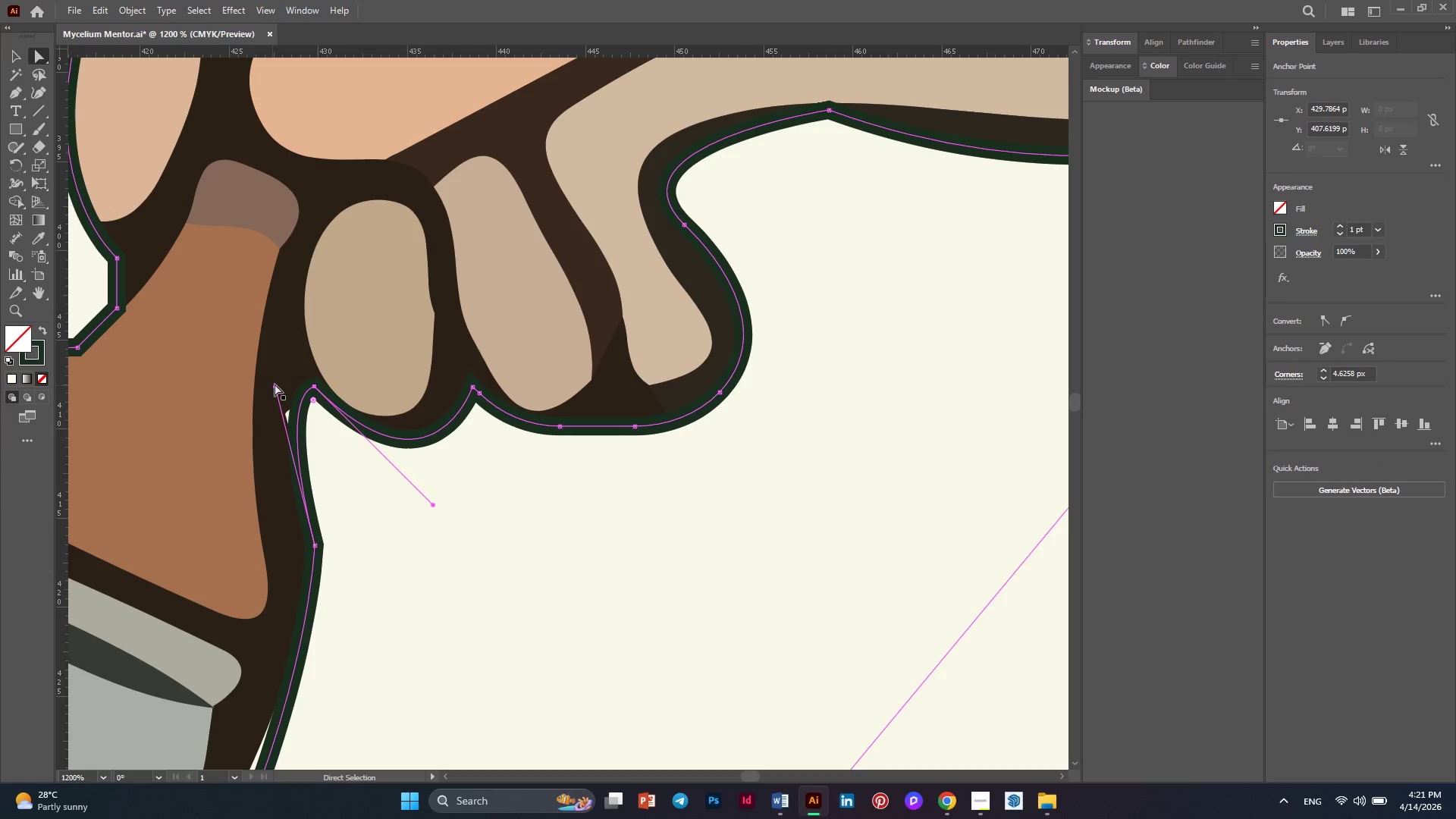 
left_click_drag(start_coordinate=[275, 387], to_coordinate=[251, 375])
 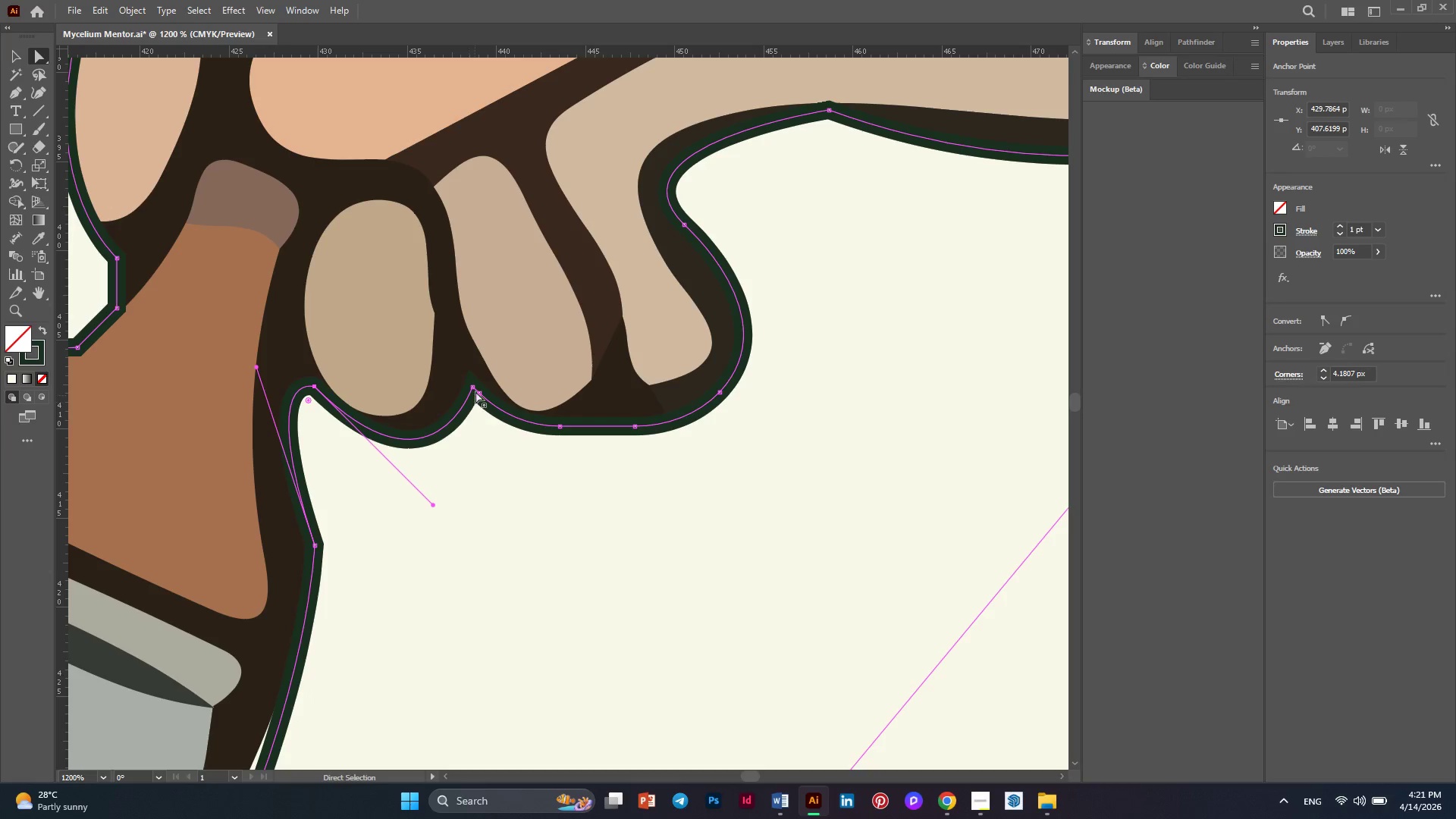 
key(Alt+AltLeft)
 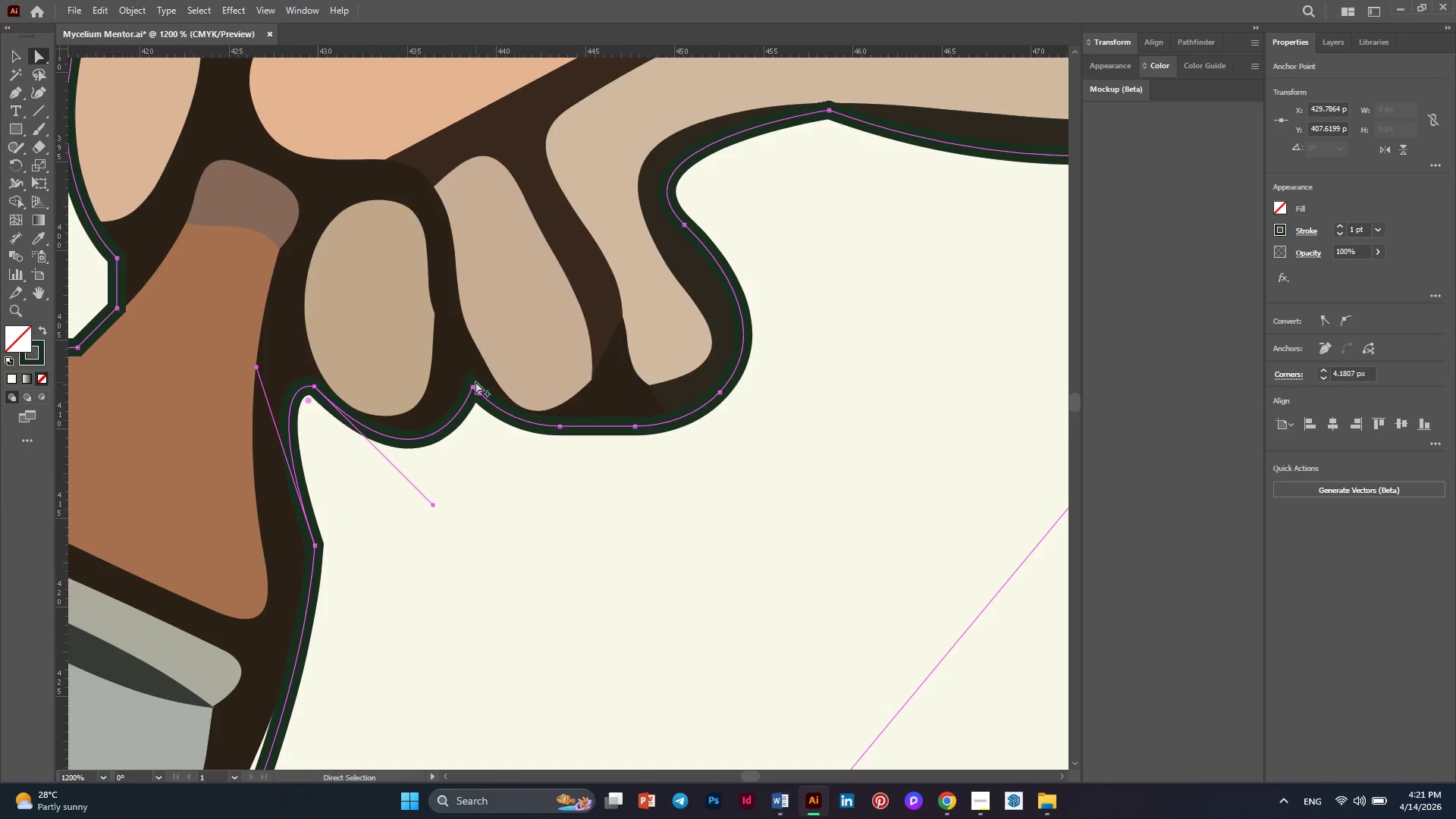 
key(Alt+AltLeft)
 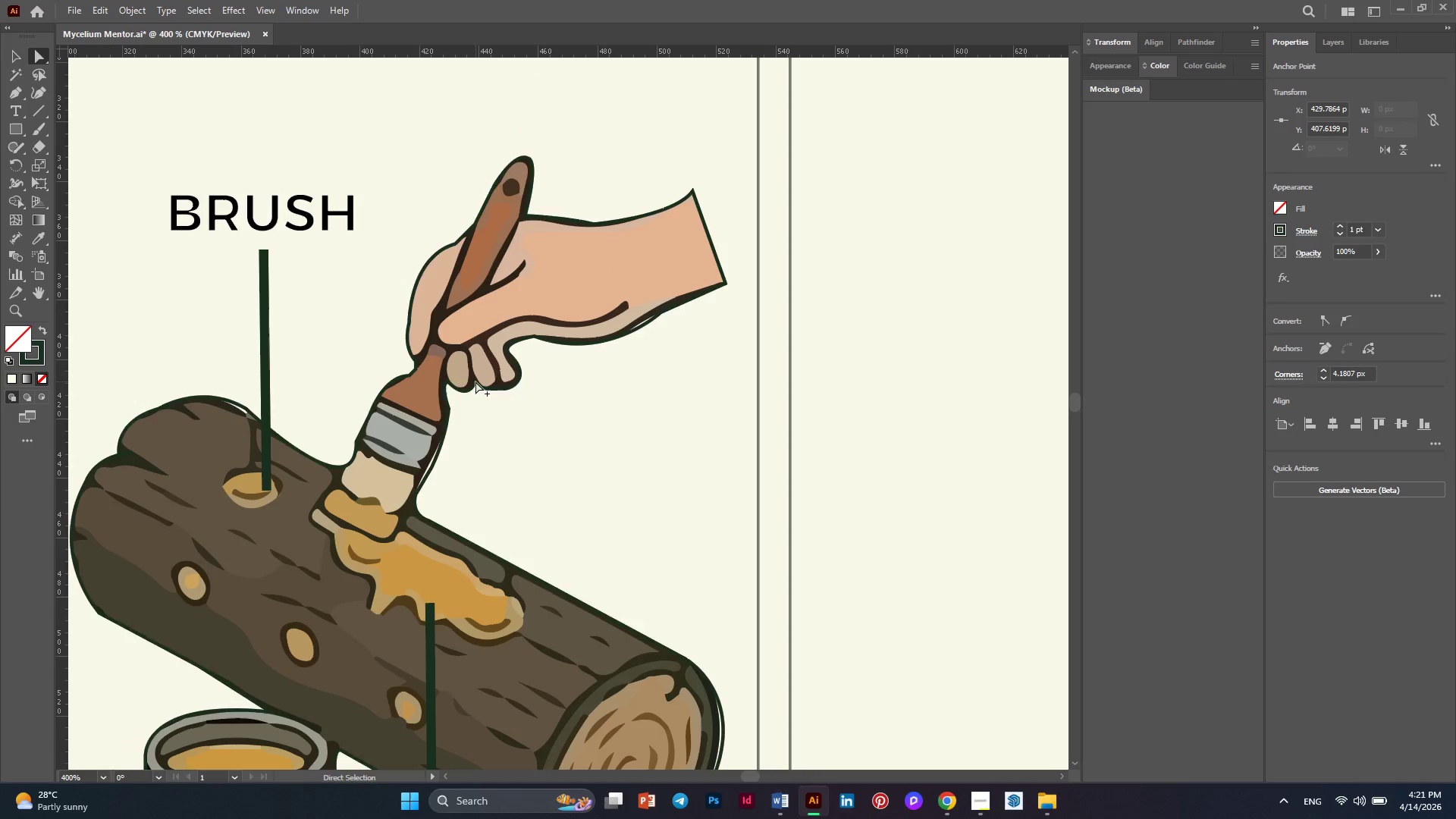 
key(Alt+AltLeft)
 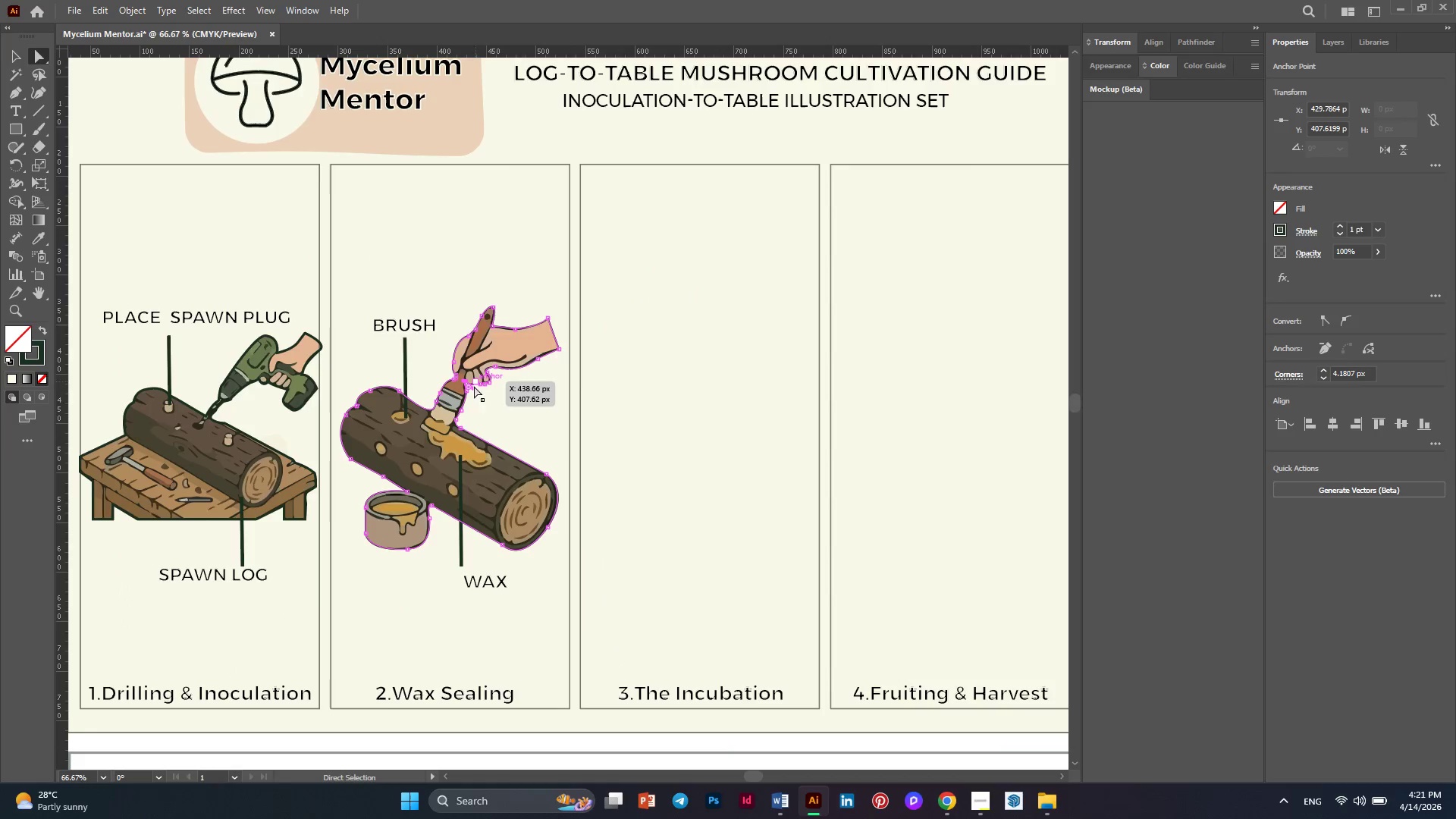 
hold_key(key=AltLeft, duration=0.31)
 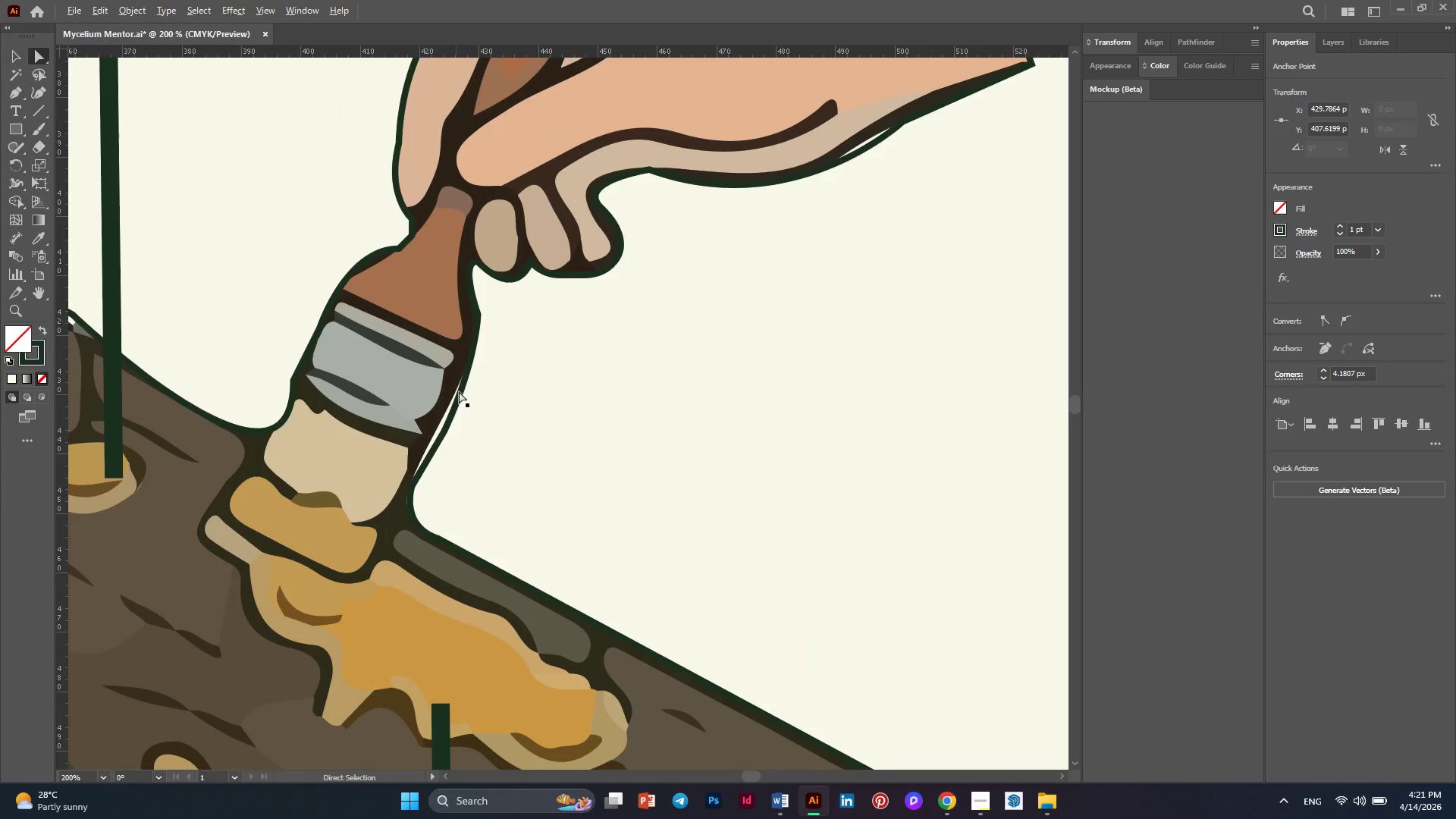 
scroll: coordinate [475, 381], scroll_direction: down, amount: 8.0
 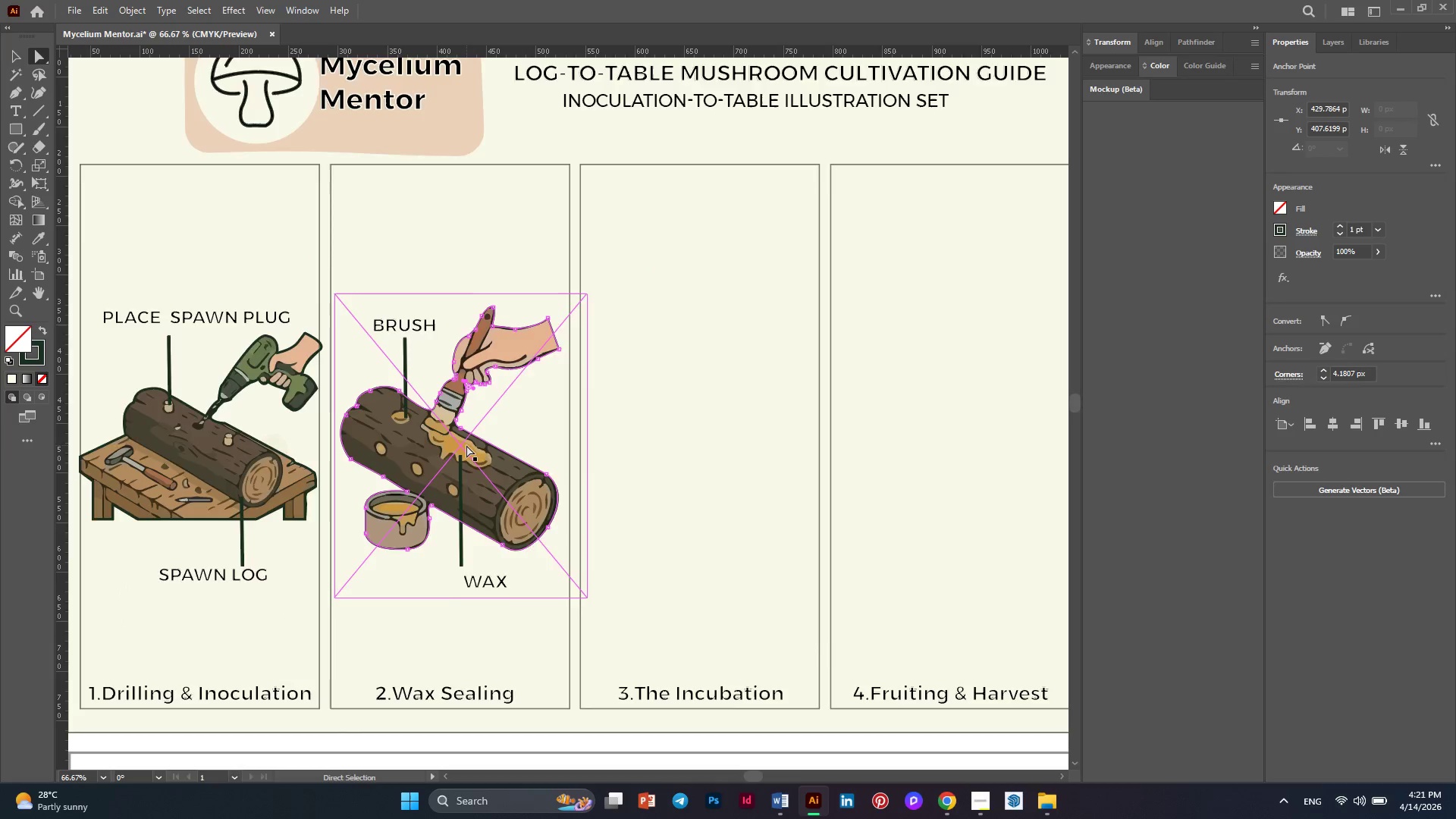 
key(Alt+AltLeft)
 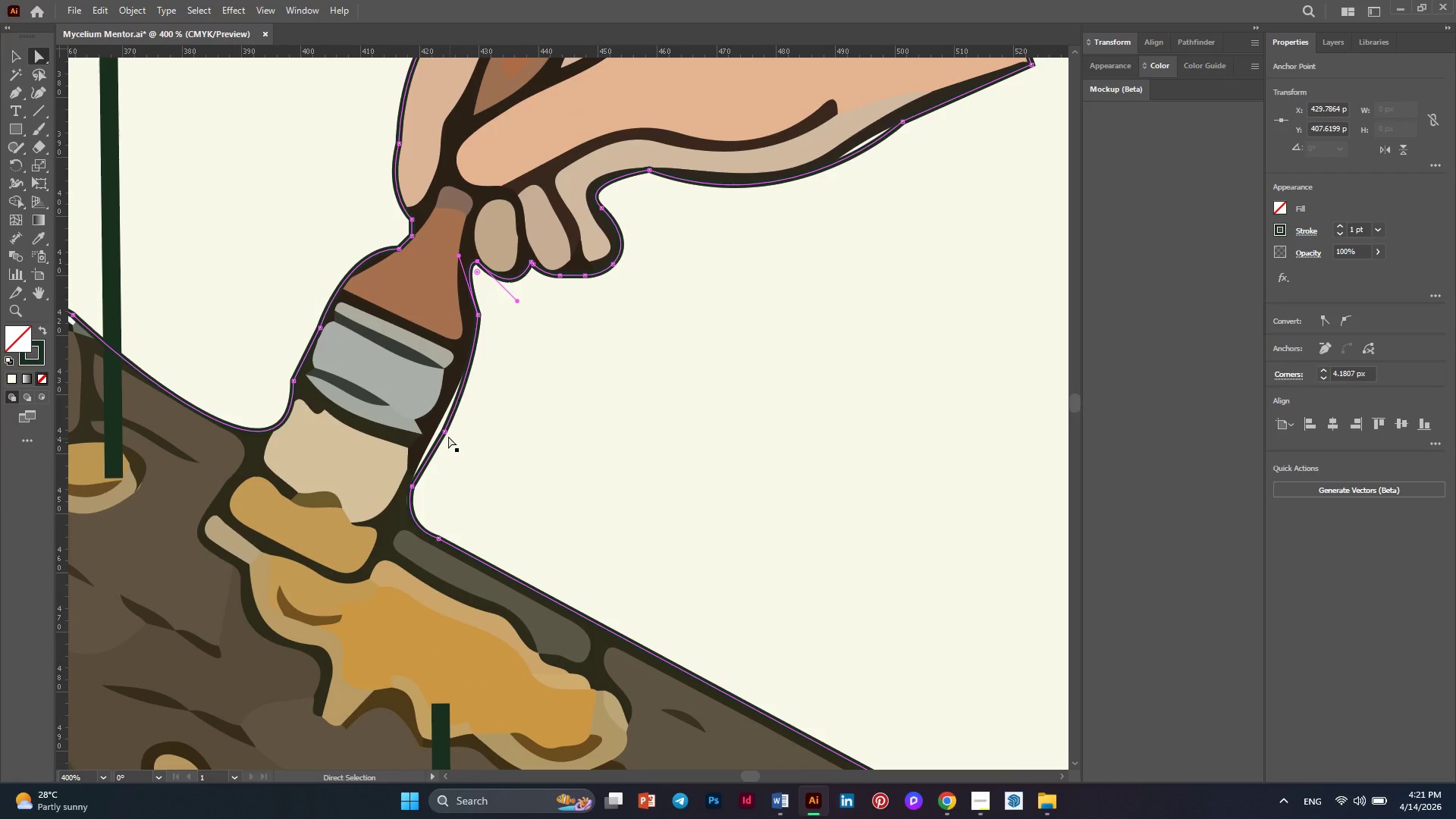 
scroll: coordinate [456, 321], scroll_direction: up, amount: 8.0
 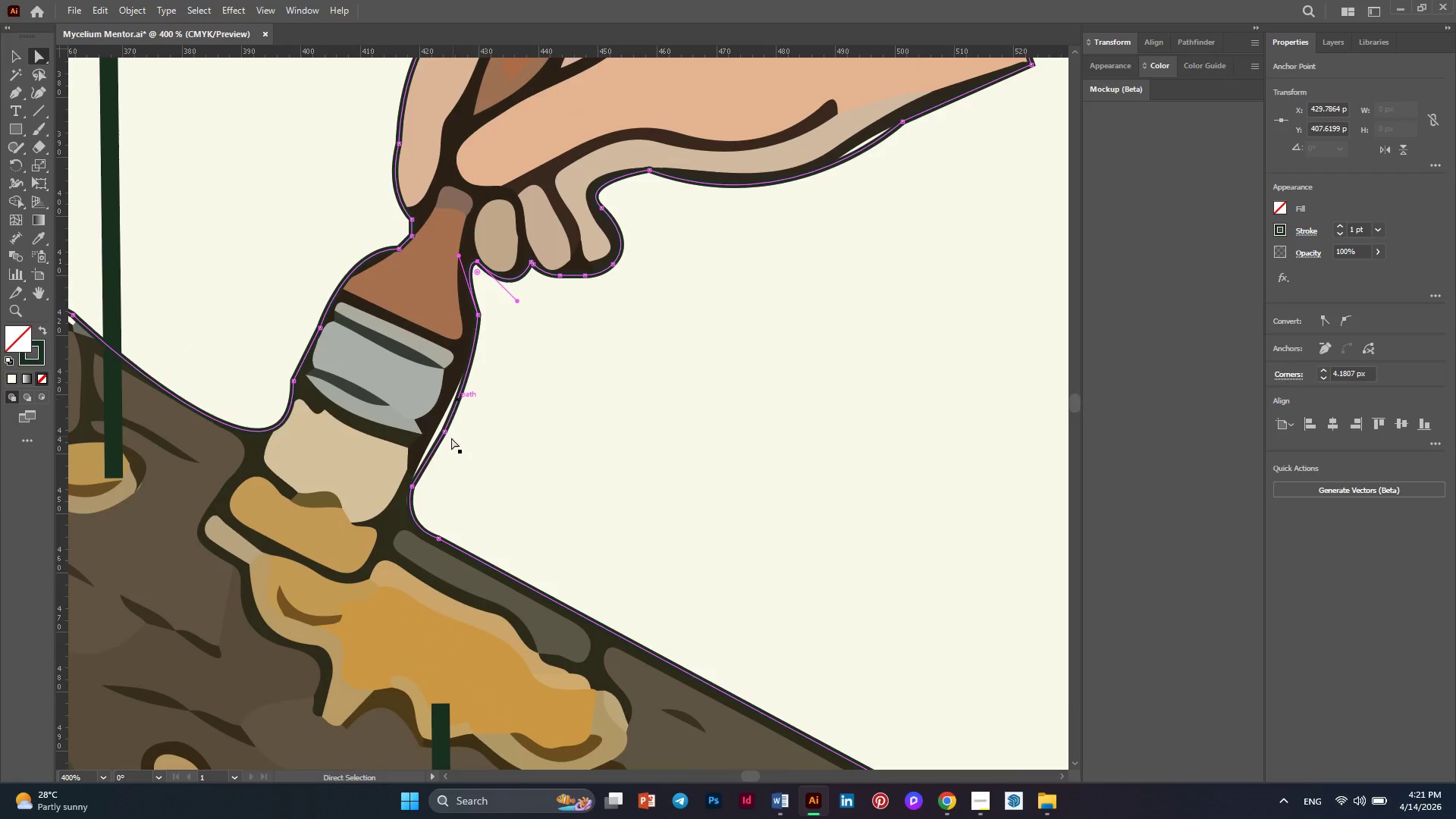 
left_click([446, 431])
 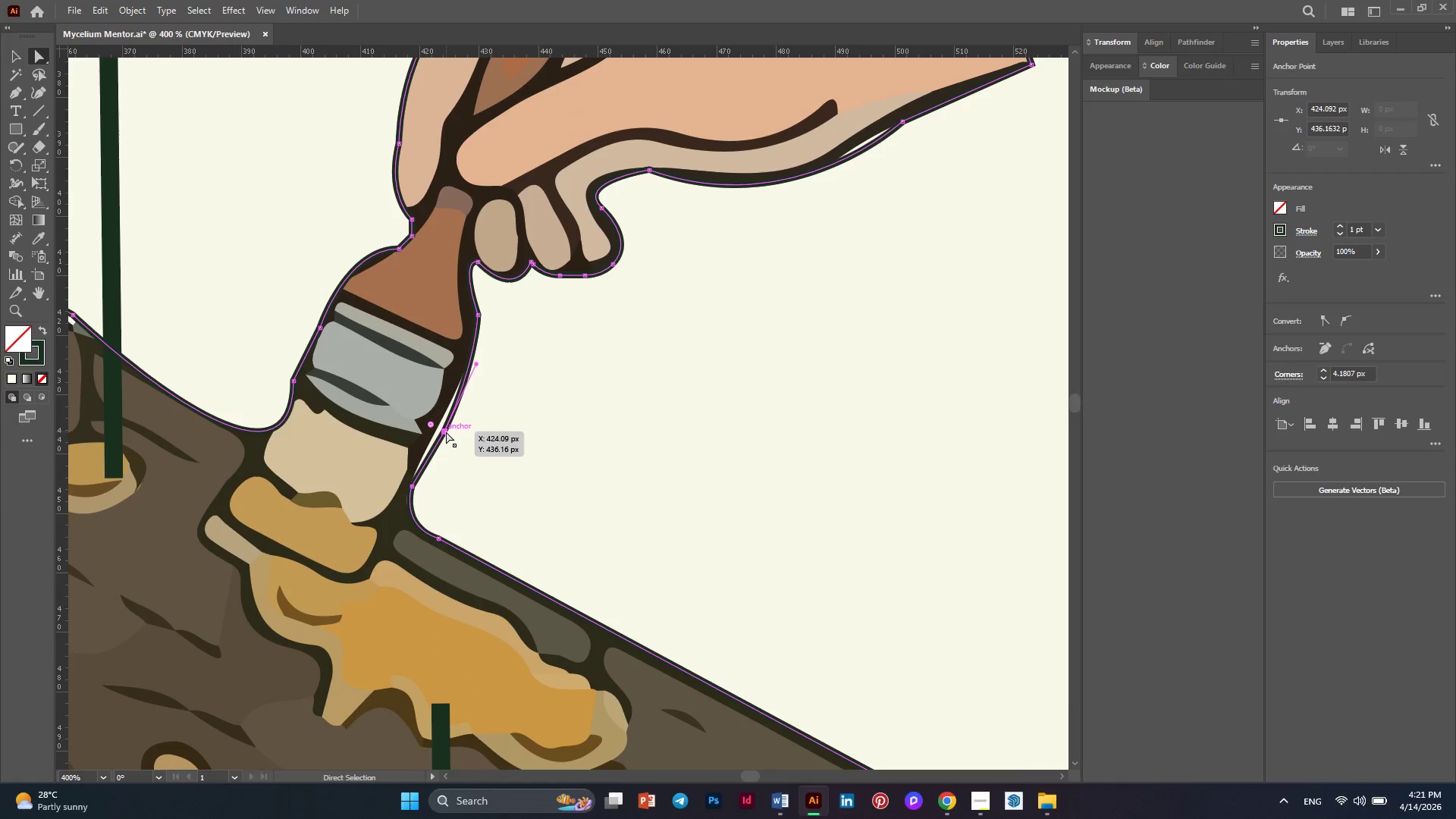 
left_click_drag(start_coordinate=[446, 431], to_coordinate=[436, 420])
 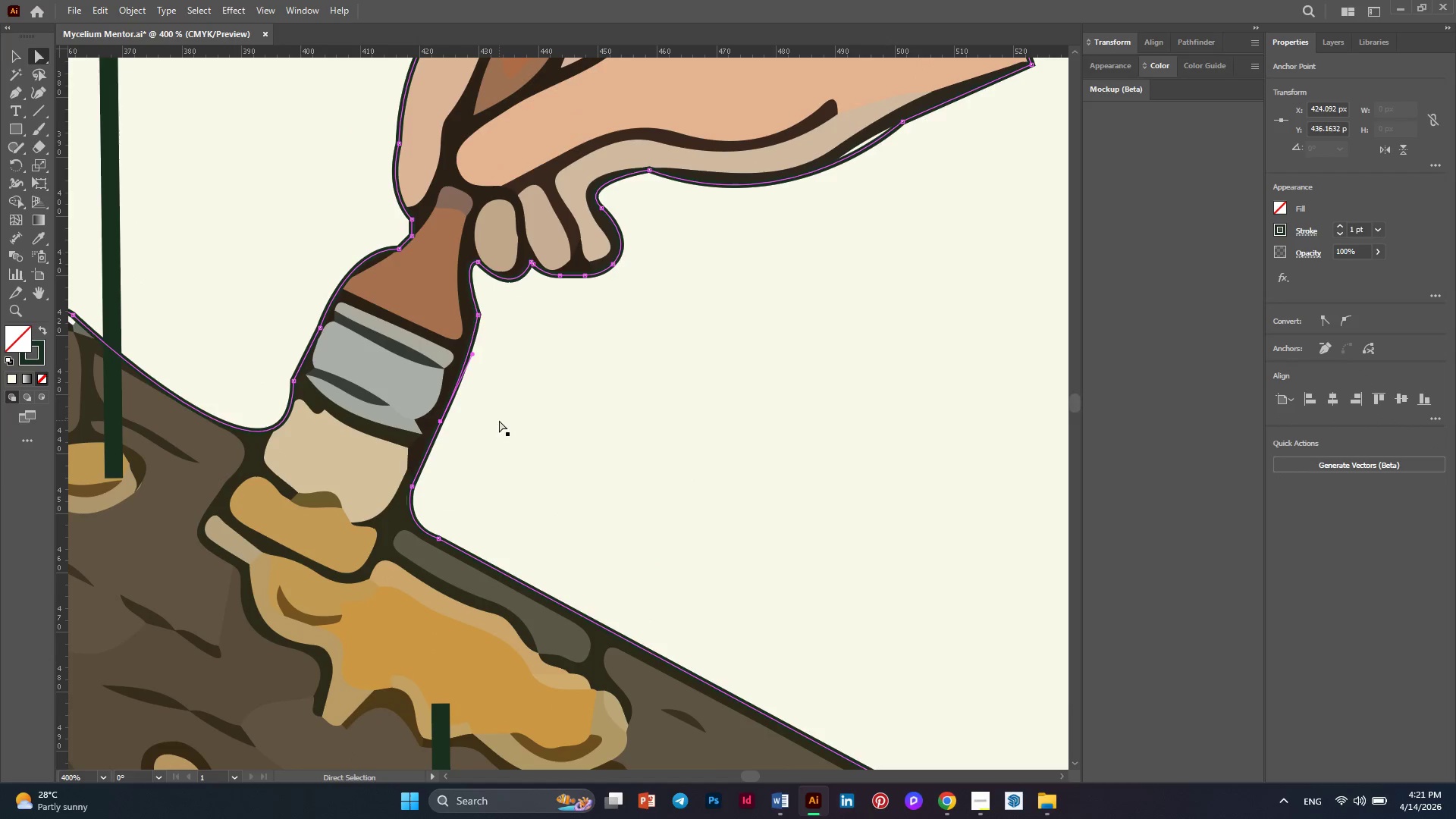 
left_click([499, 420])
 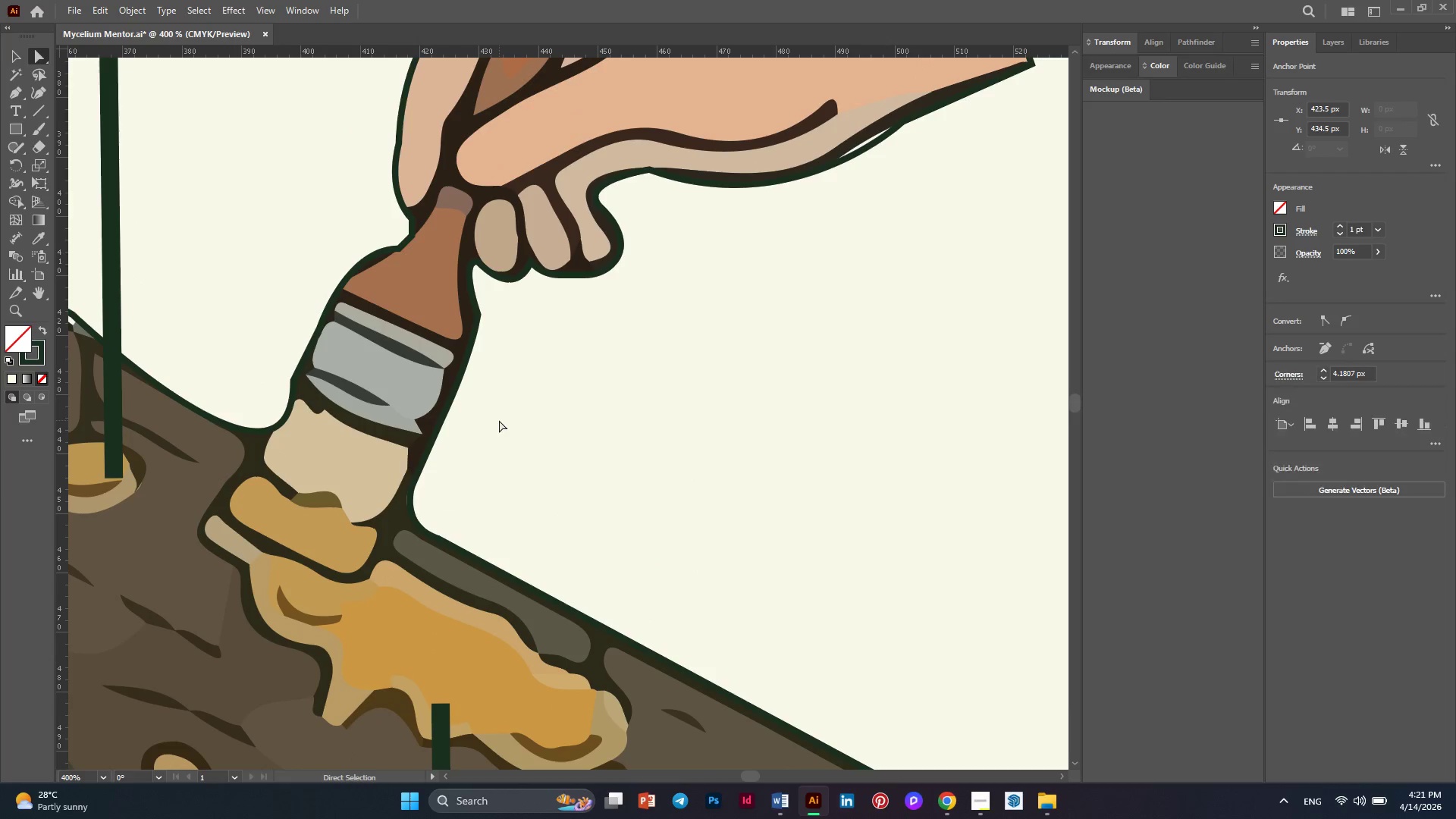 
key(Alt+AltLeft)
 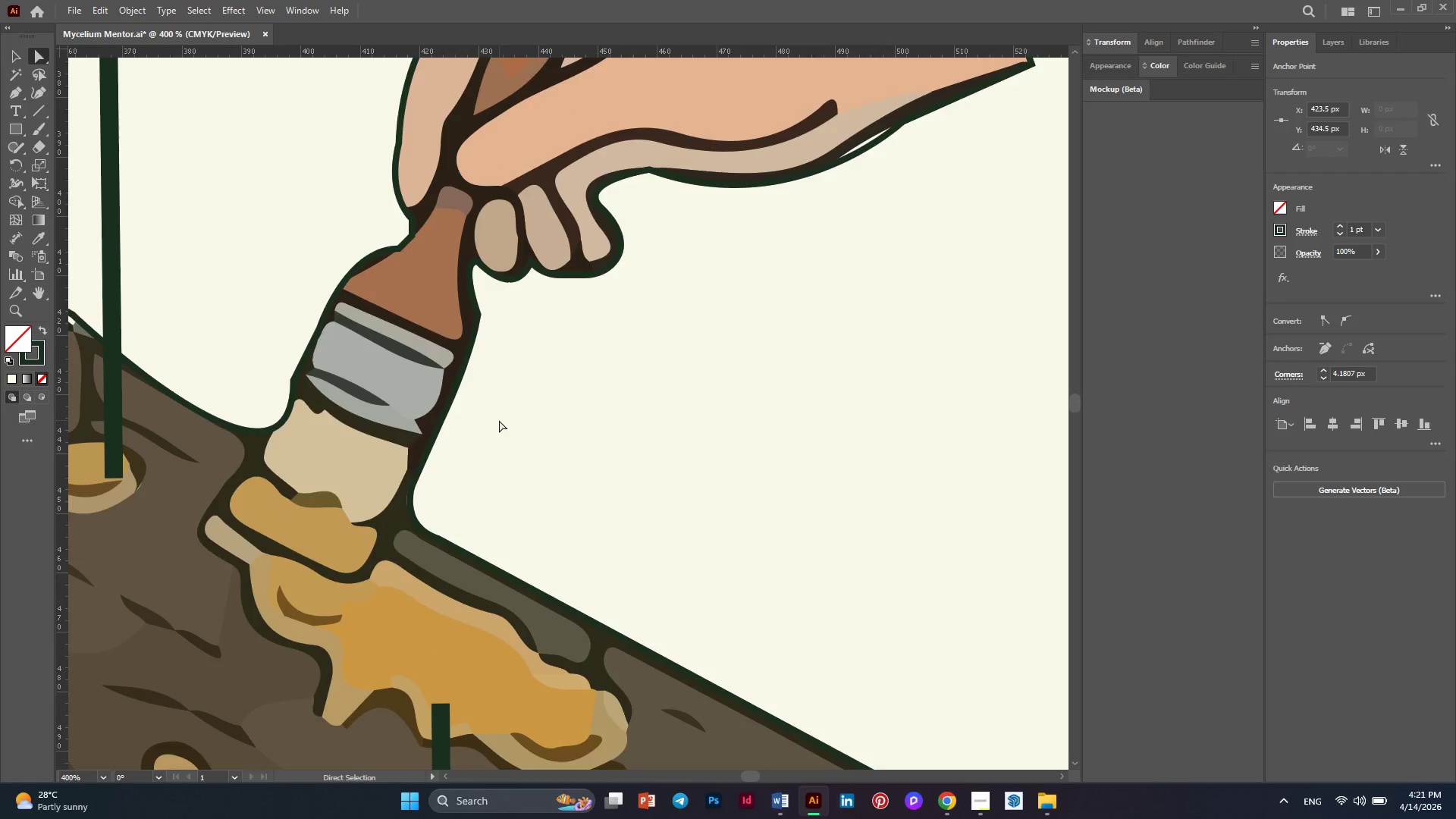 
key(Alt+AltLeft)
 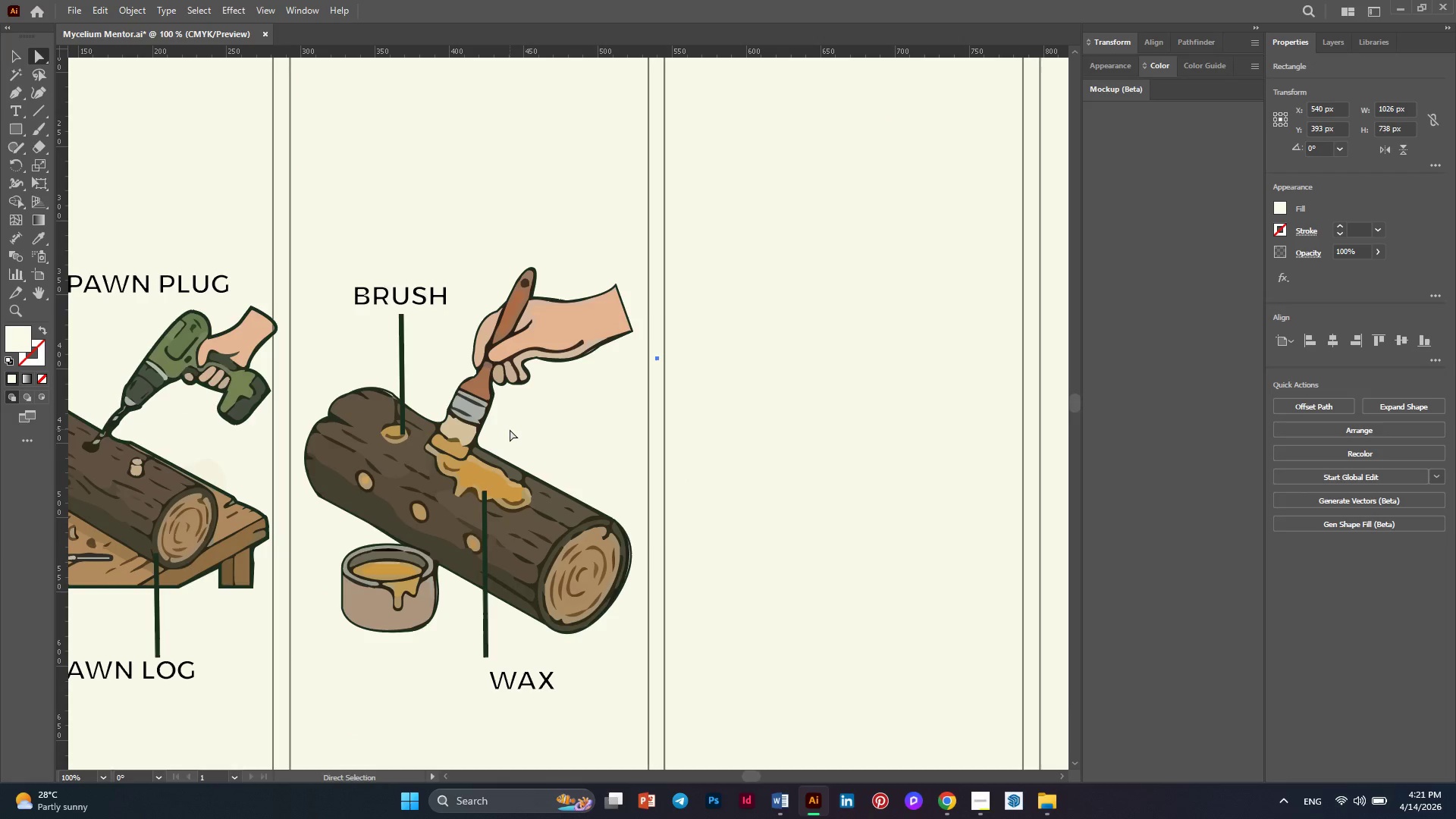 
scroll: coordinate [499, 420], scroll_direction: down, amount: 3.0
 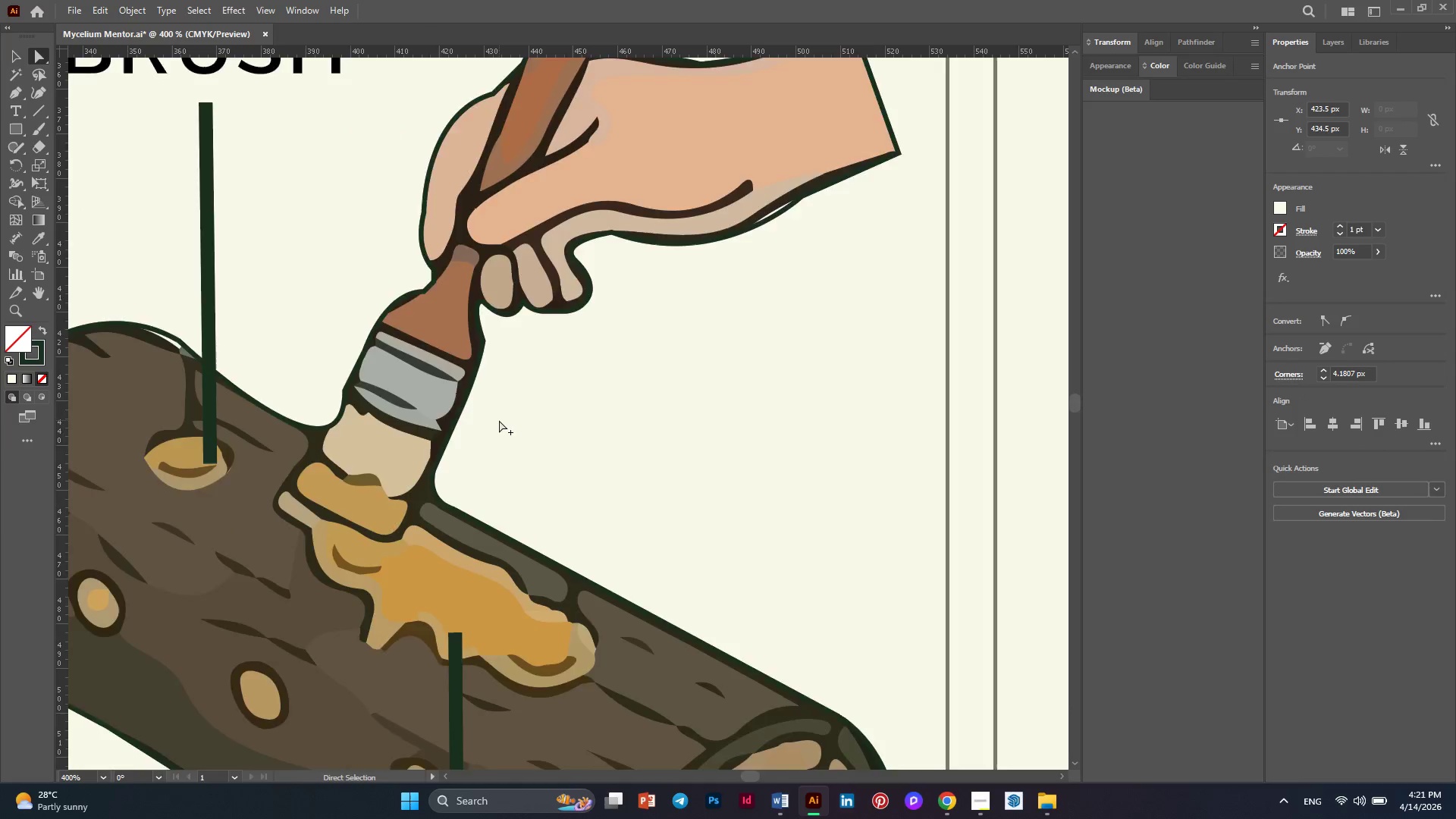 
key(Alt+AltLeft)
 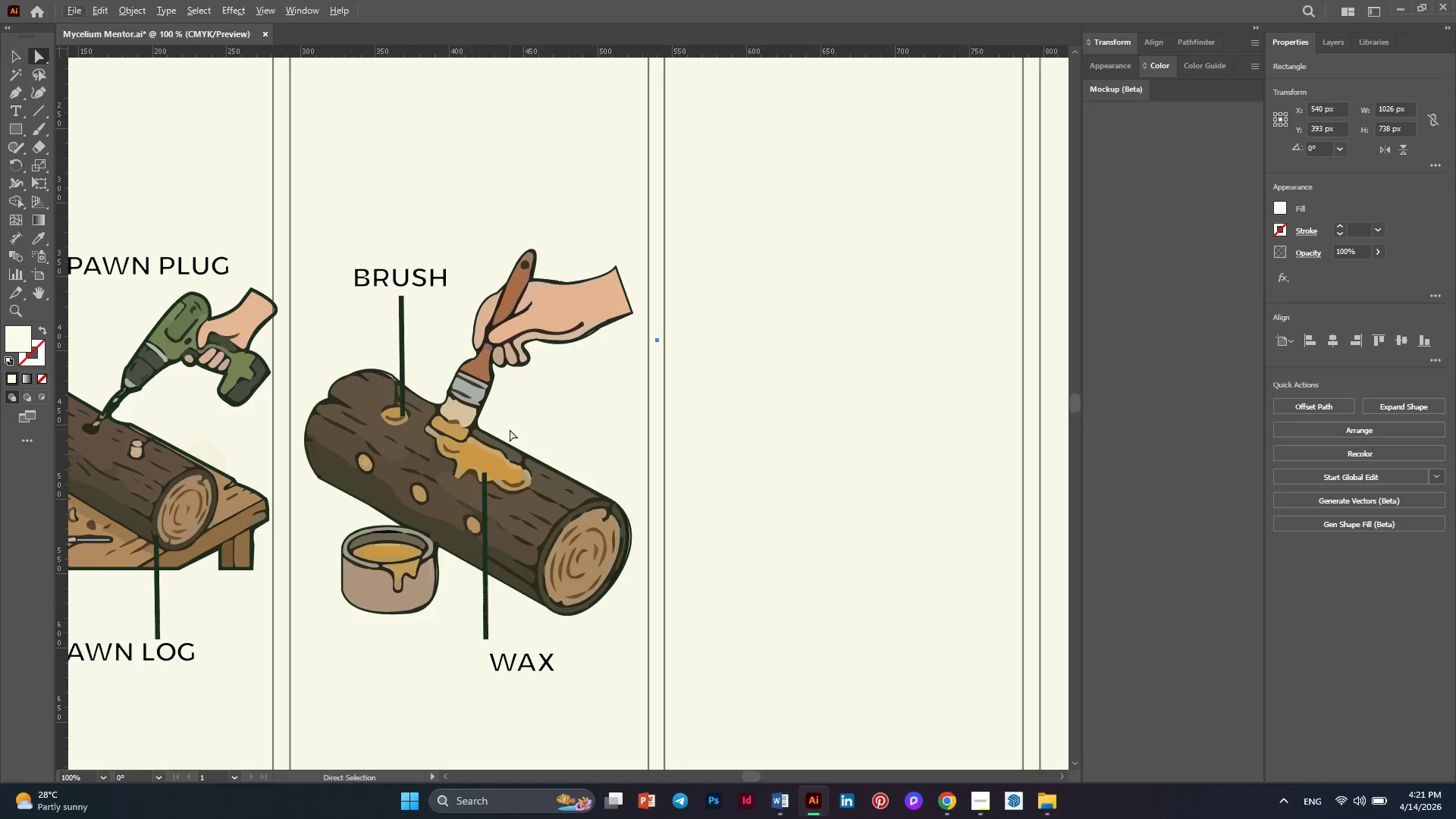 
key(Alt+AltLeft)
 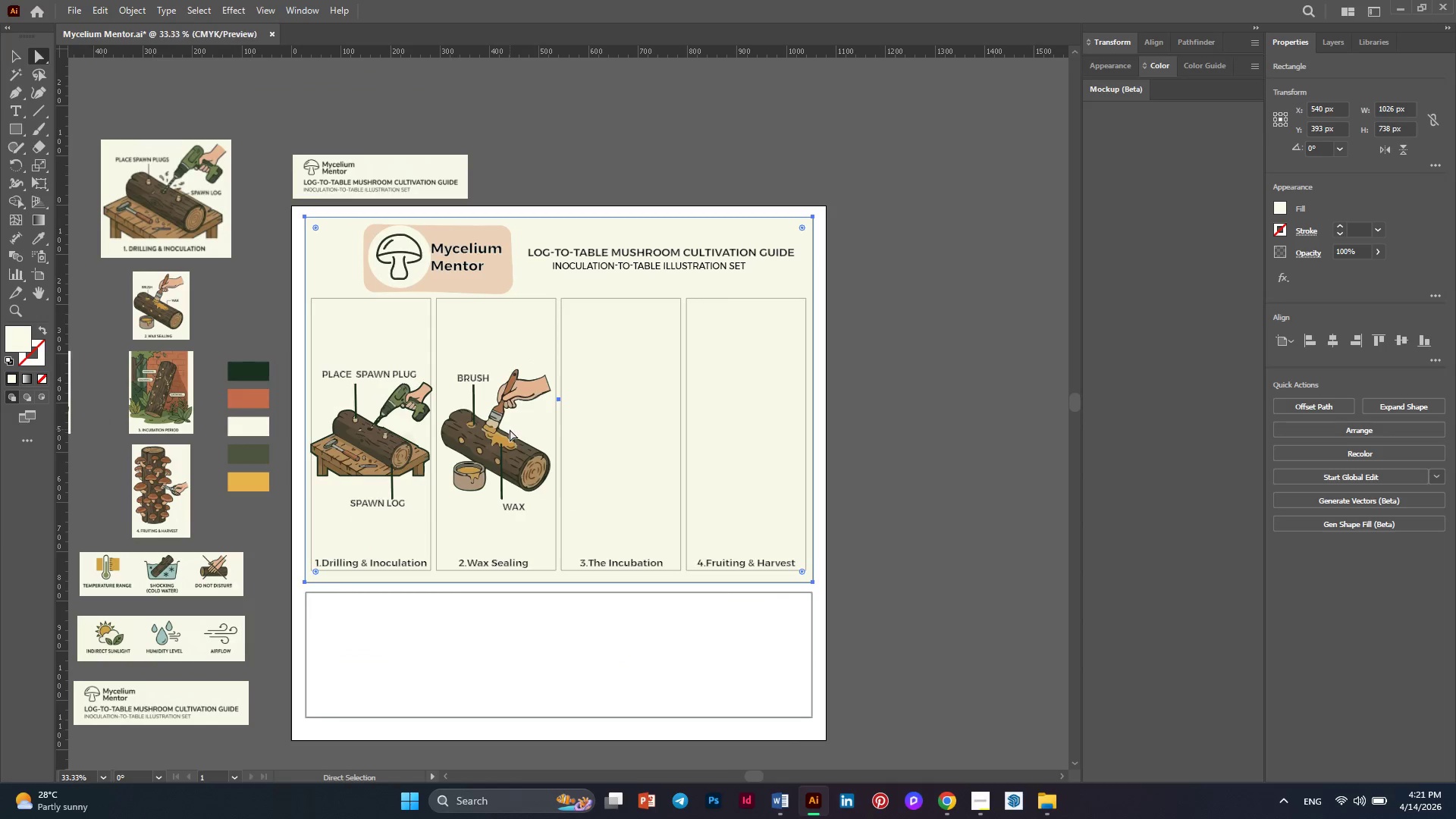 
scroll: coordinate [510, 429], scroll_direction: down, amount: 4.0
 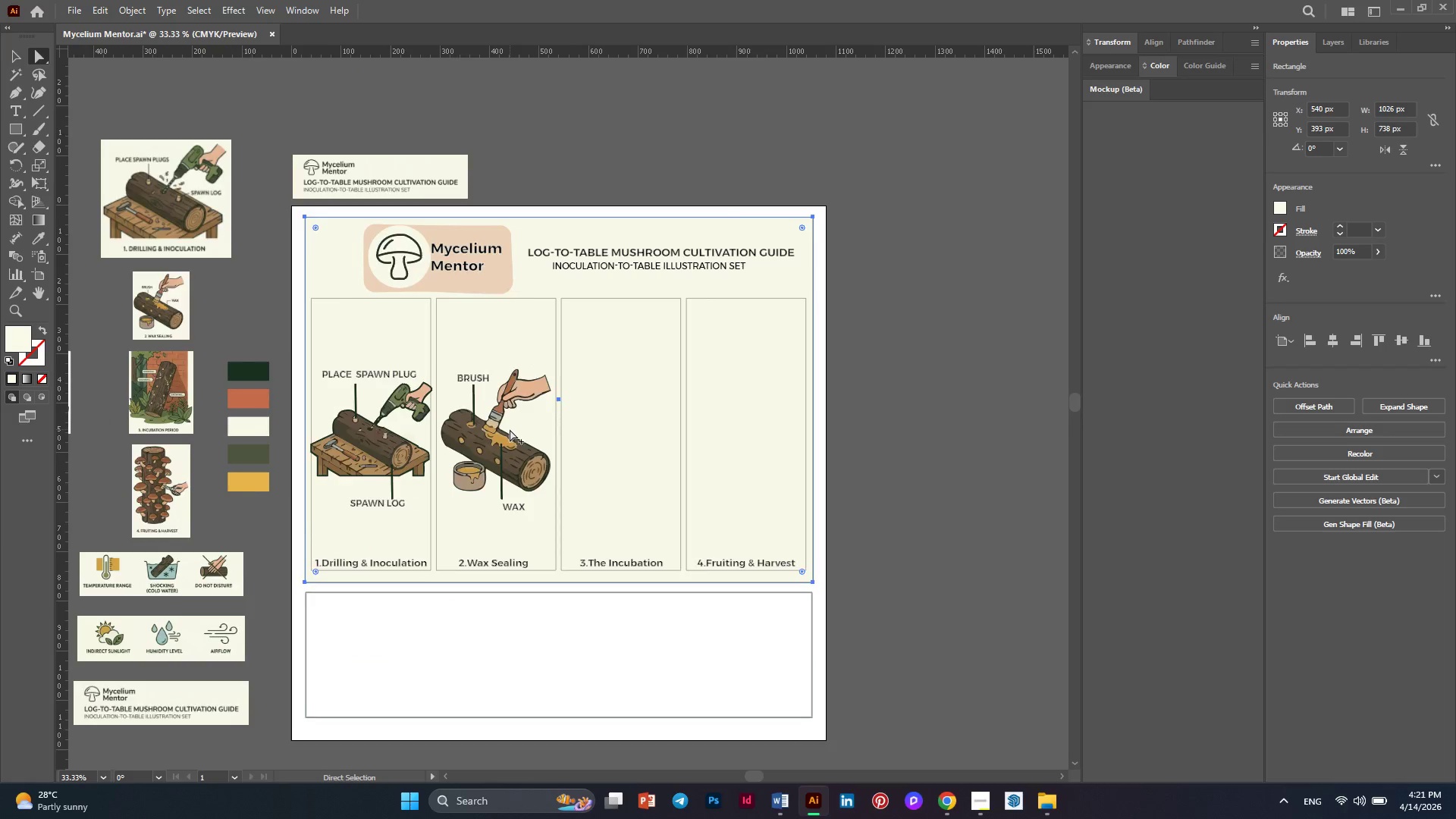 
key(Alt+AltLeft)
 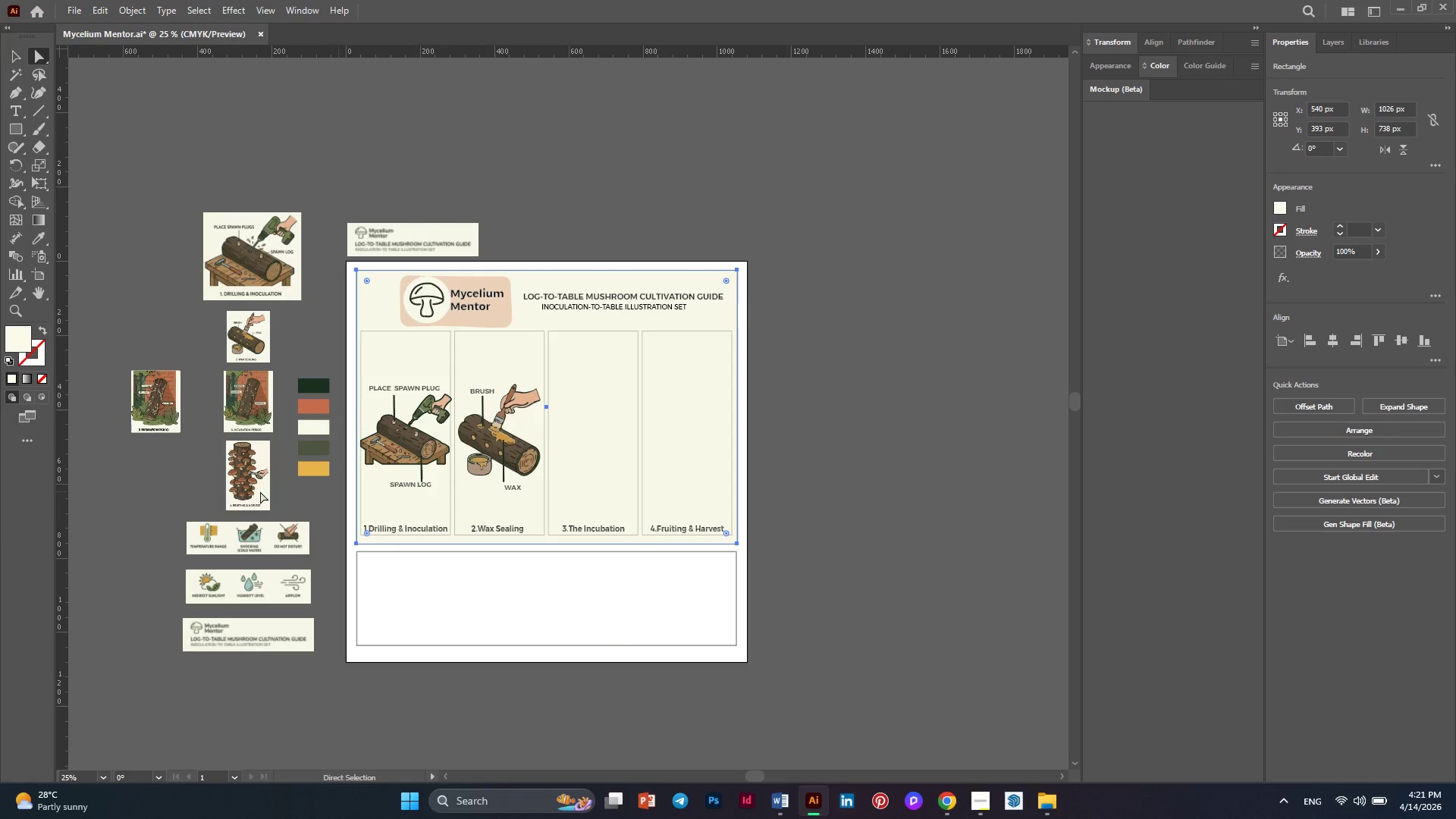 
hold_key(key=AltLeft, duration=0.31)
scroll: coordinate [155, 435], scroll_direction: up, amount: 3.0
 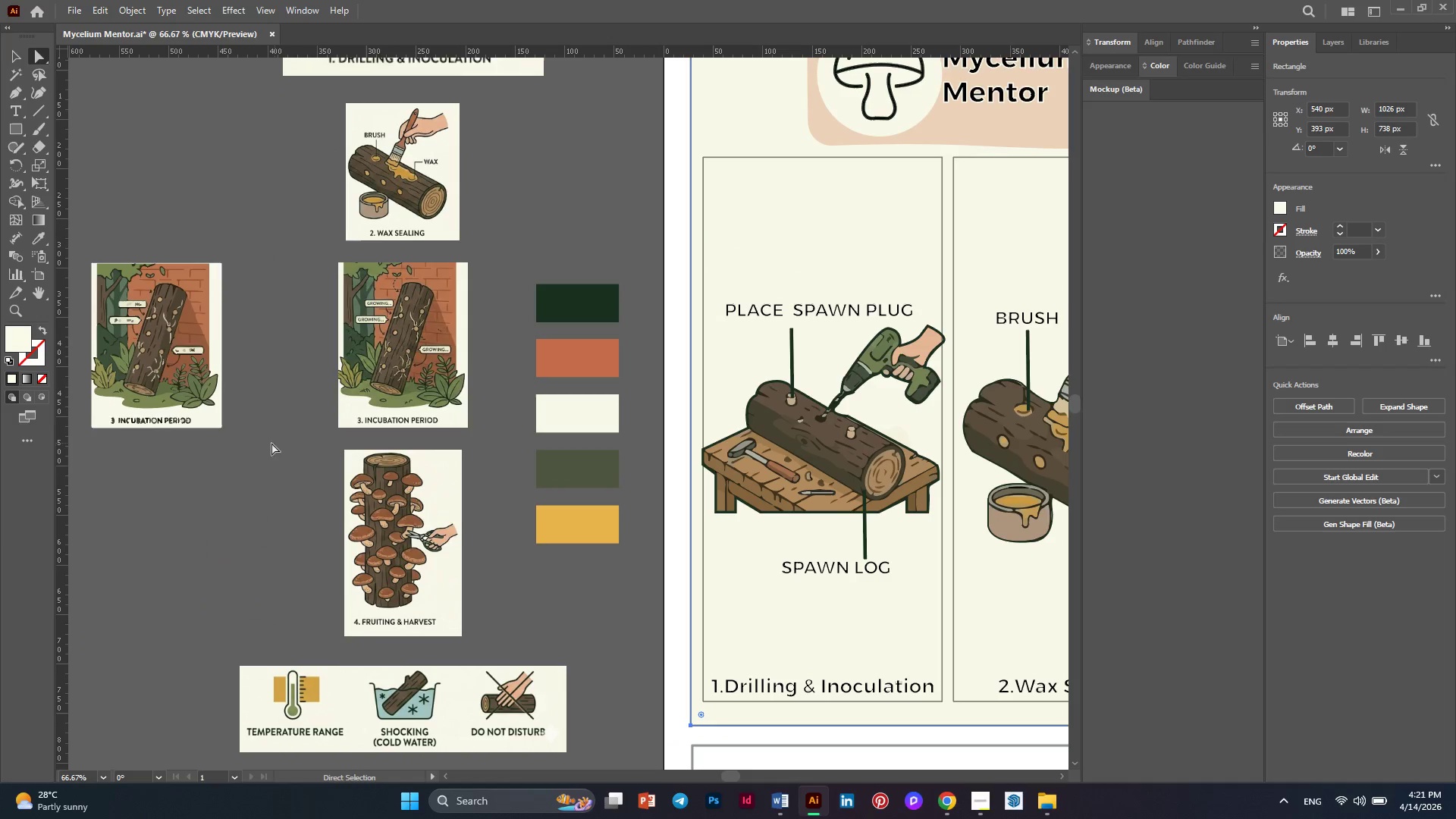 
hold_key(key=AltLeft, duration=0.41)
scroll: coordinate [113, 400], scroll_direction: up, amount: 4.0
 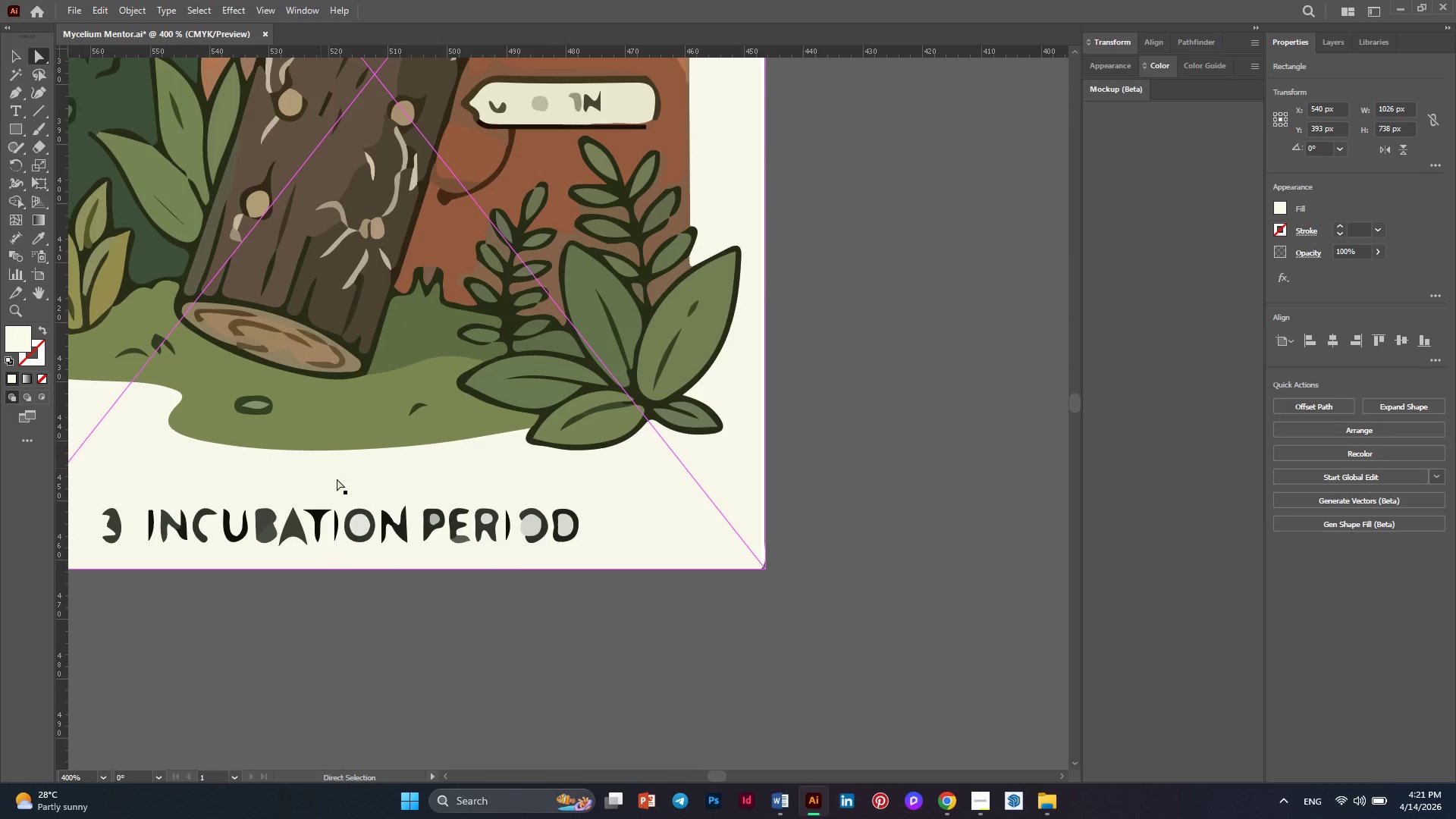 
hold_key(key=AltLeft, duration=0.36)
scroll: coordinate [372, 505], scroll_direction: down, amount: 3.0
 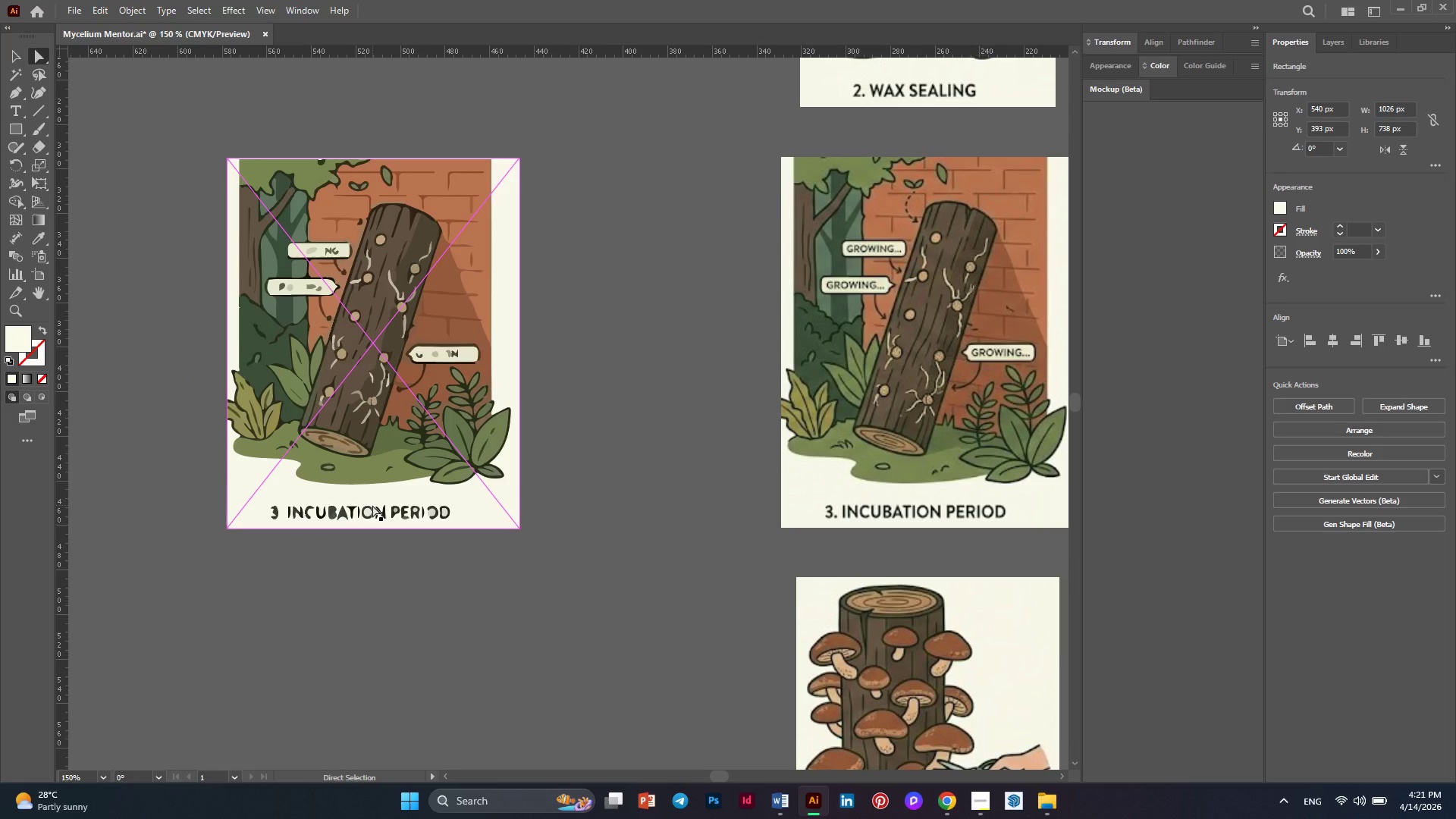 
hold_key(key=AltLeft, duration=0.42)
scroll: coordinate [372, 505], scroll_direction: up, amount: 1.0
 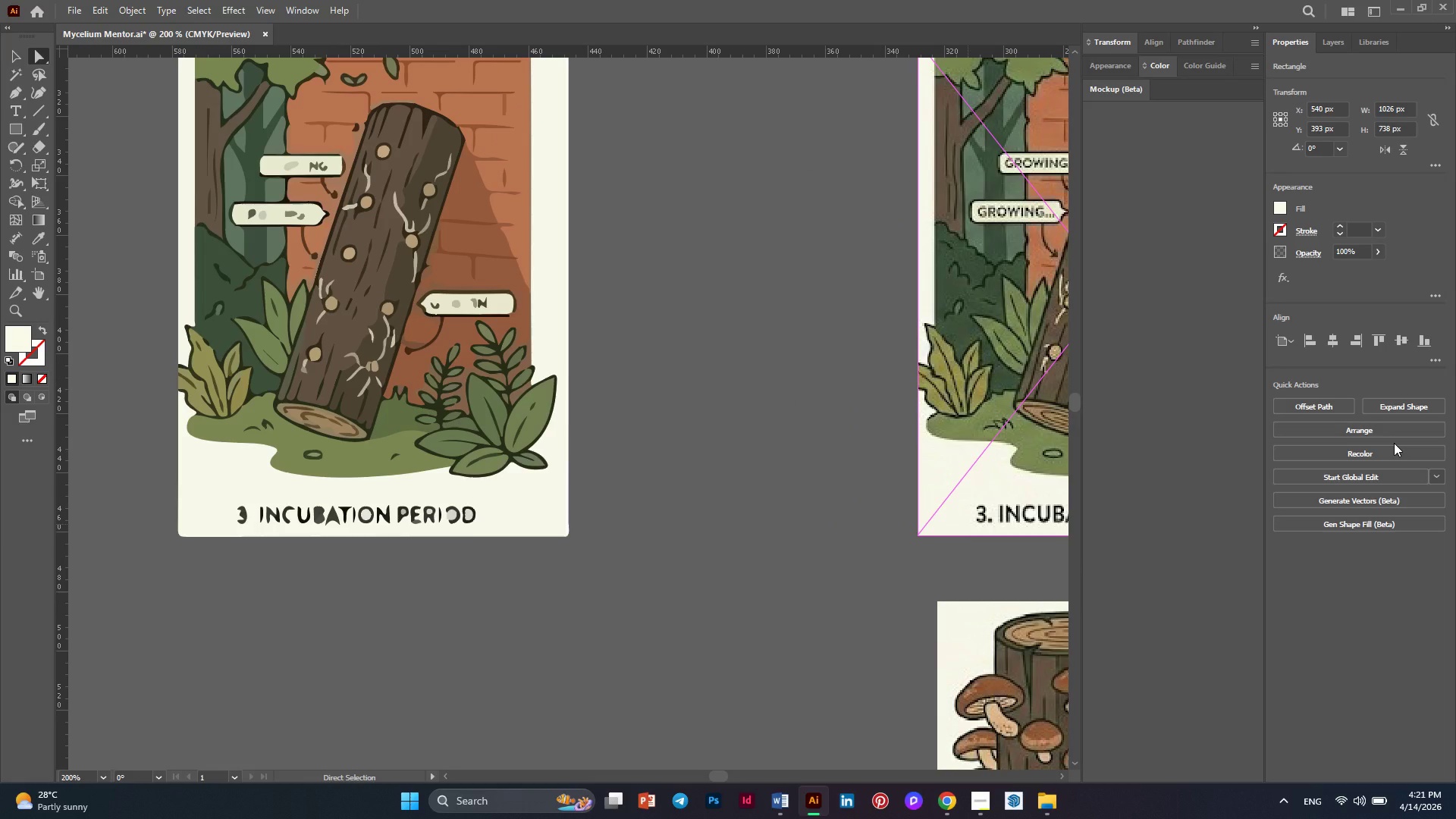 
wait(5.79)
 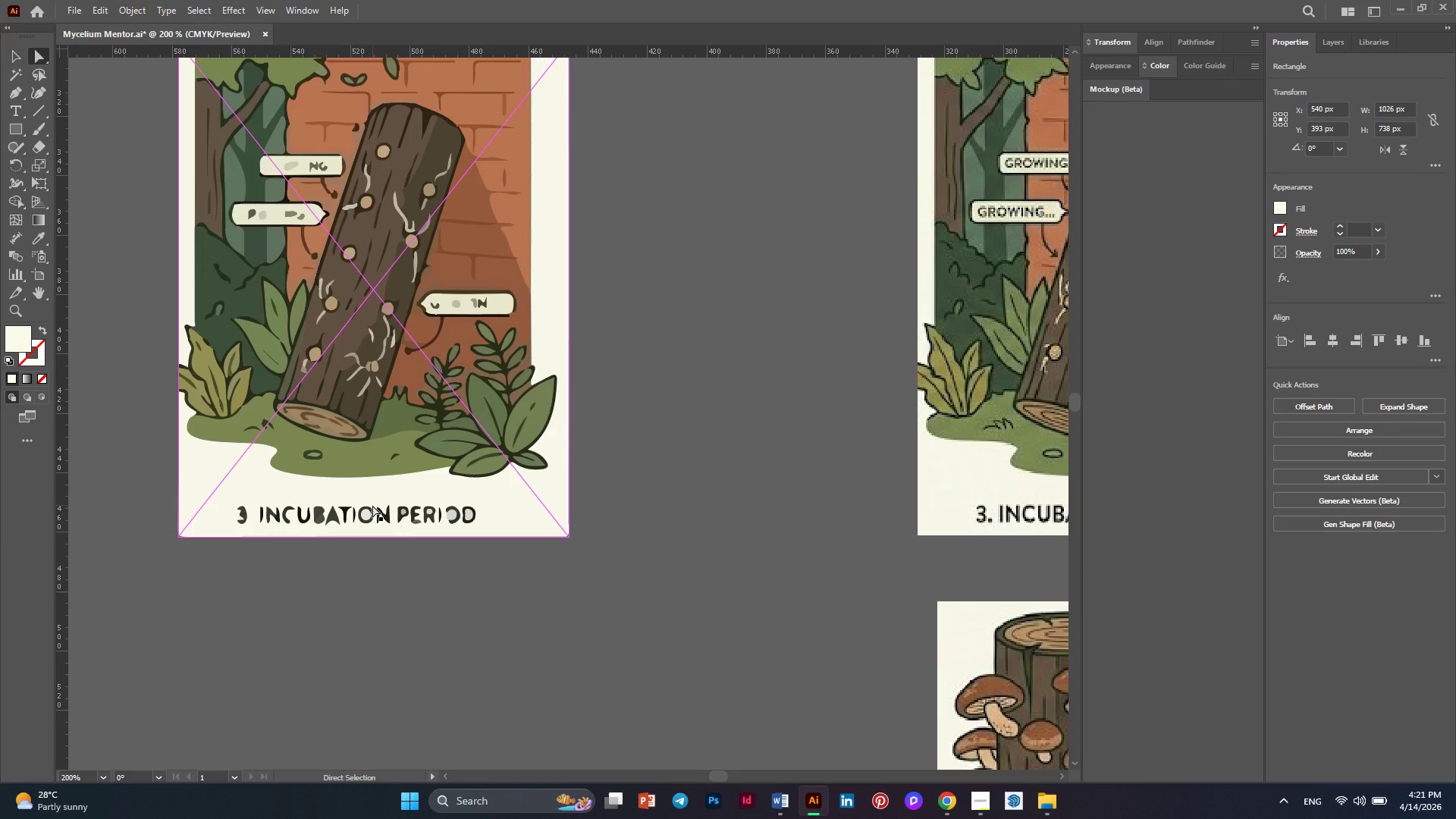 
left_click([354, 293])
 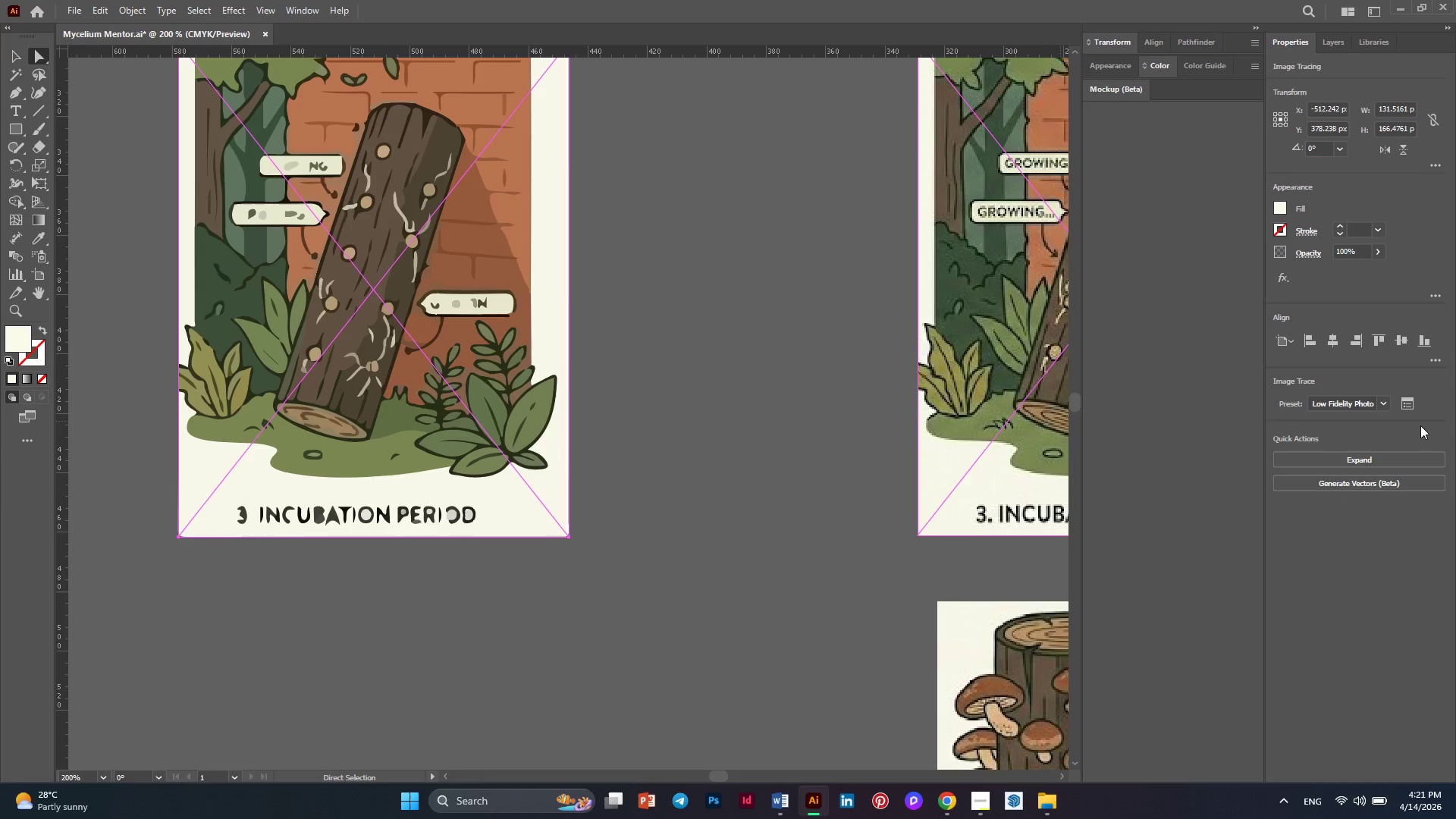 
left_click([1381, 404])
 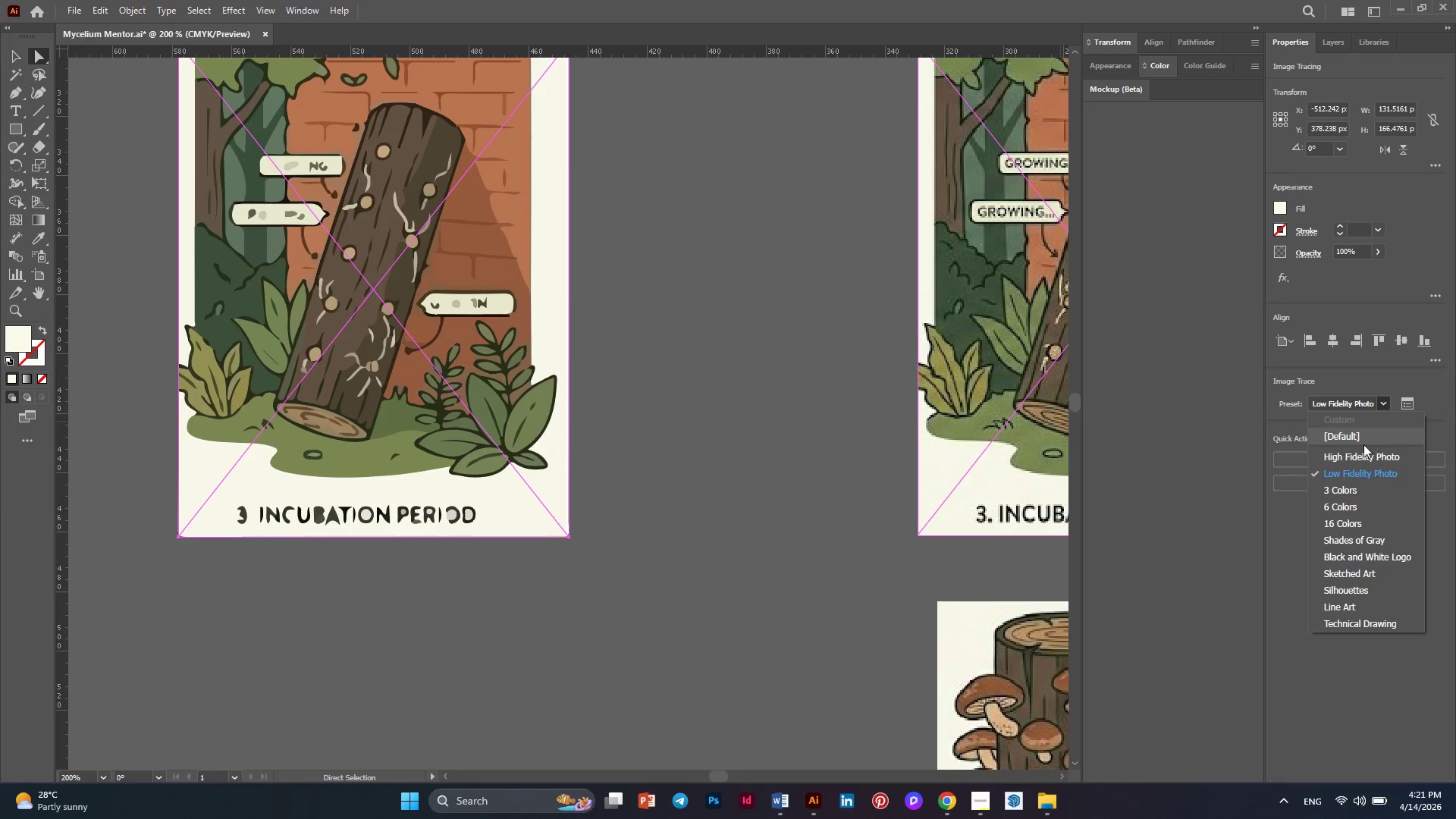 
left_click([1358, 451])
 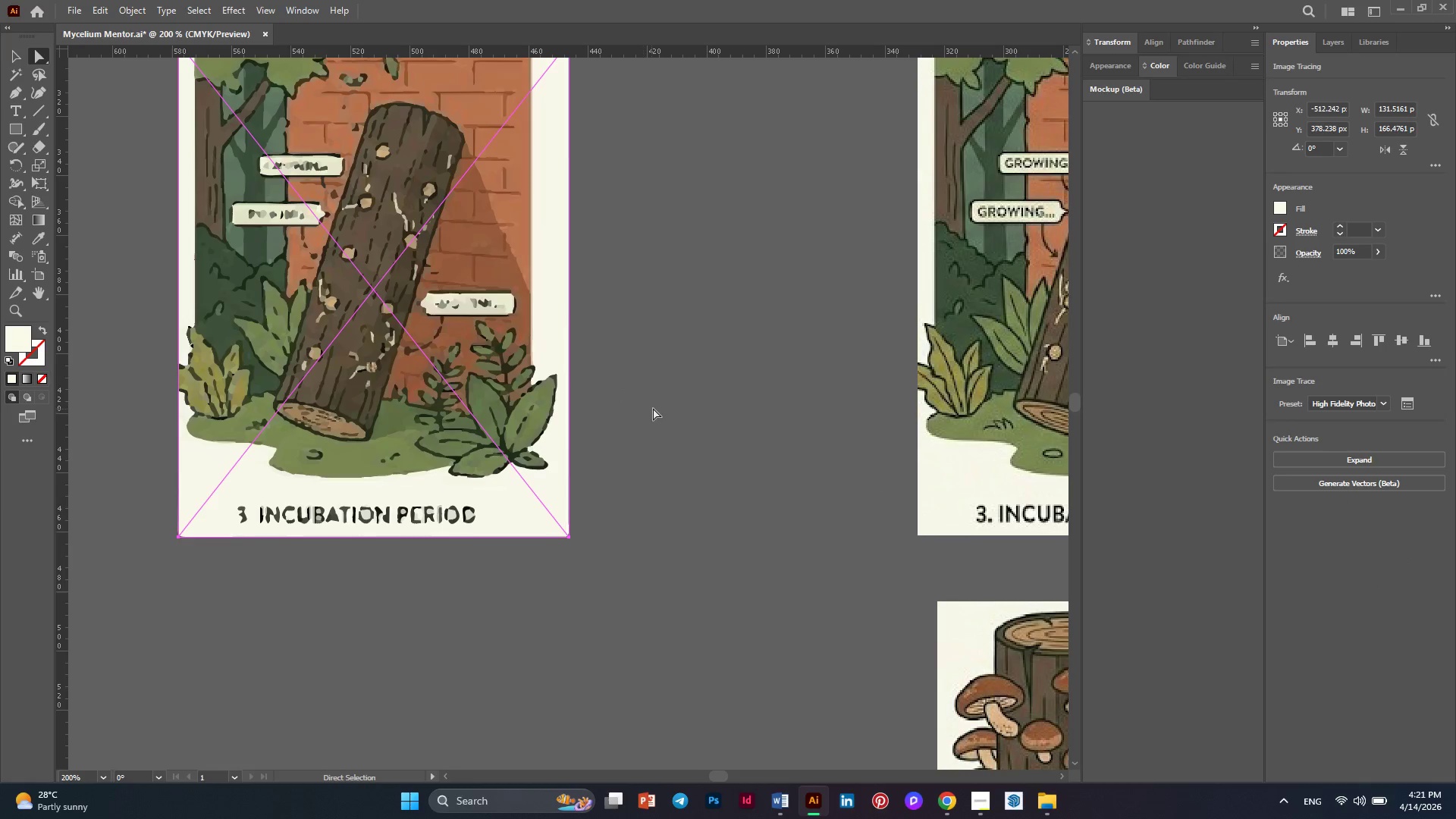 
wait(6.17)
 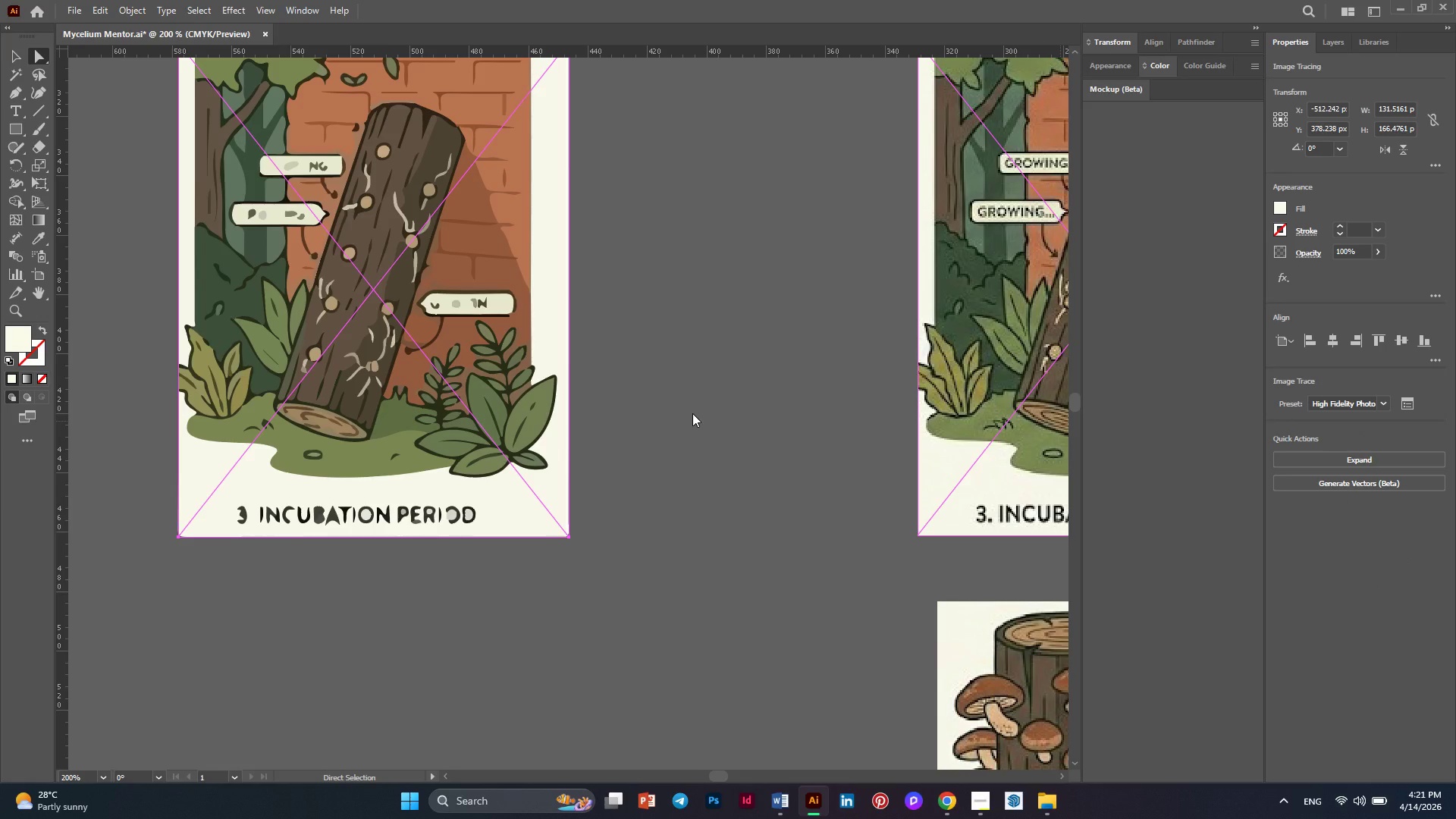 
left_click([450, 386])
 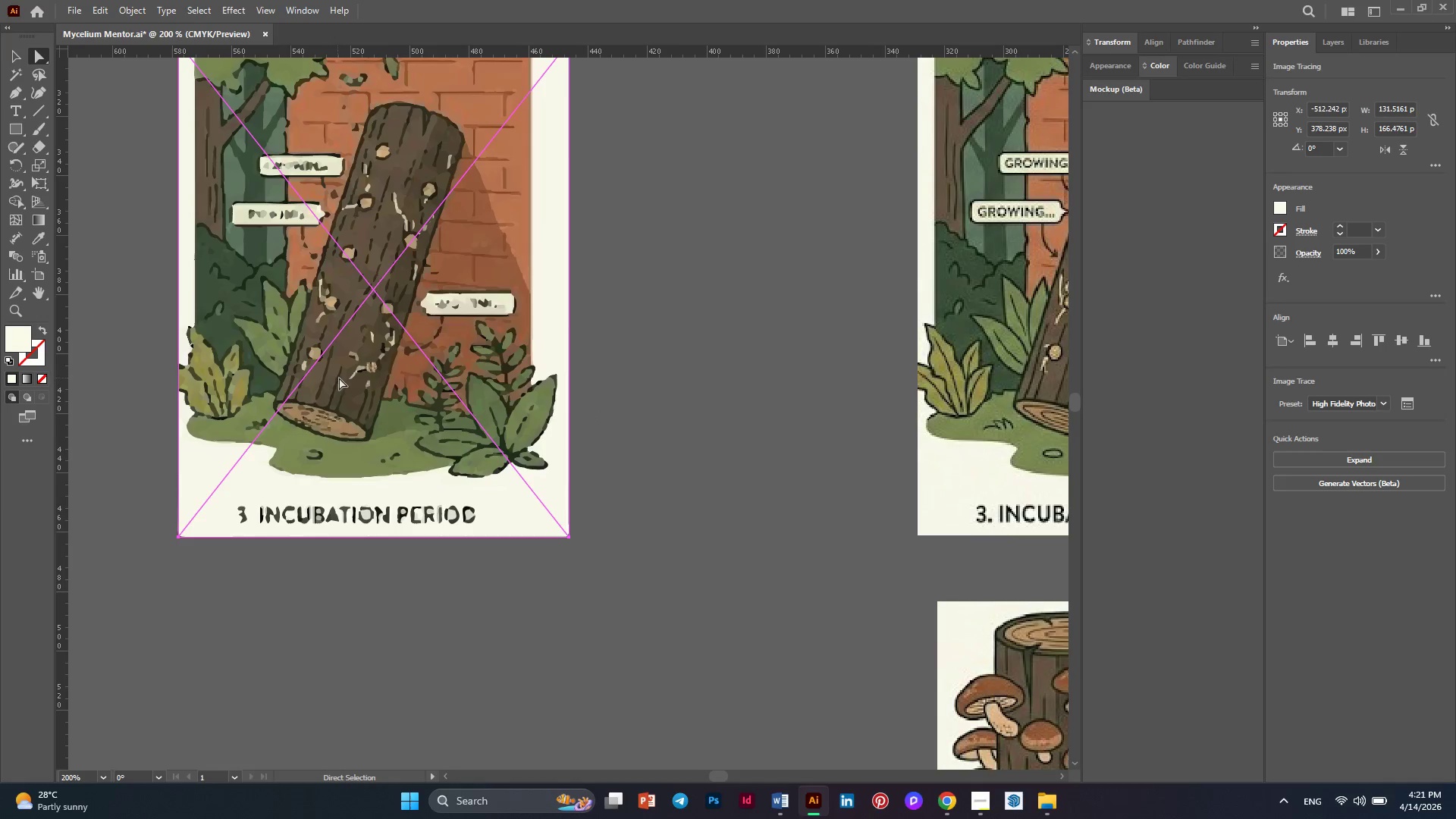 
left_click_drag(start_coordinate=[340, 378], to_coordinate=[412, 452])
 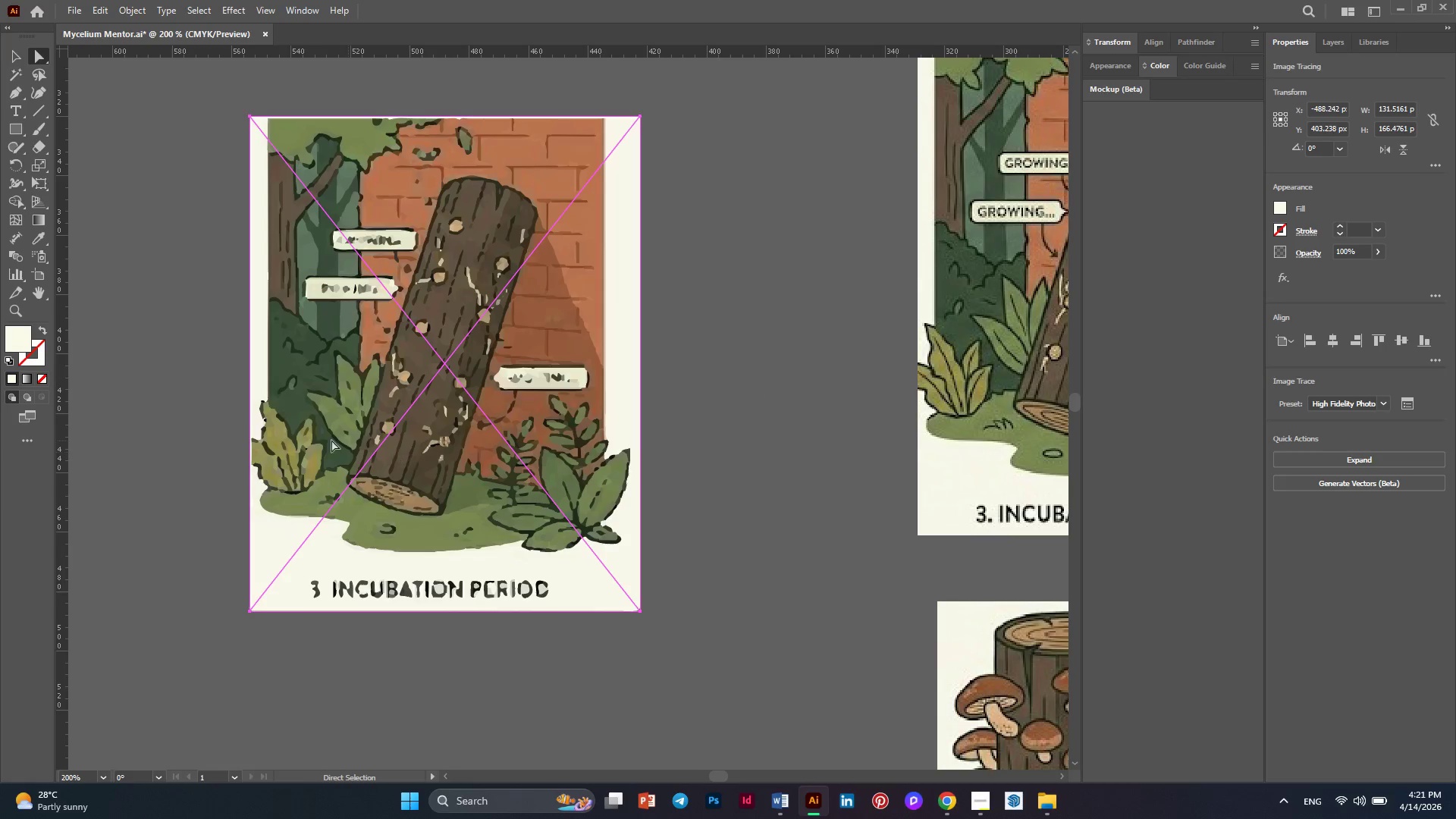 
wait(6.51)
 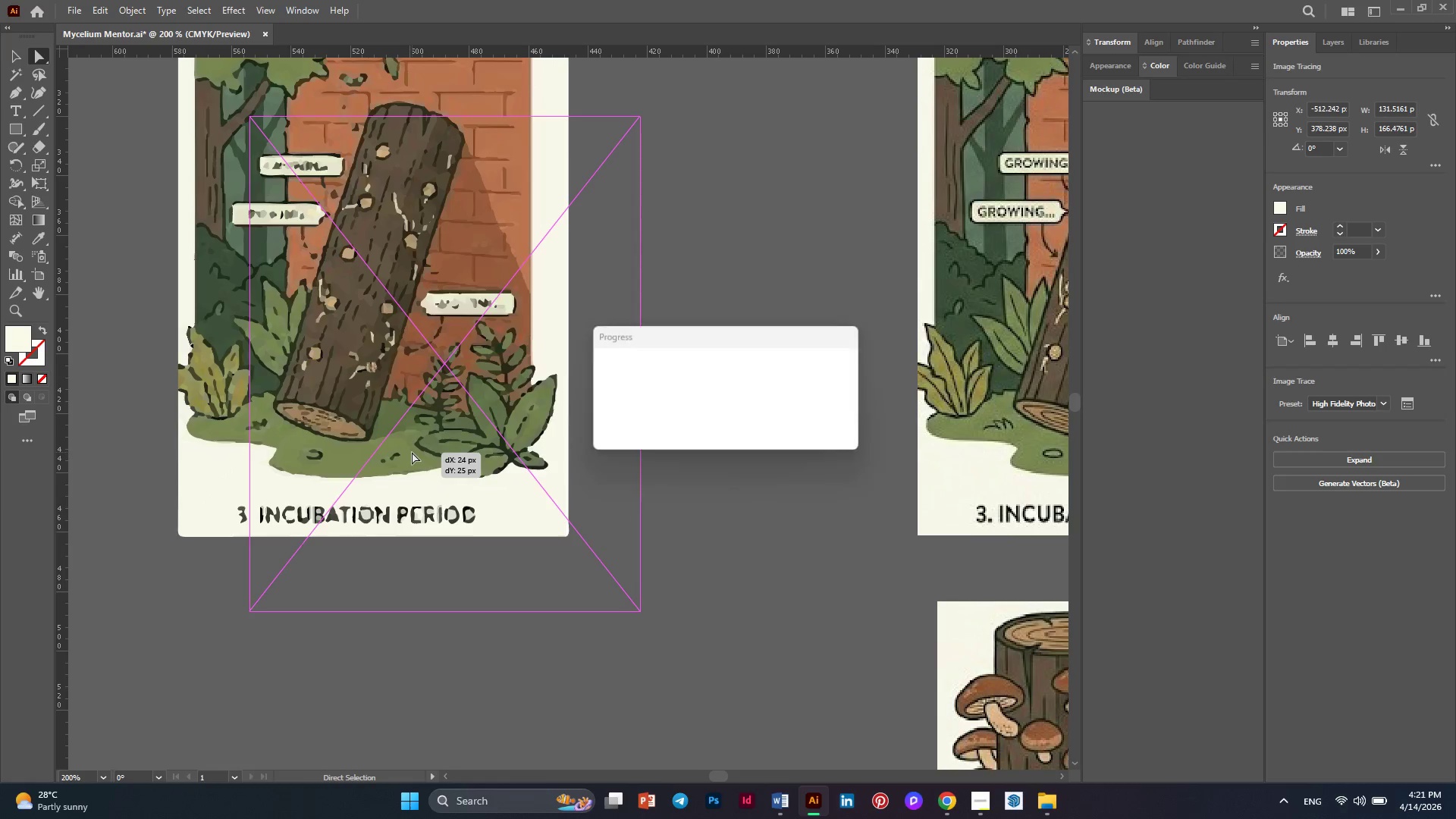 
left_click([704, 394])
 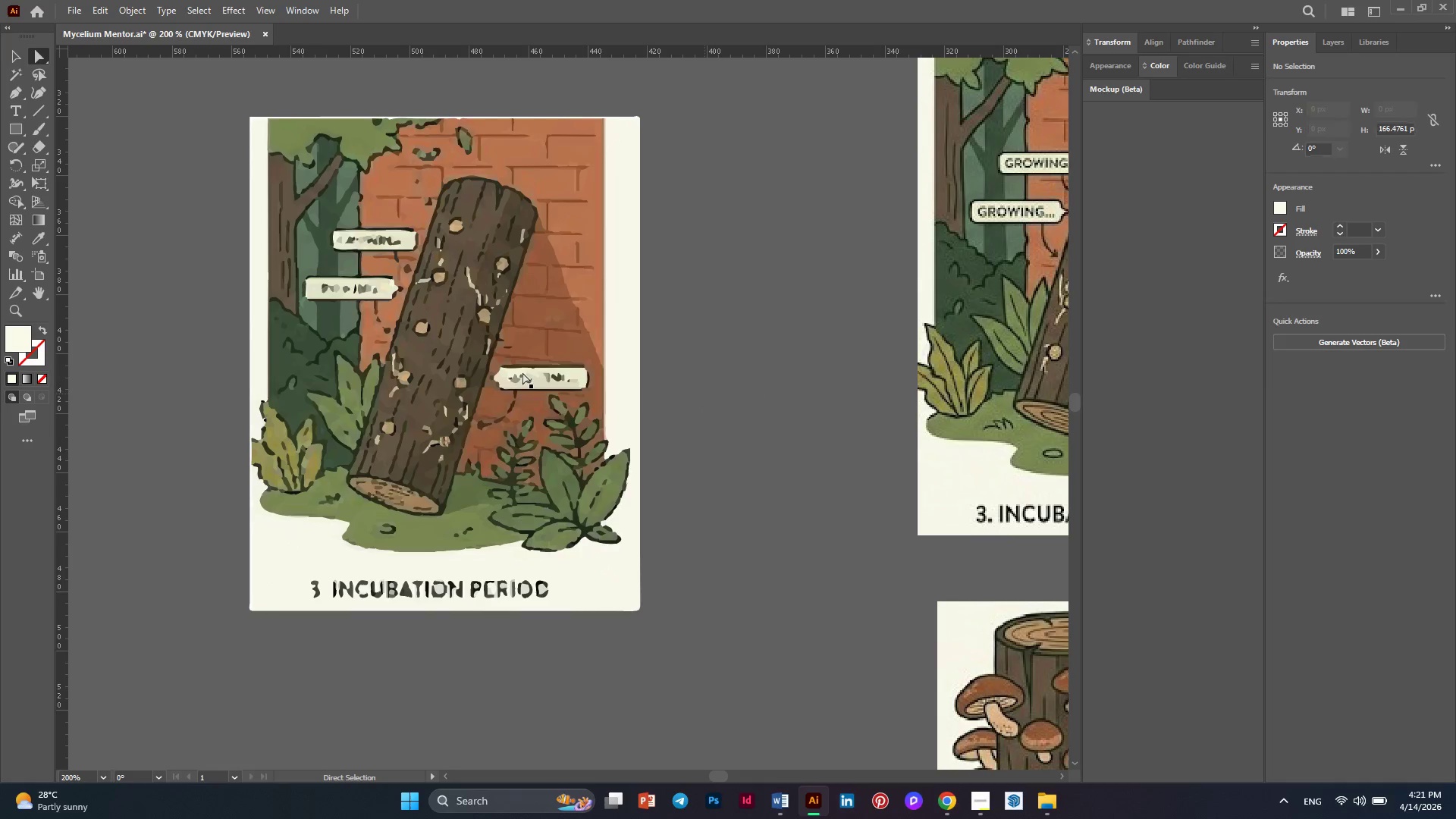 
left_click([532, 357])
 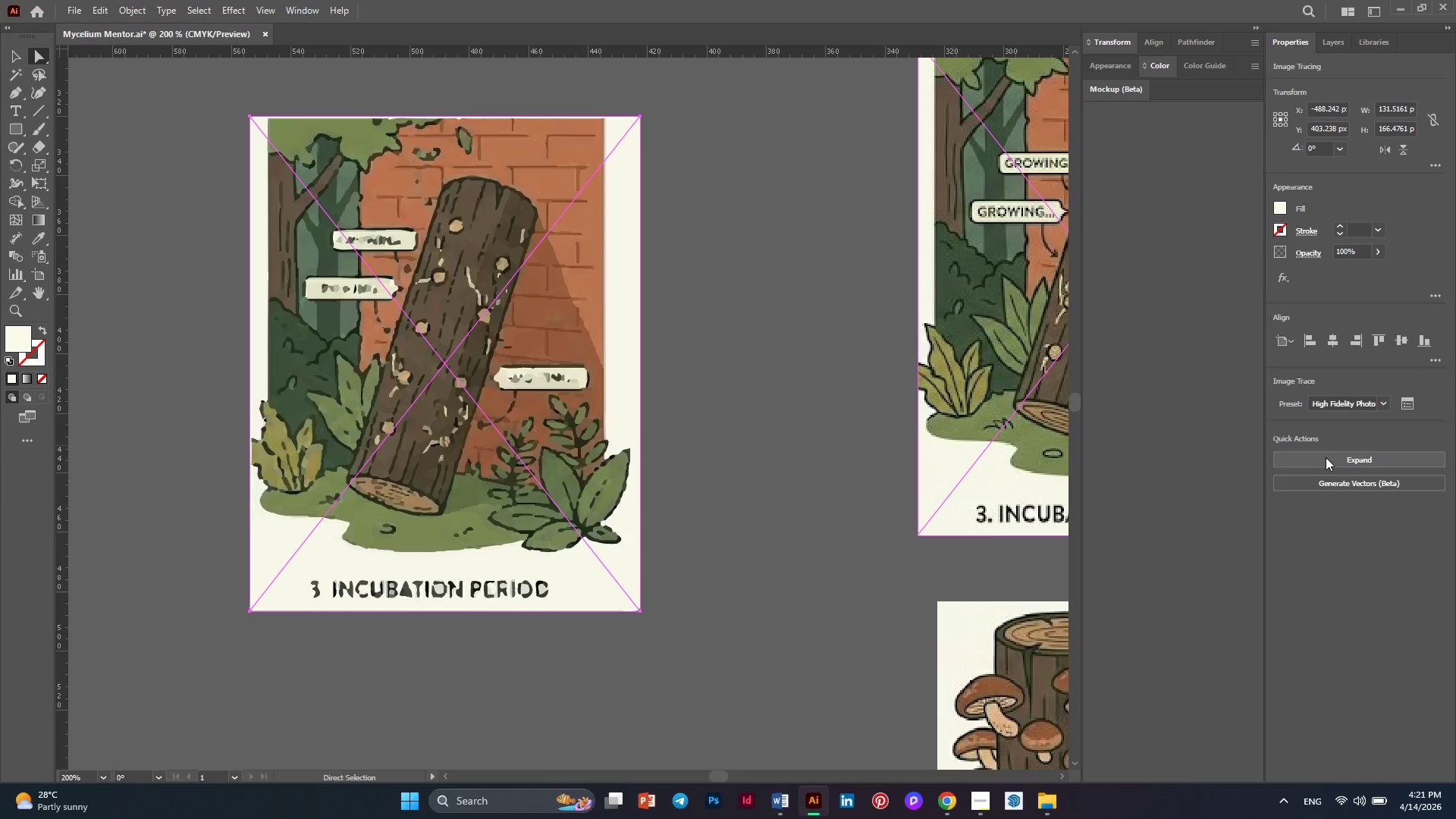 
hold_key(key=AltLeft, duration=0.38)
 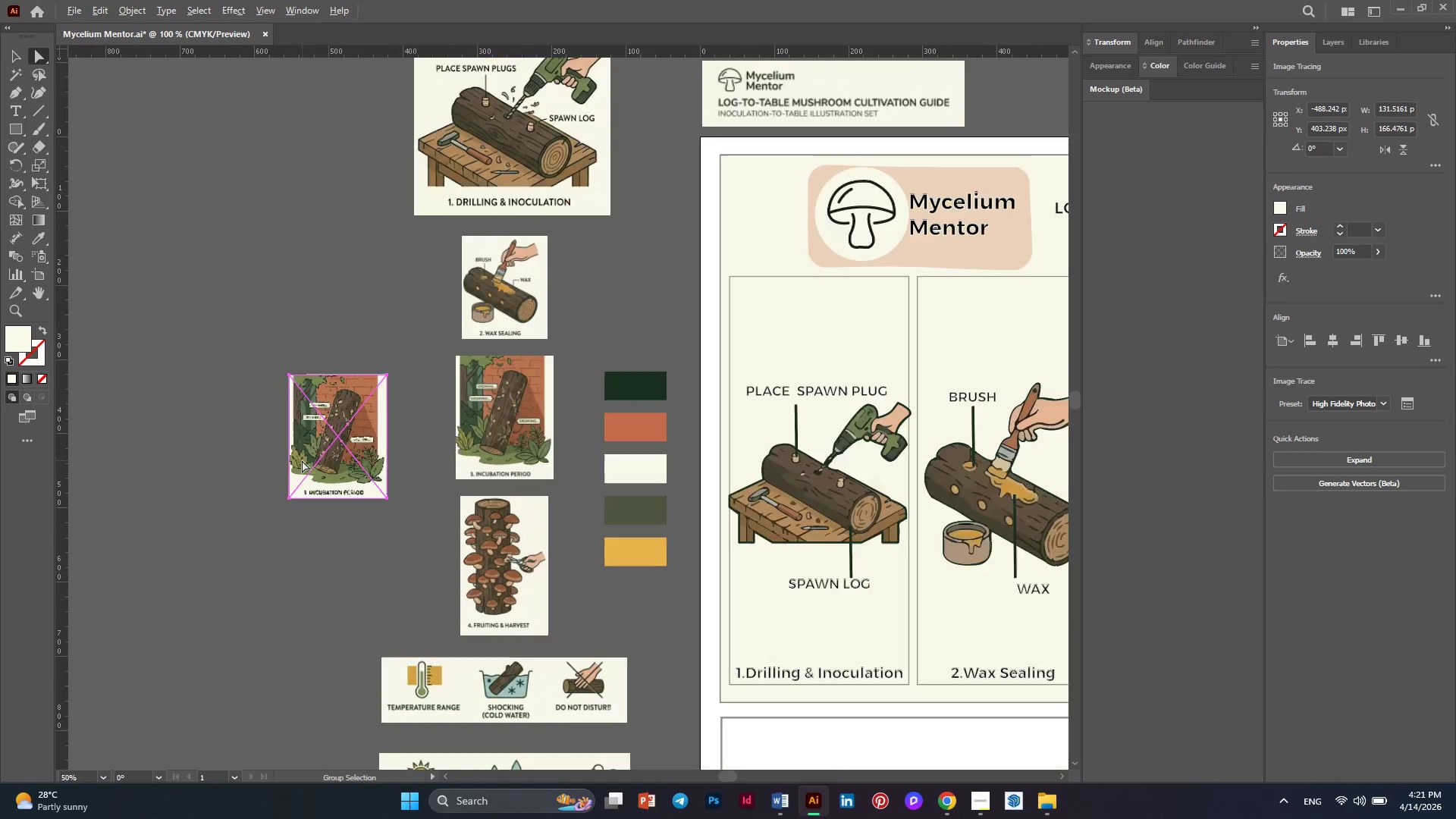 
key(Alt+AltLeft)
 